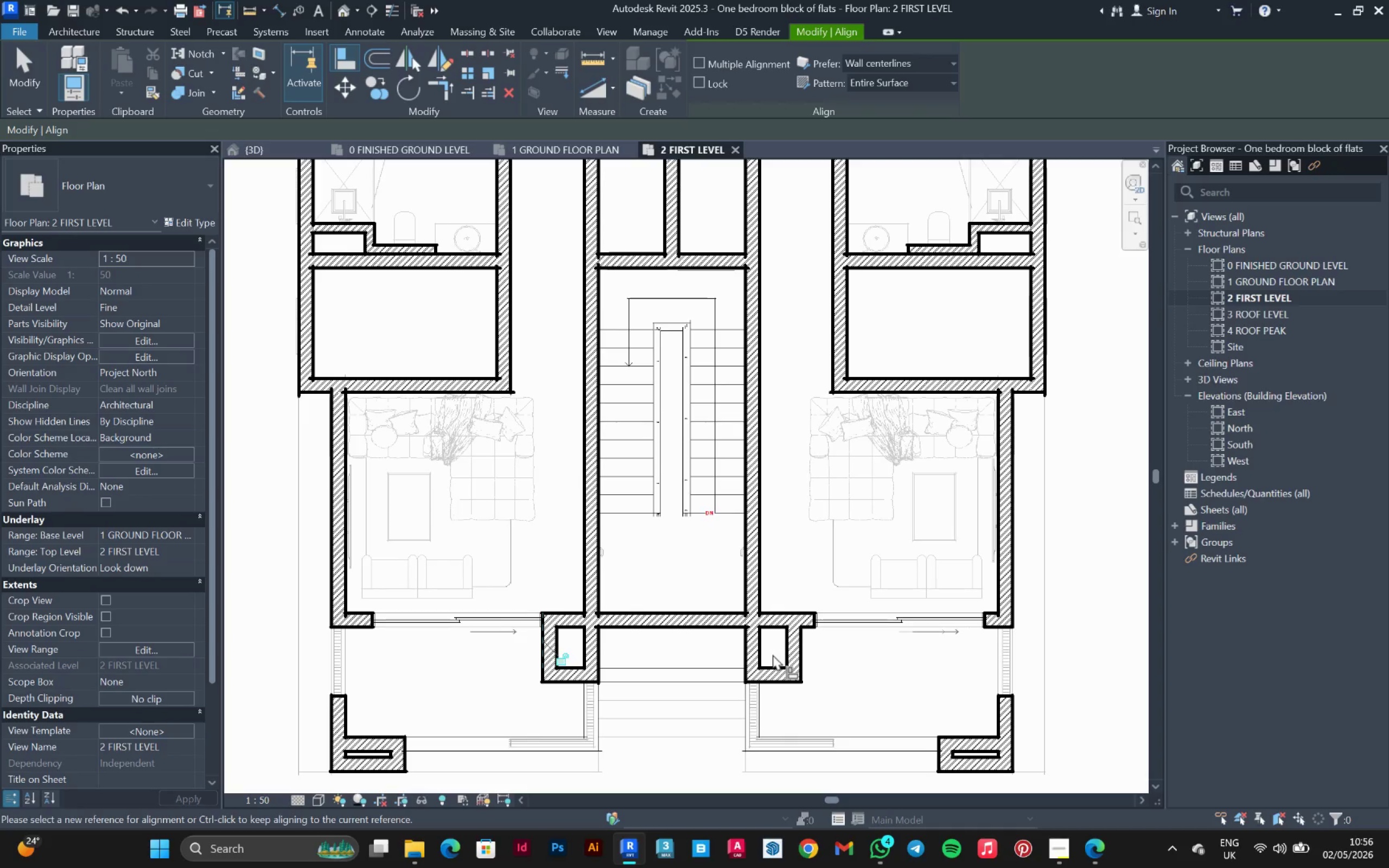 
wait(7.23)
 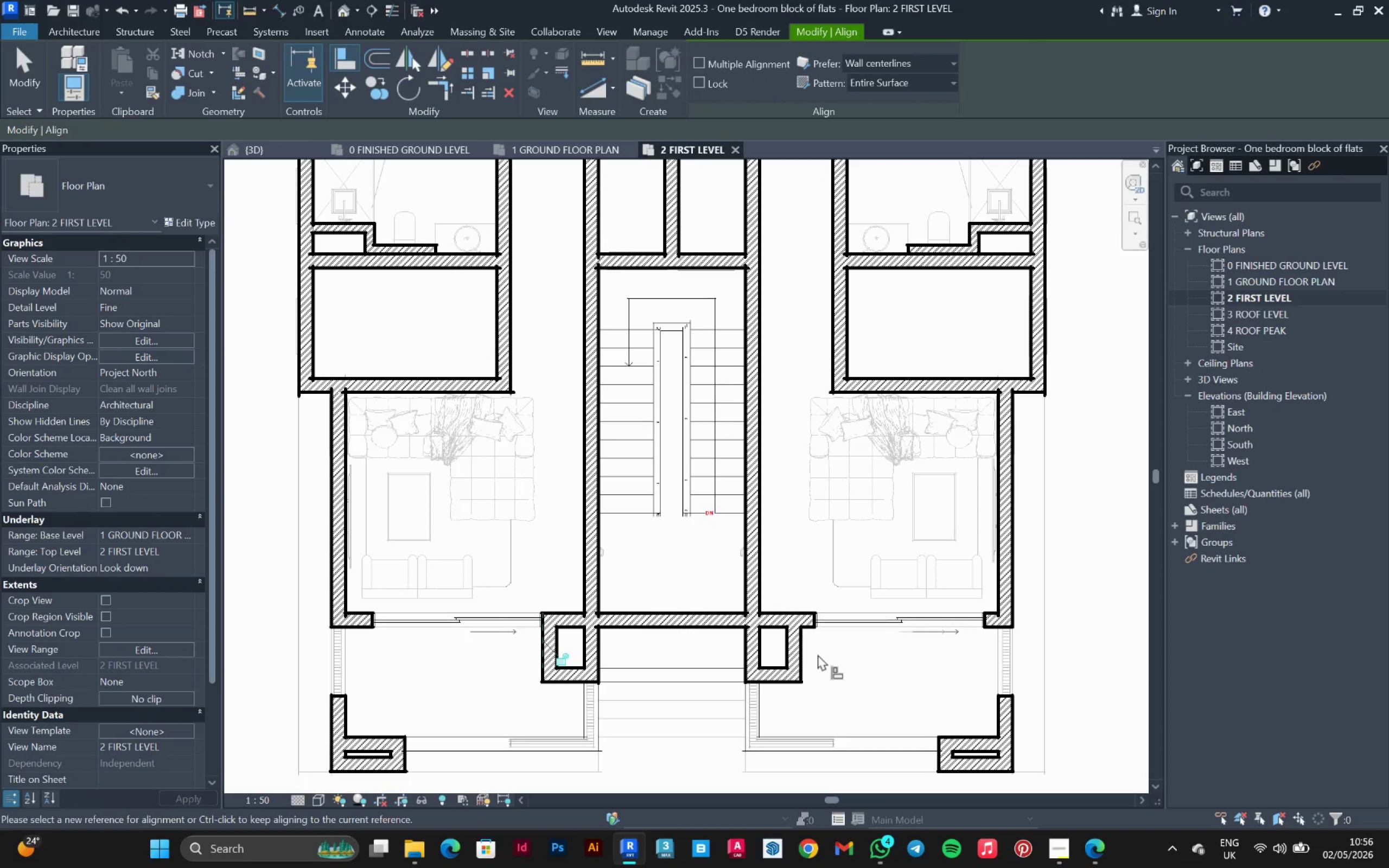 
mouse_move([738, 656])
 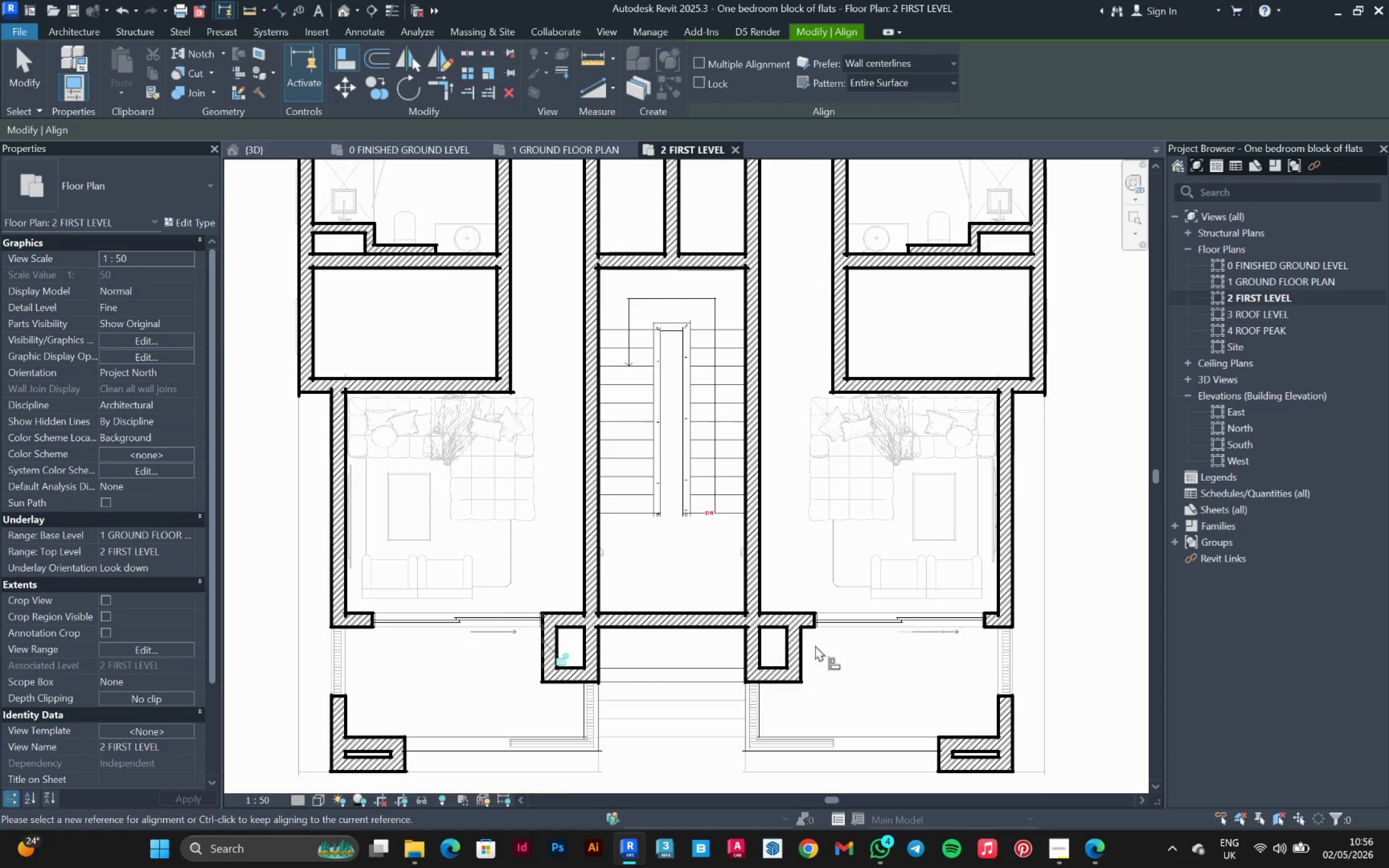 
scroll: coordinate [815, 645], scroll_direction: up, amount: 3.0
 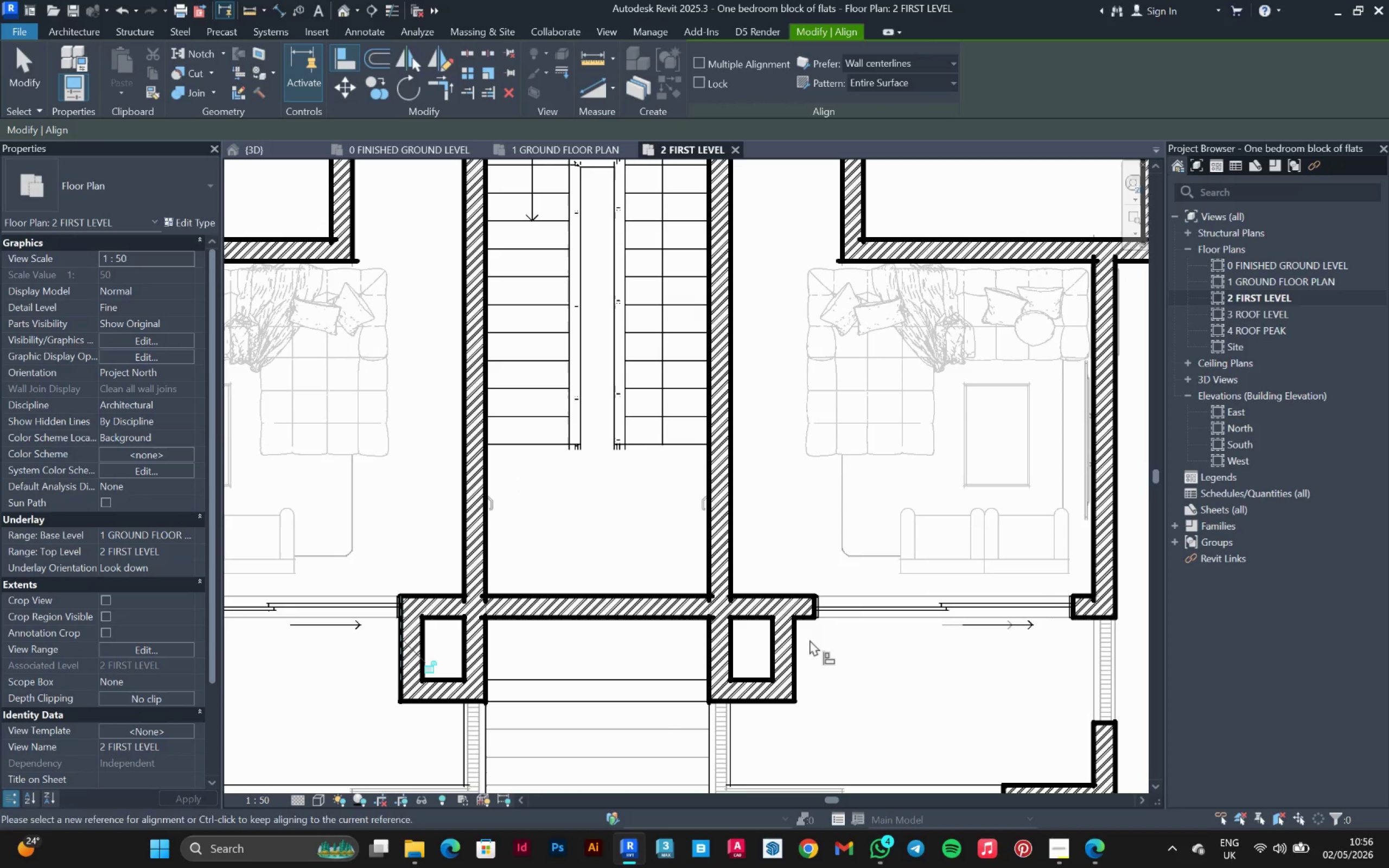 
left_click([800, 640])
 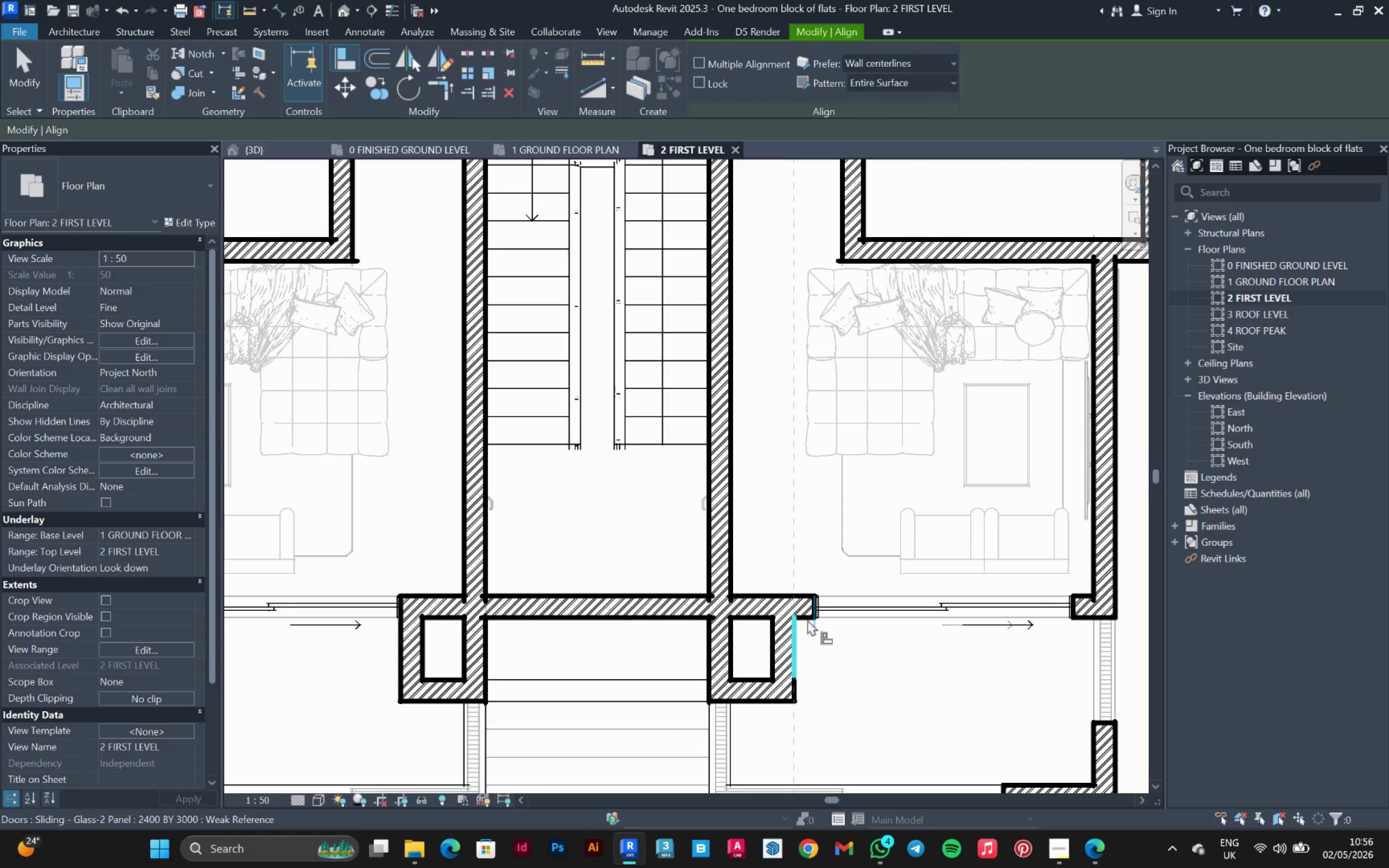 
left_click([807, 620])
 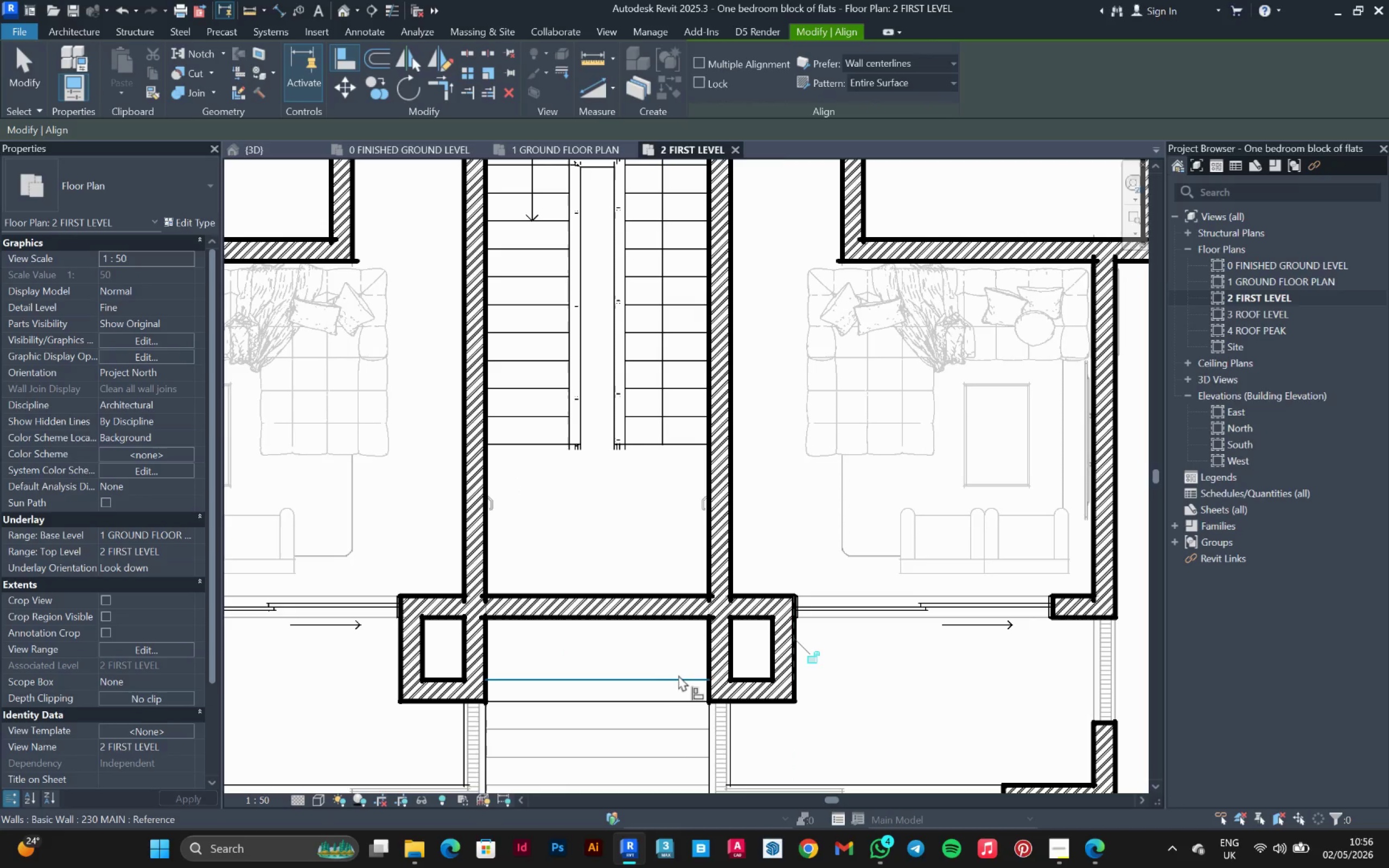 
key(Escape)
 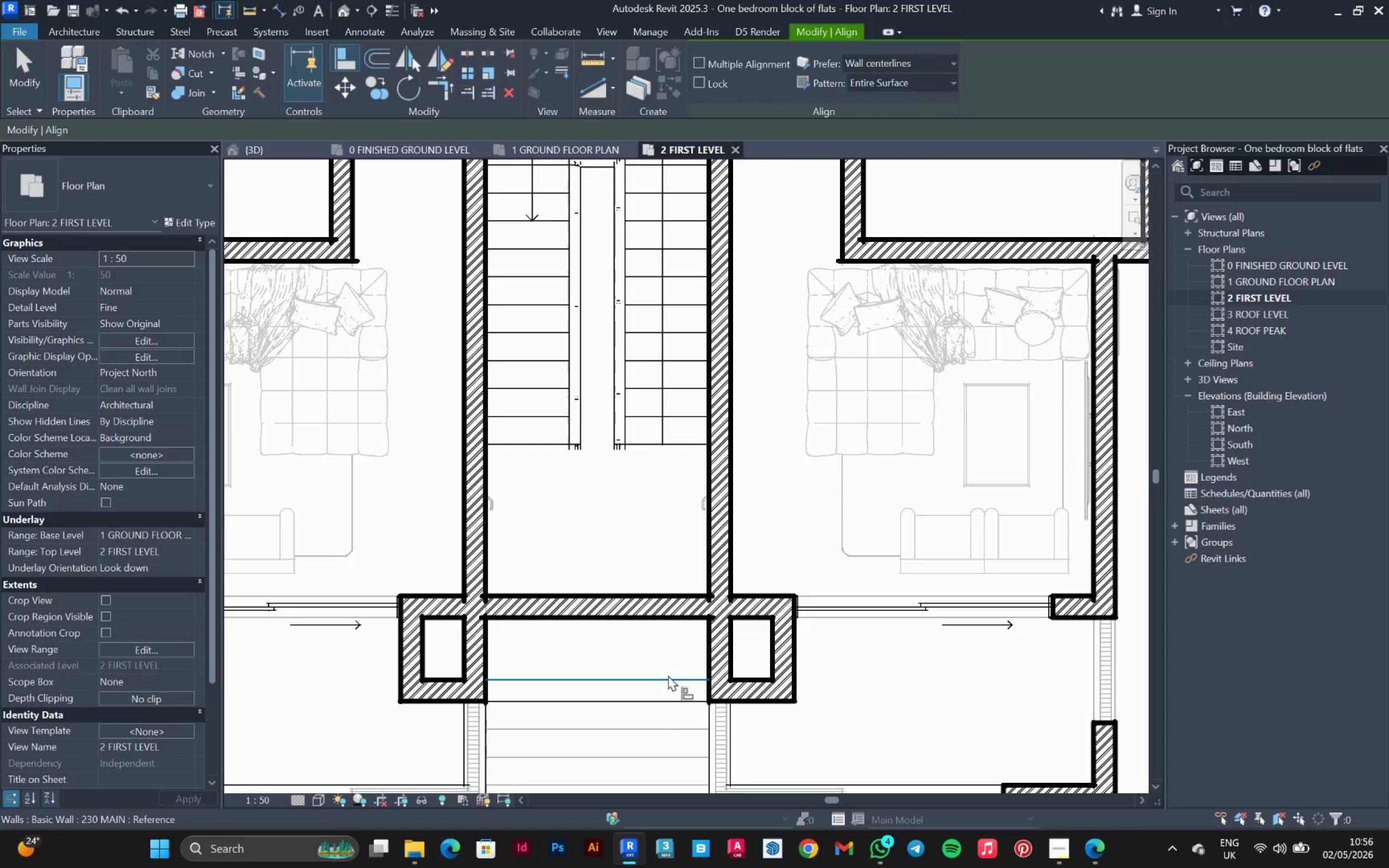 
key(Escape)
 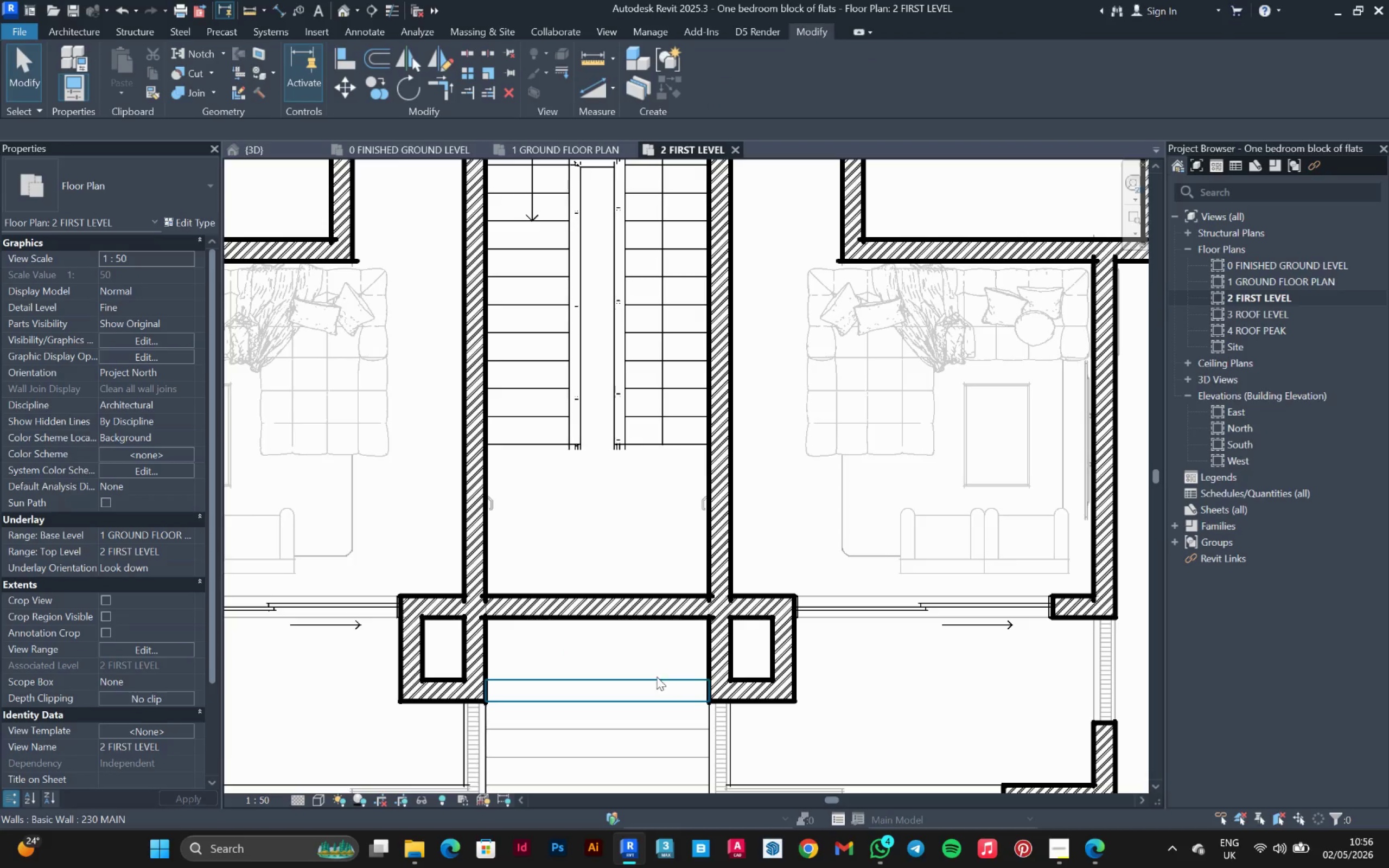 
left_click_drag(start_coordinate=[657, 676], to_coordinate=[680, 693])
 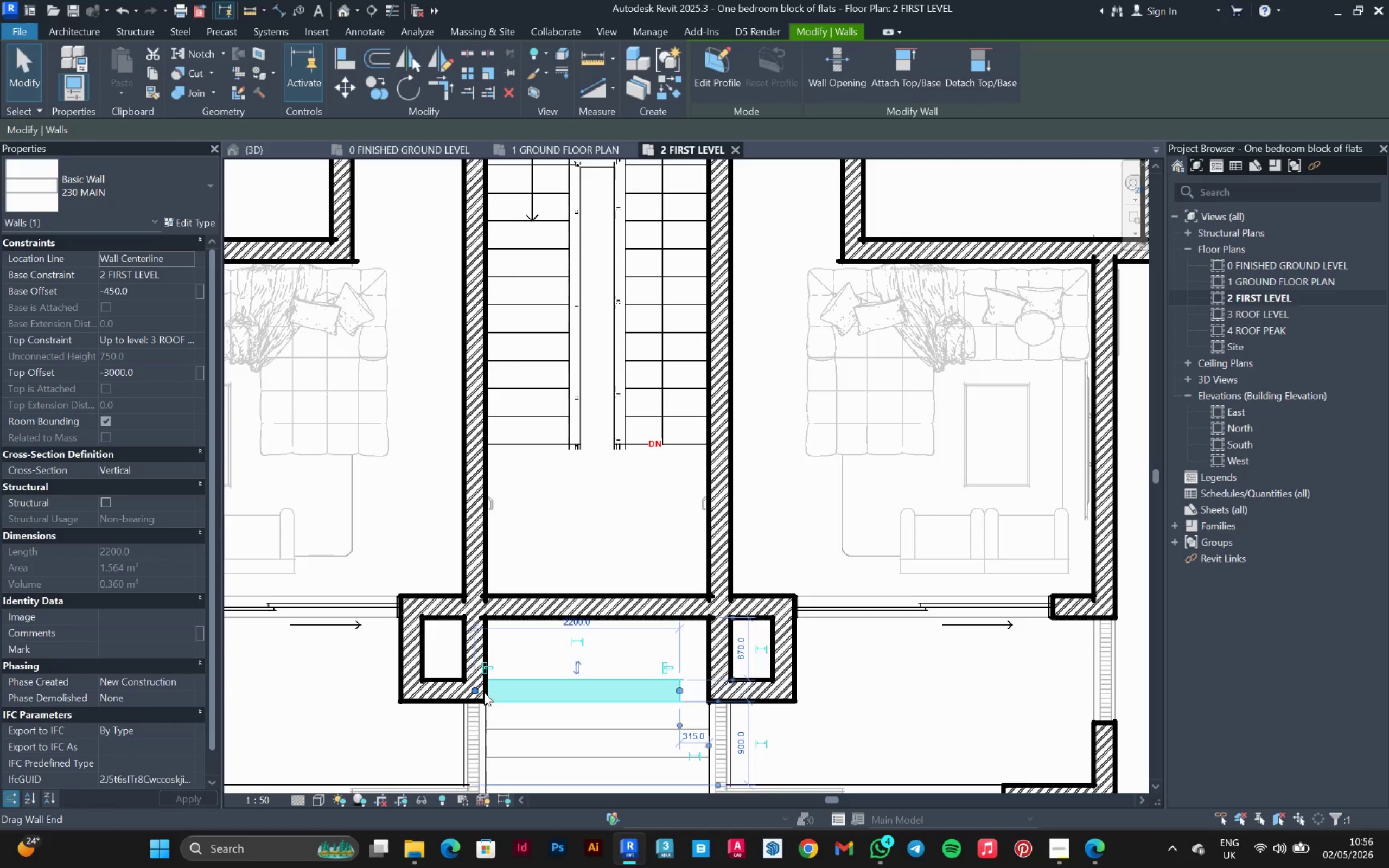 
left_click_drag(start_coordinate=[476, 691], to_coordinate=[521, 691])
 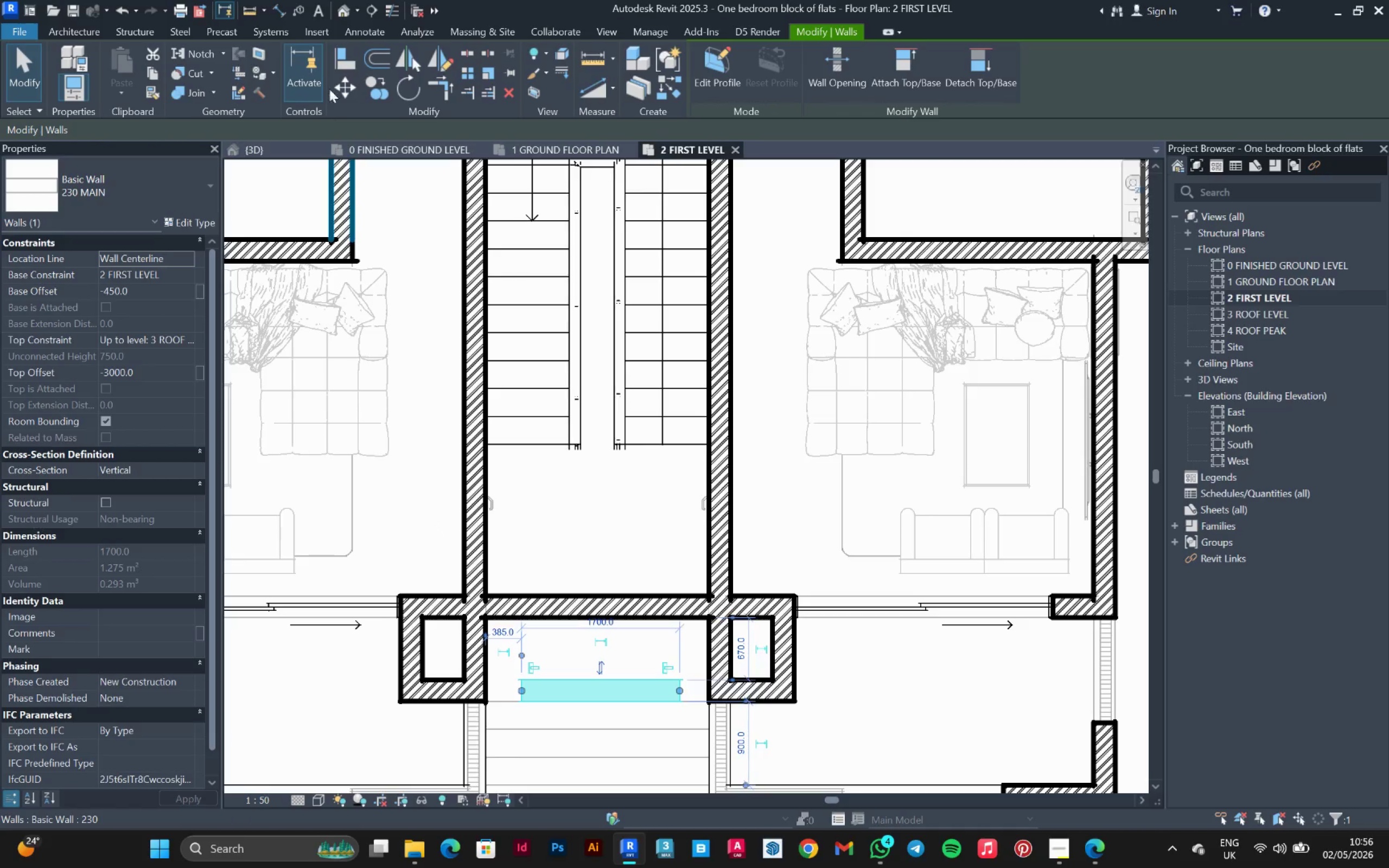 
left_click([342, 66])
 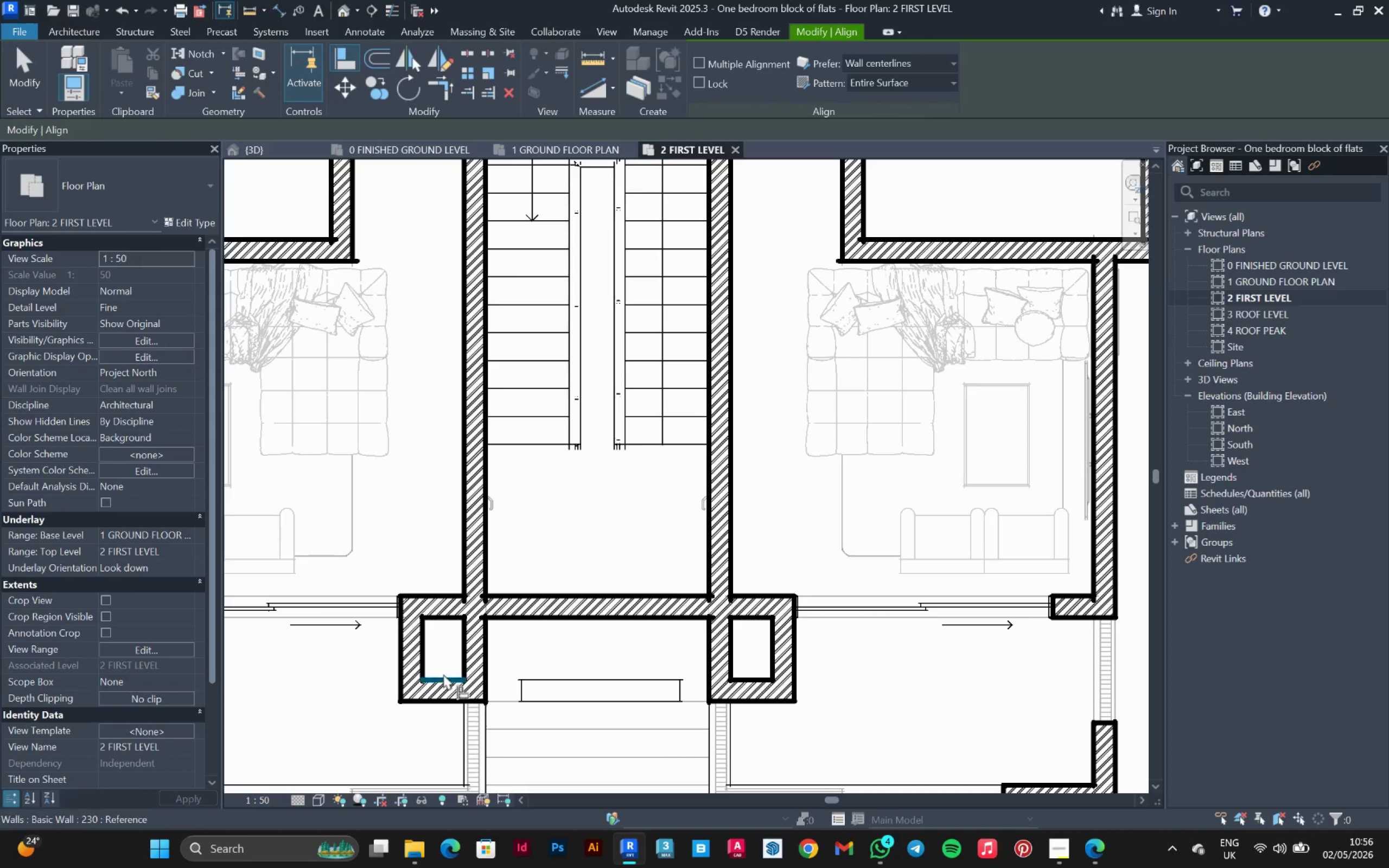 
left_click([444, 675])
 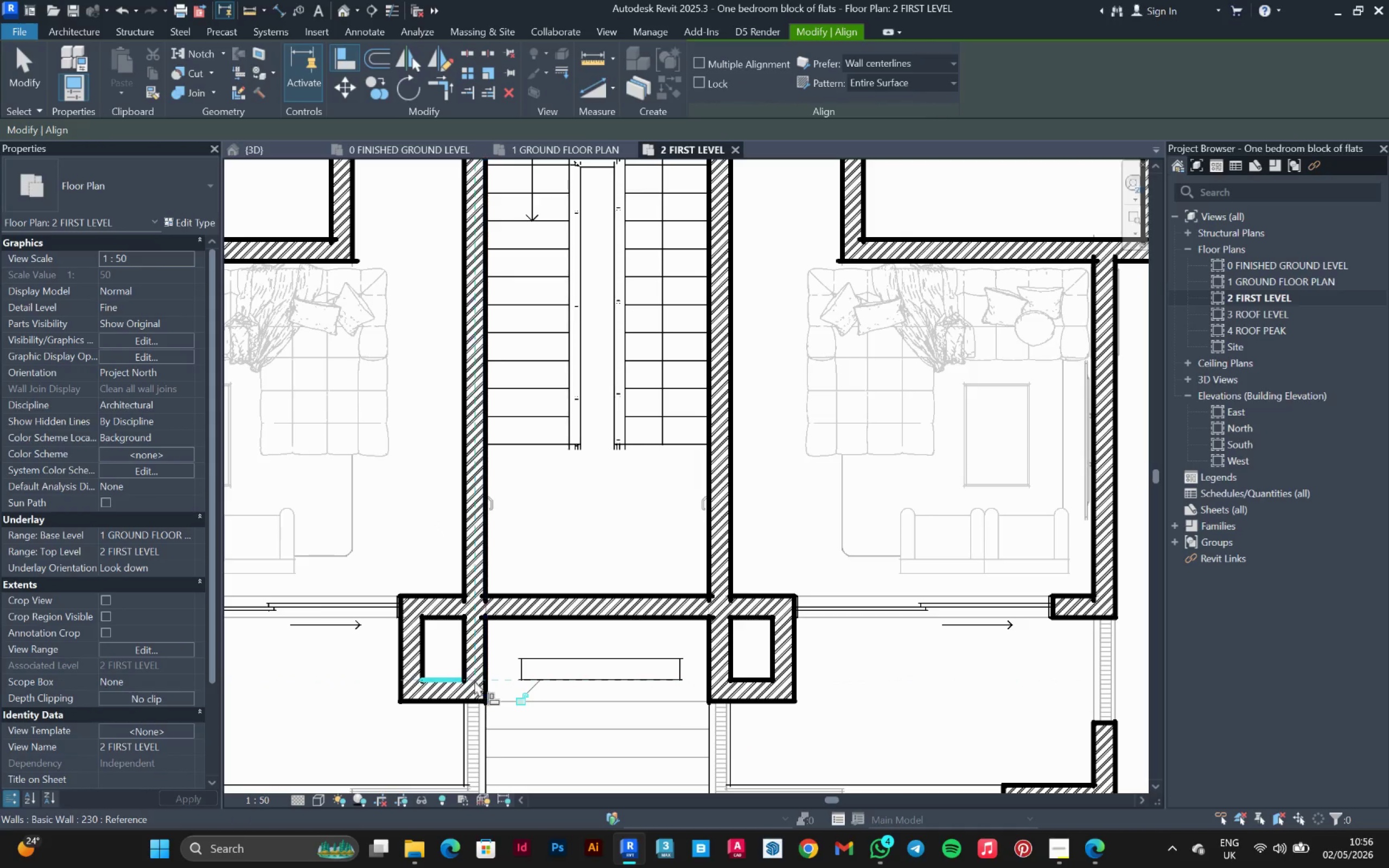 
left_click([487, 658])
 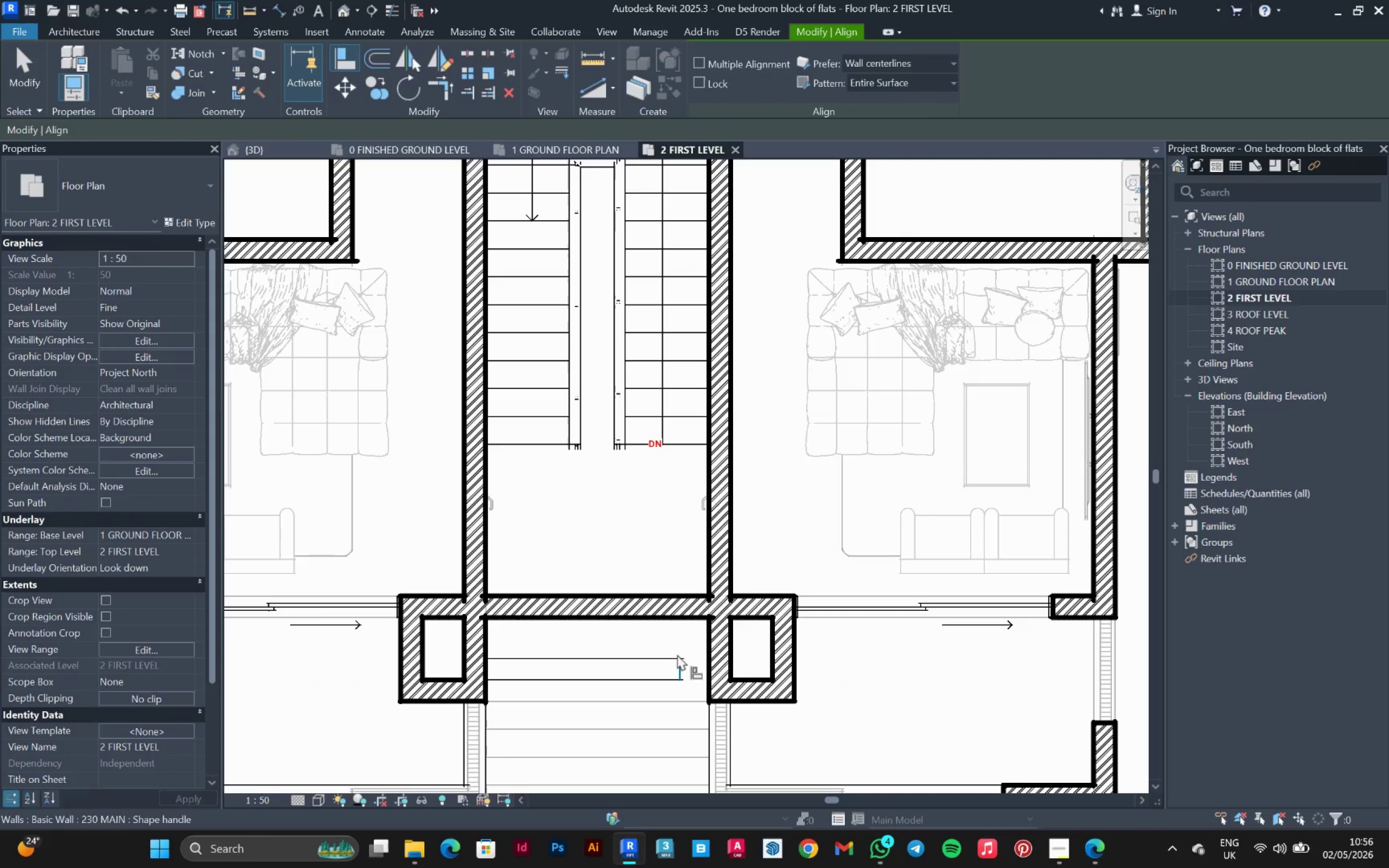 
left_click([703, 643])
 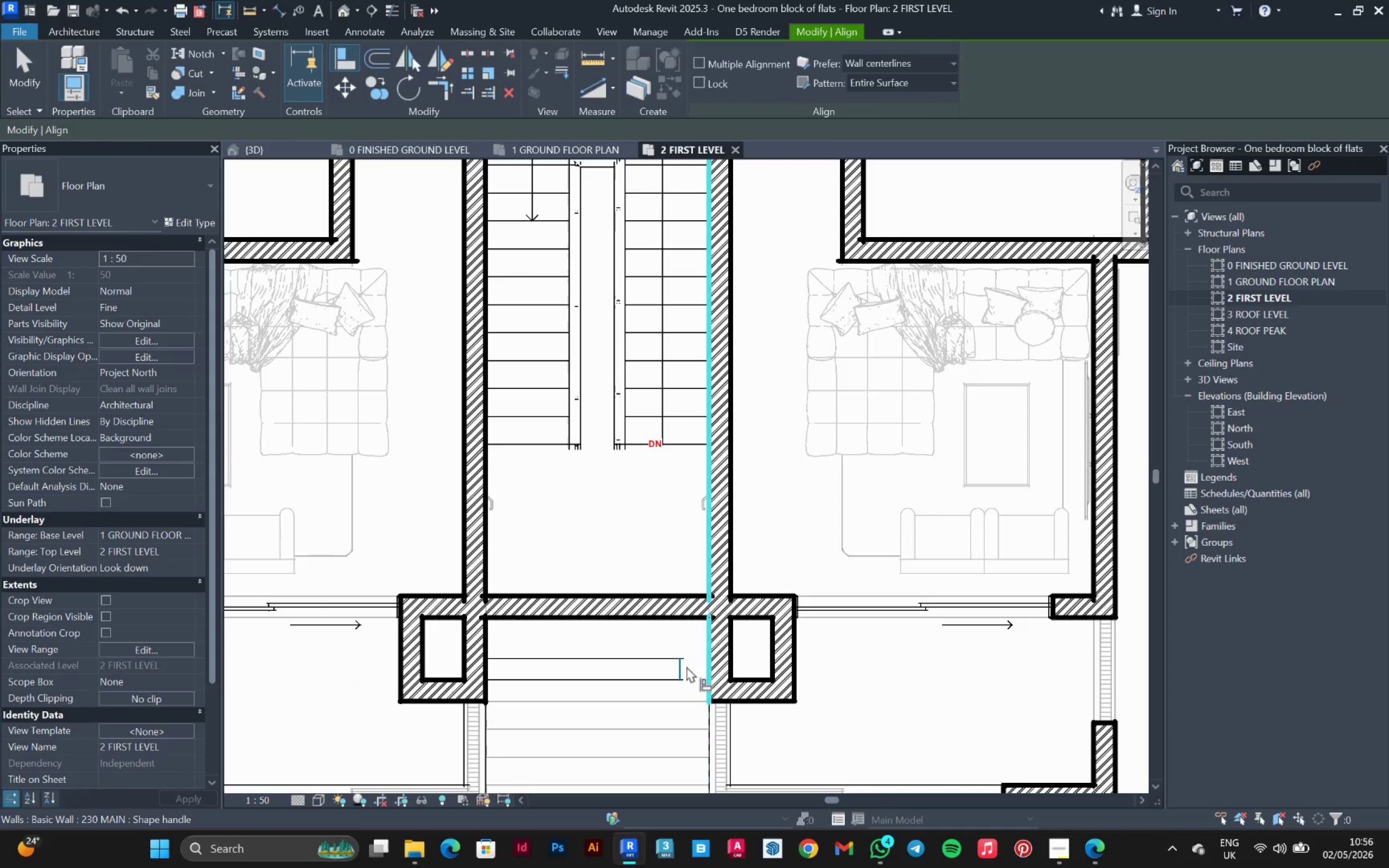 
left_click([686, 667])
 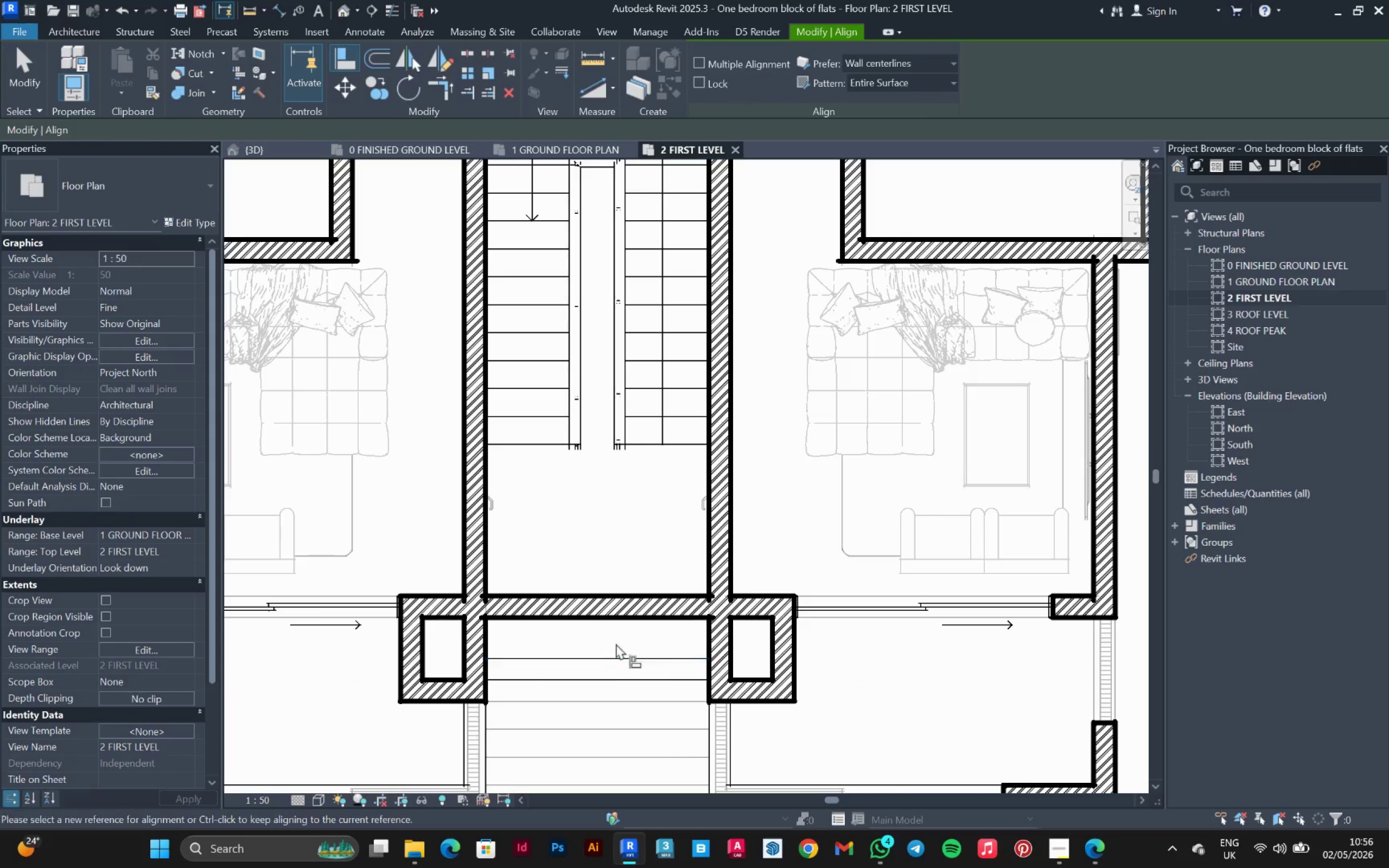 
key(Escape)
 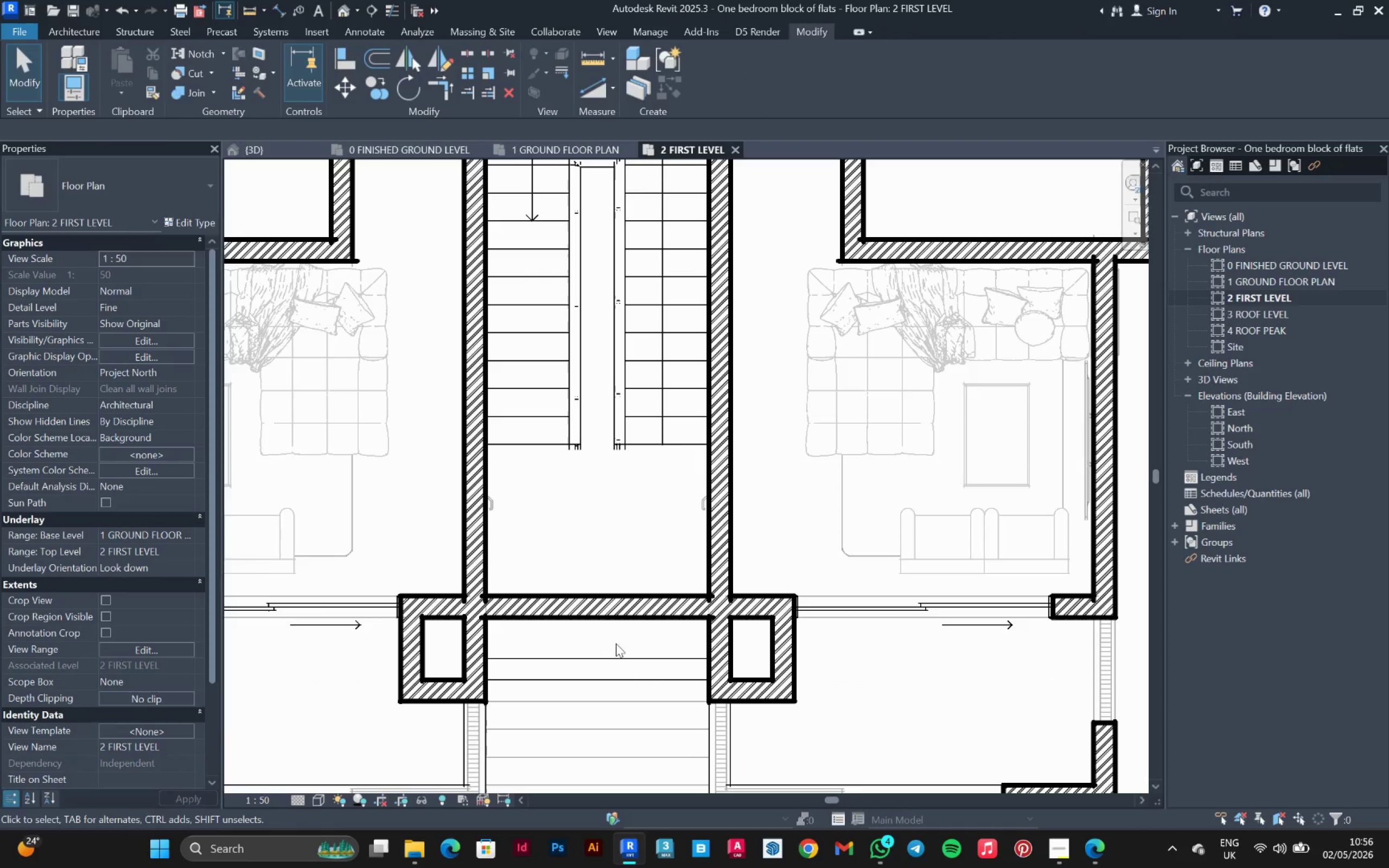 
key(Escape)
 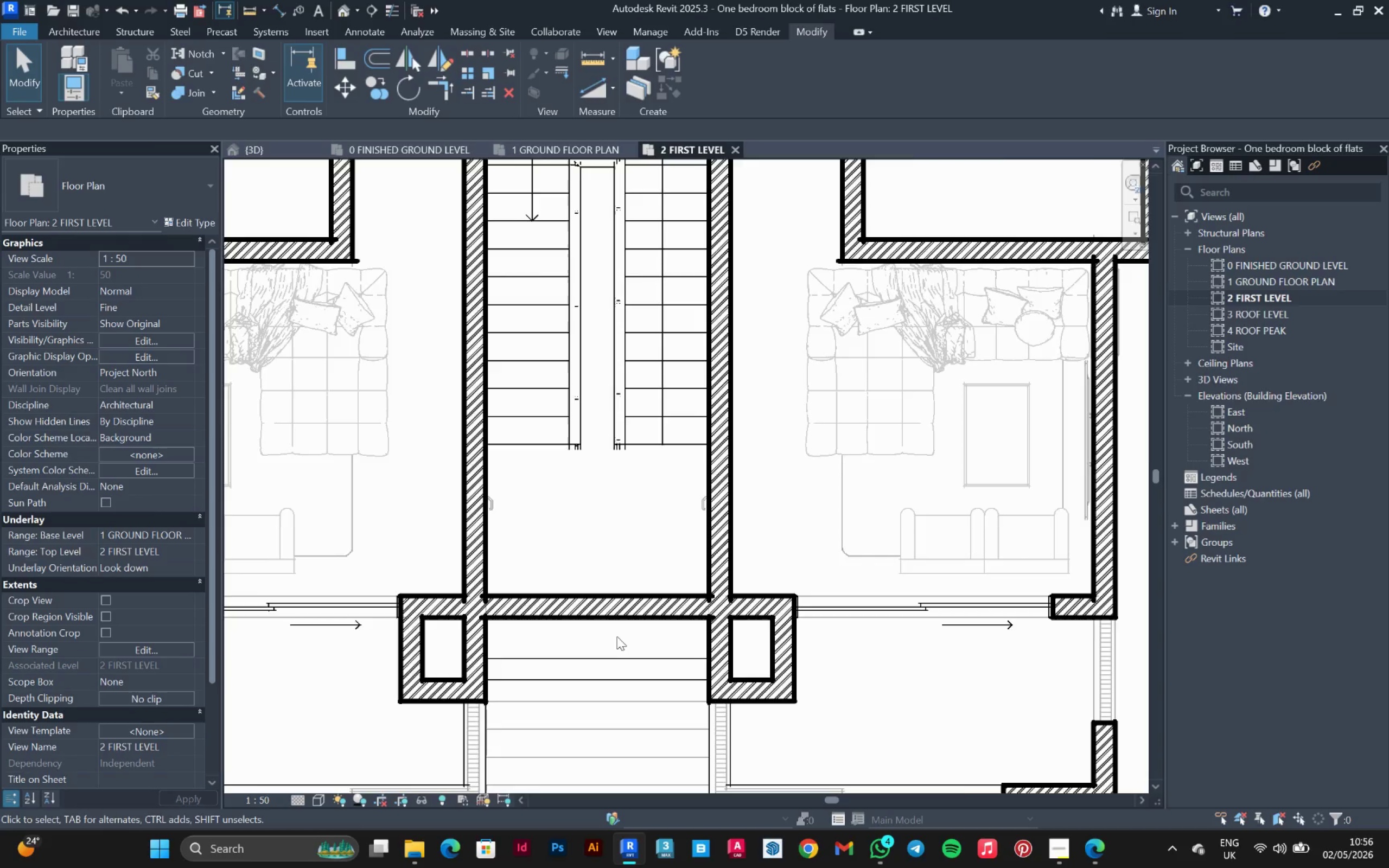 
scroll: coordinate [621, 631], scroll_direction: down, amount: 3.0
 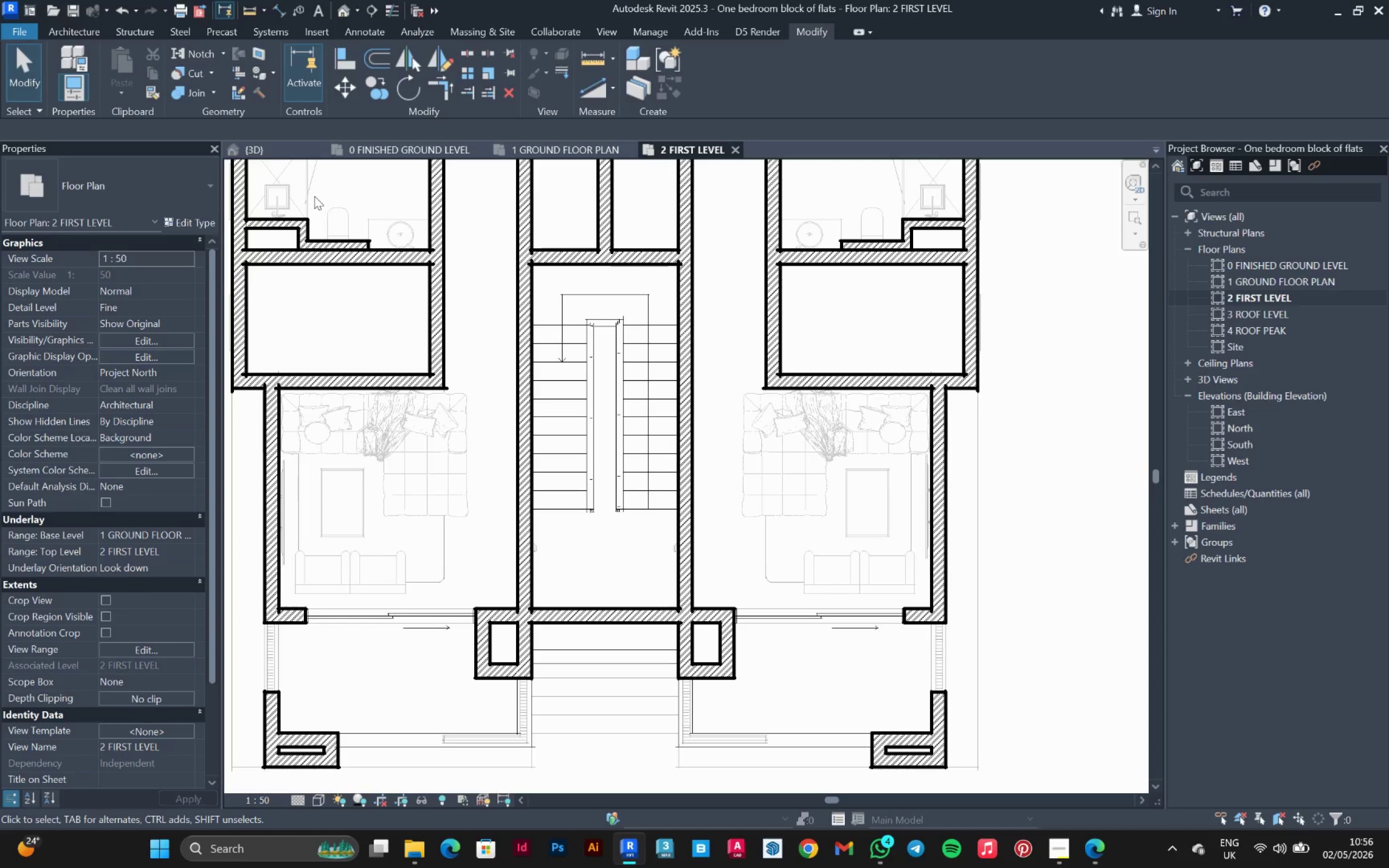 
left_click([260, 144])
 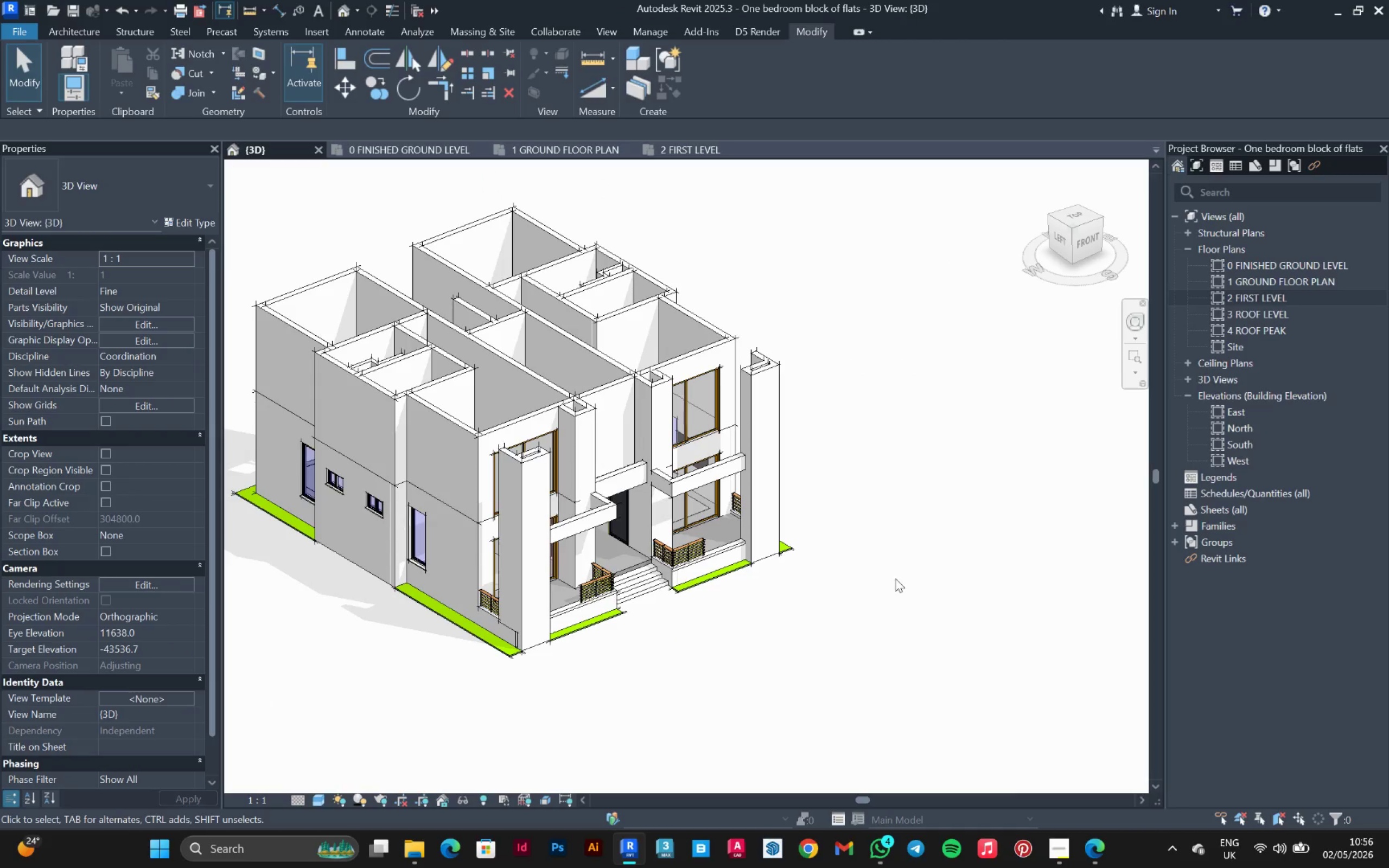 
hold_key(key=ShiftLeft, duration=1.5)
 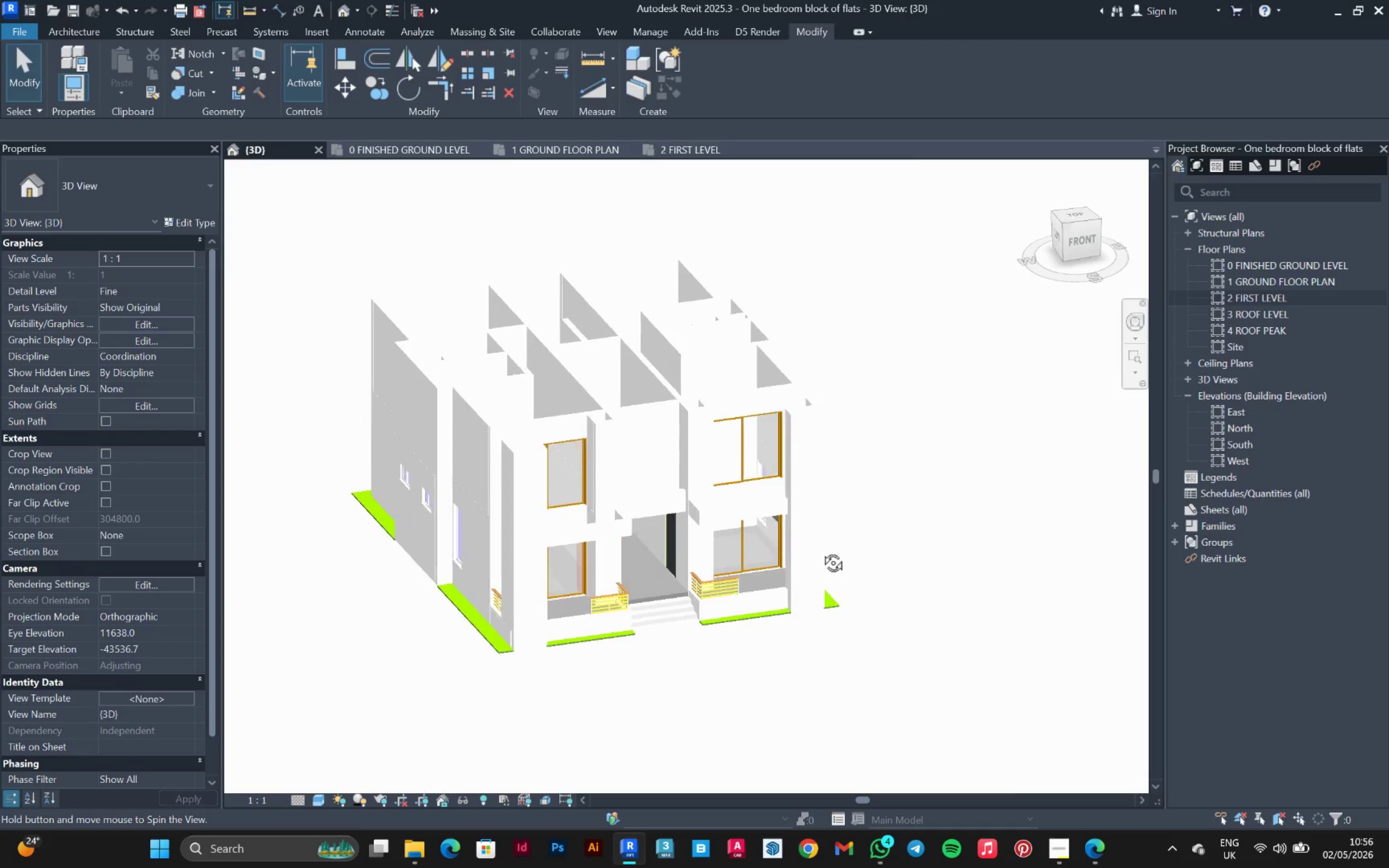 
hold_key(key=ShiftLeft, duration=1.12)
 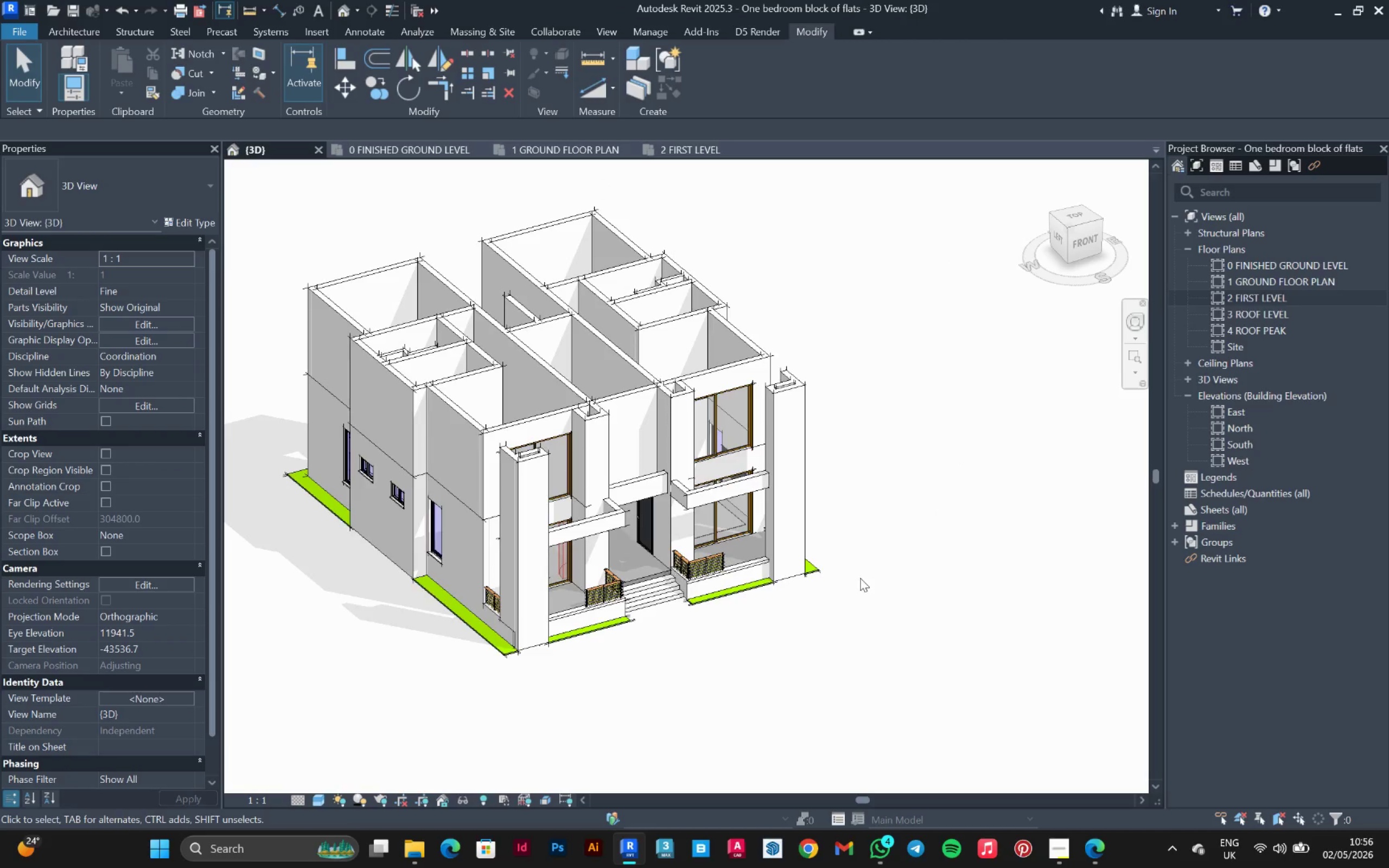 
scroll: coordinate [866, 575], scroll_direction: down, amount: 2.0
 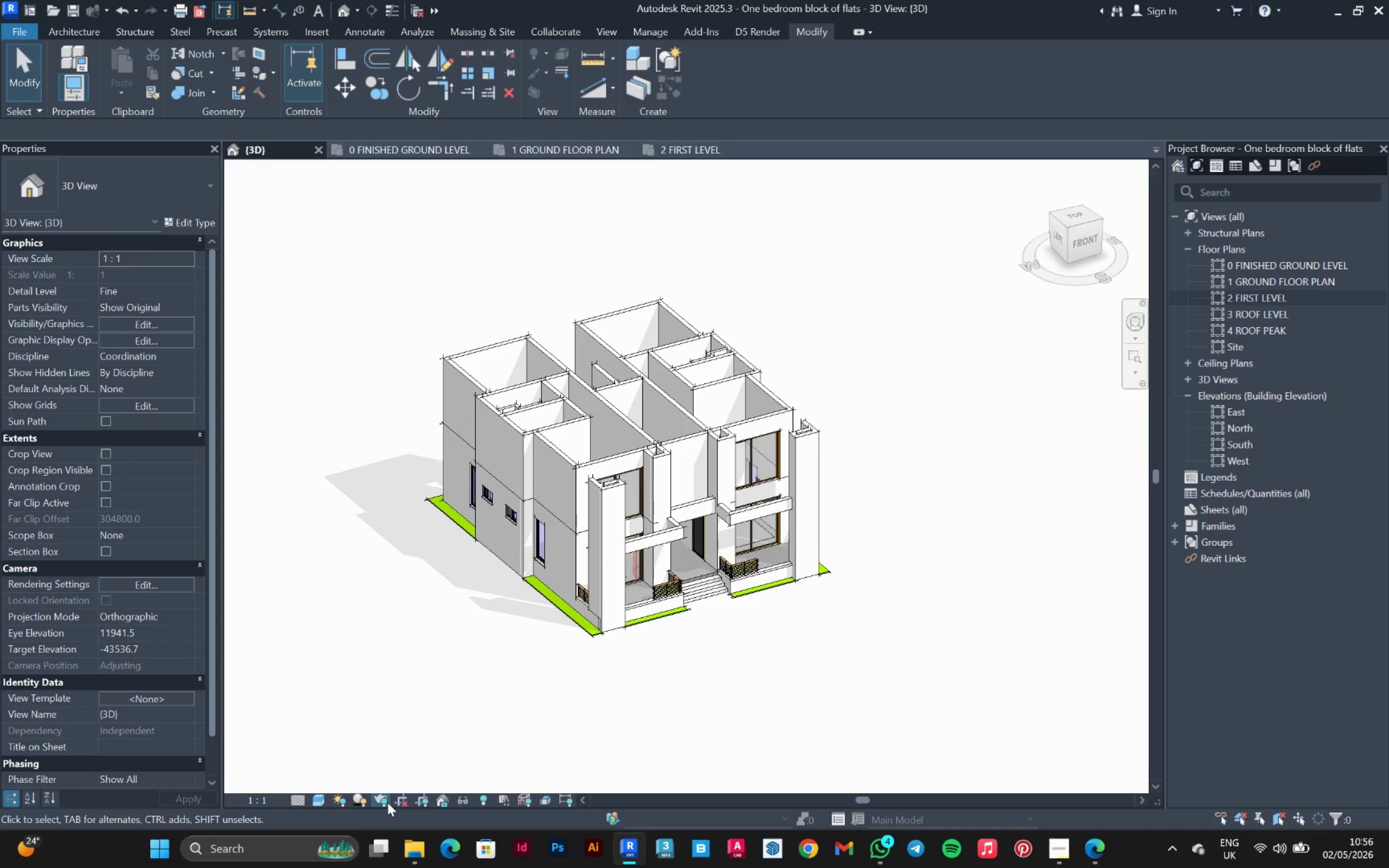 
left_click([362, 800])
 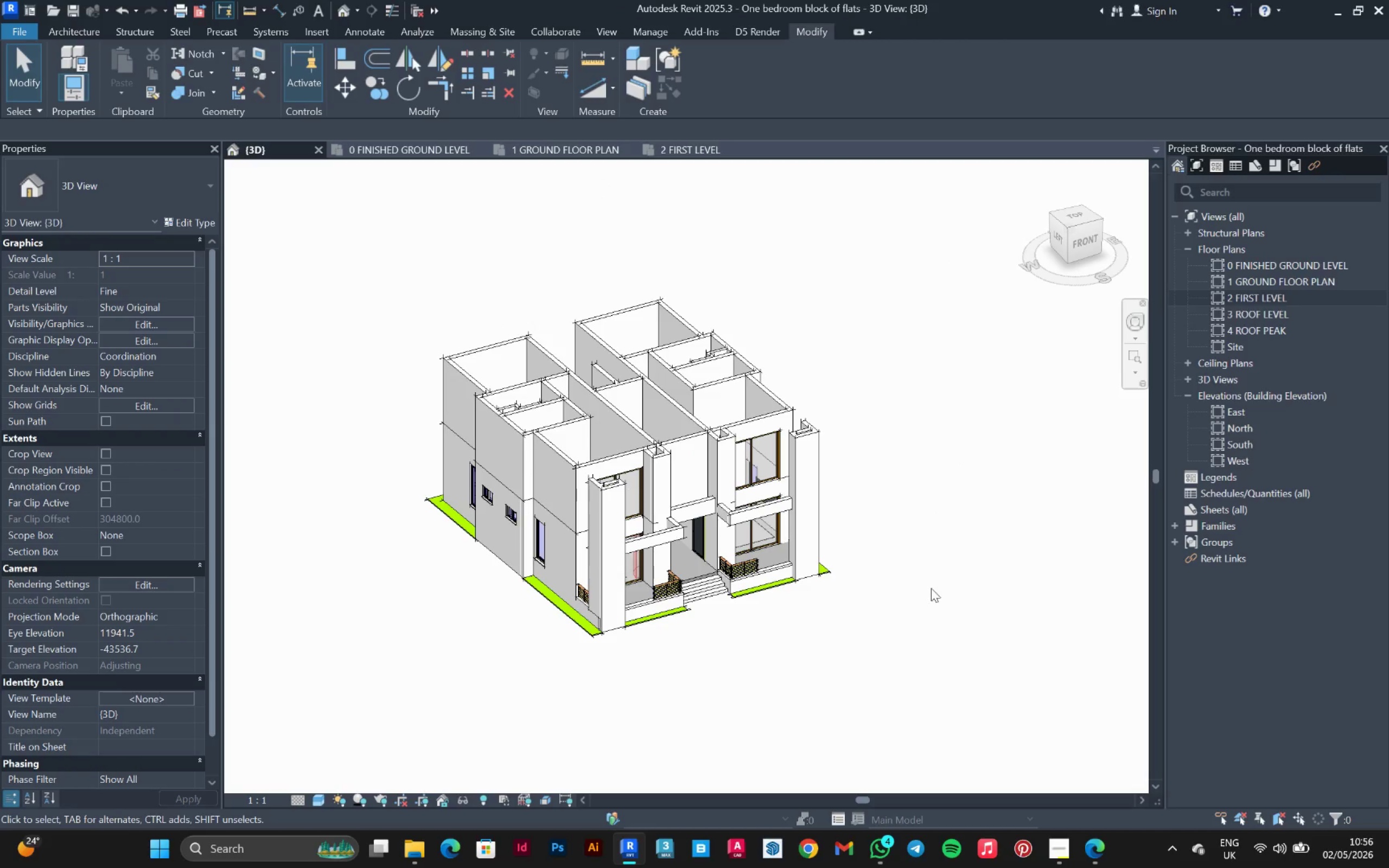 
hold_key(key=ShiftLeft, duration=1.34)
 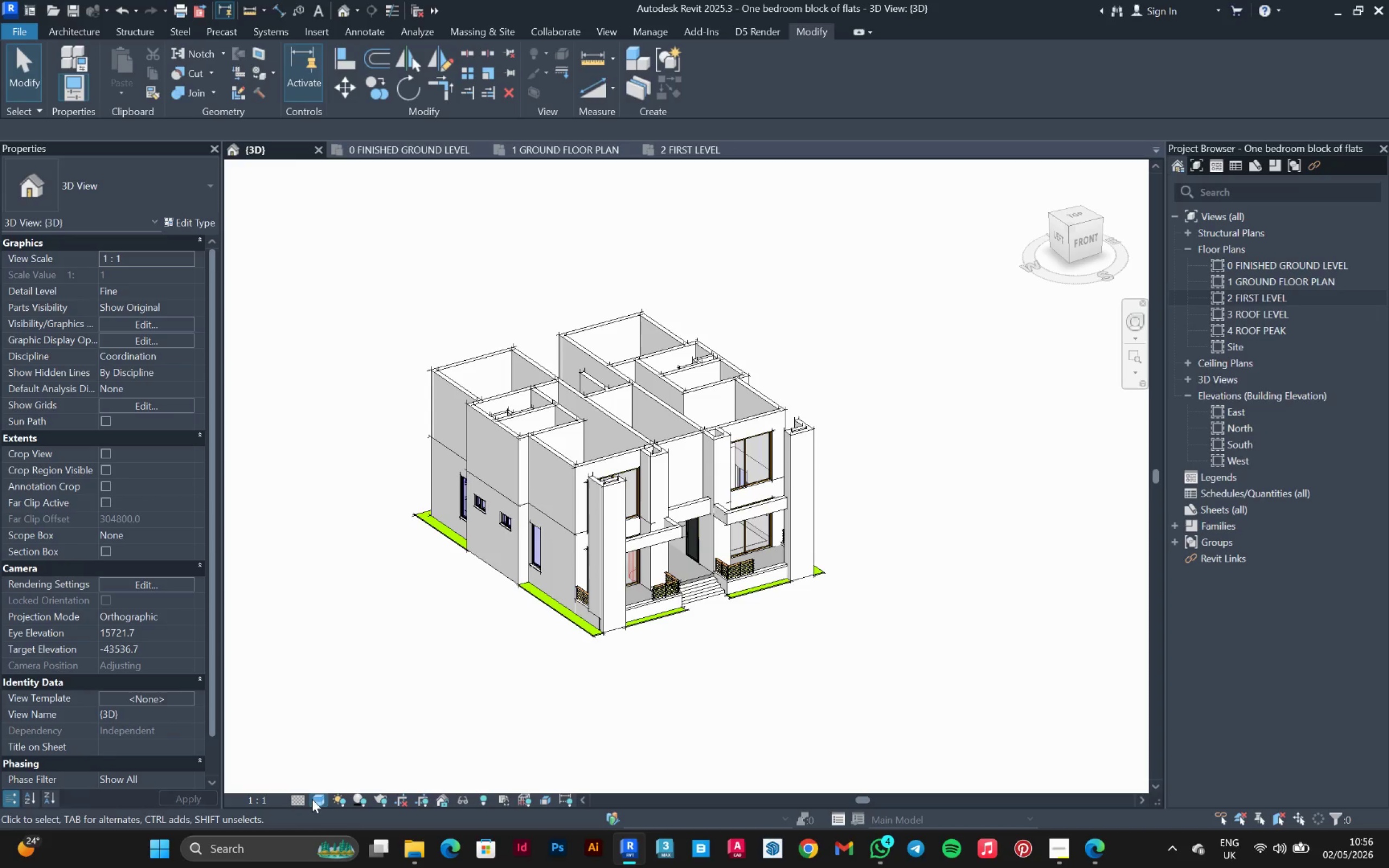 
left_click([314, 799])
 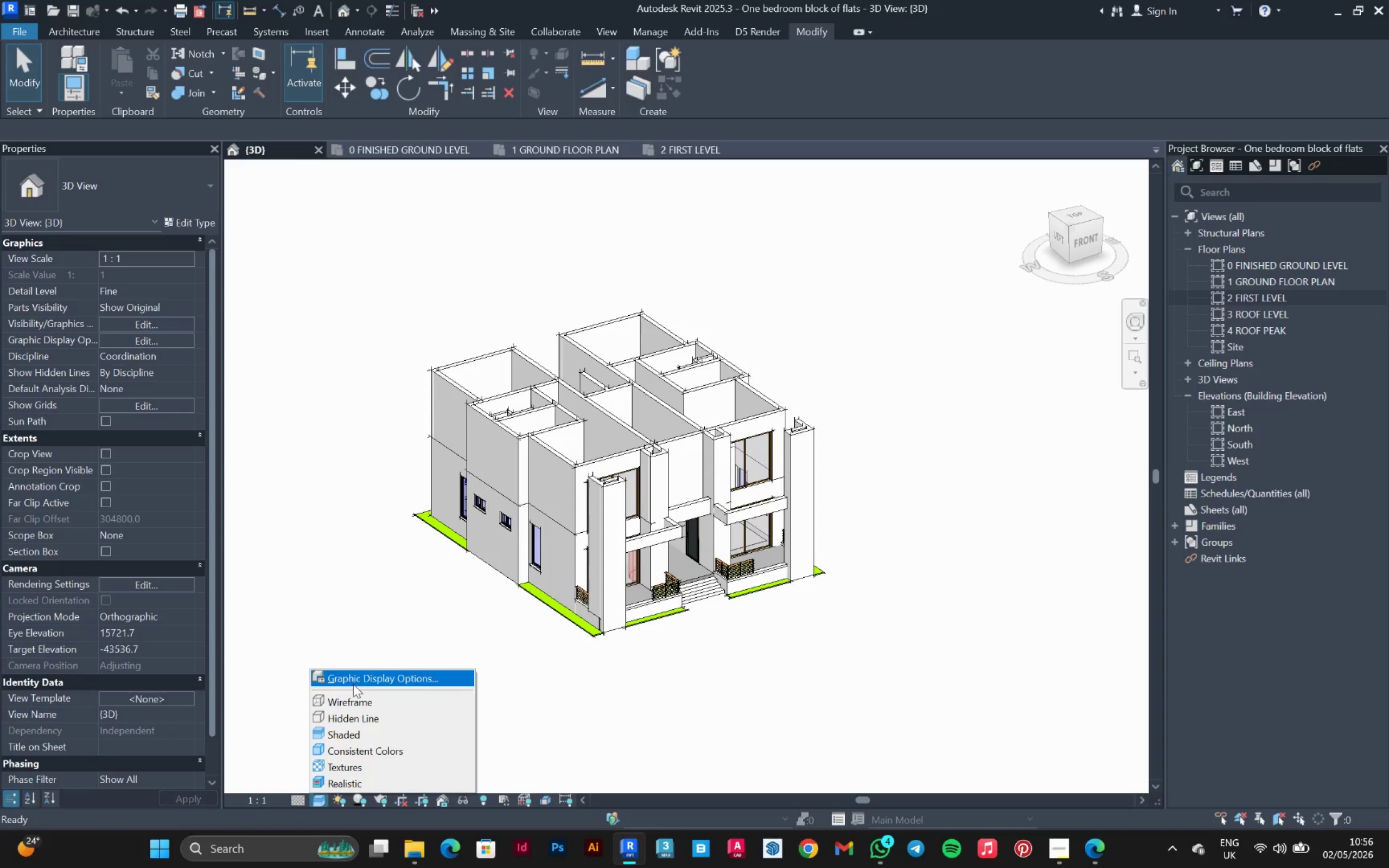 
left_click([354, 682])
 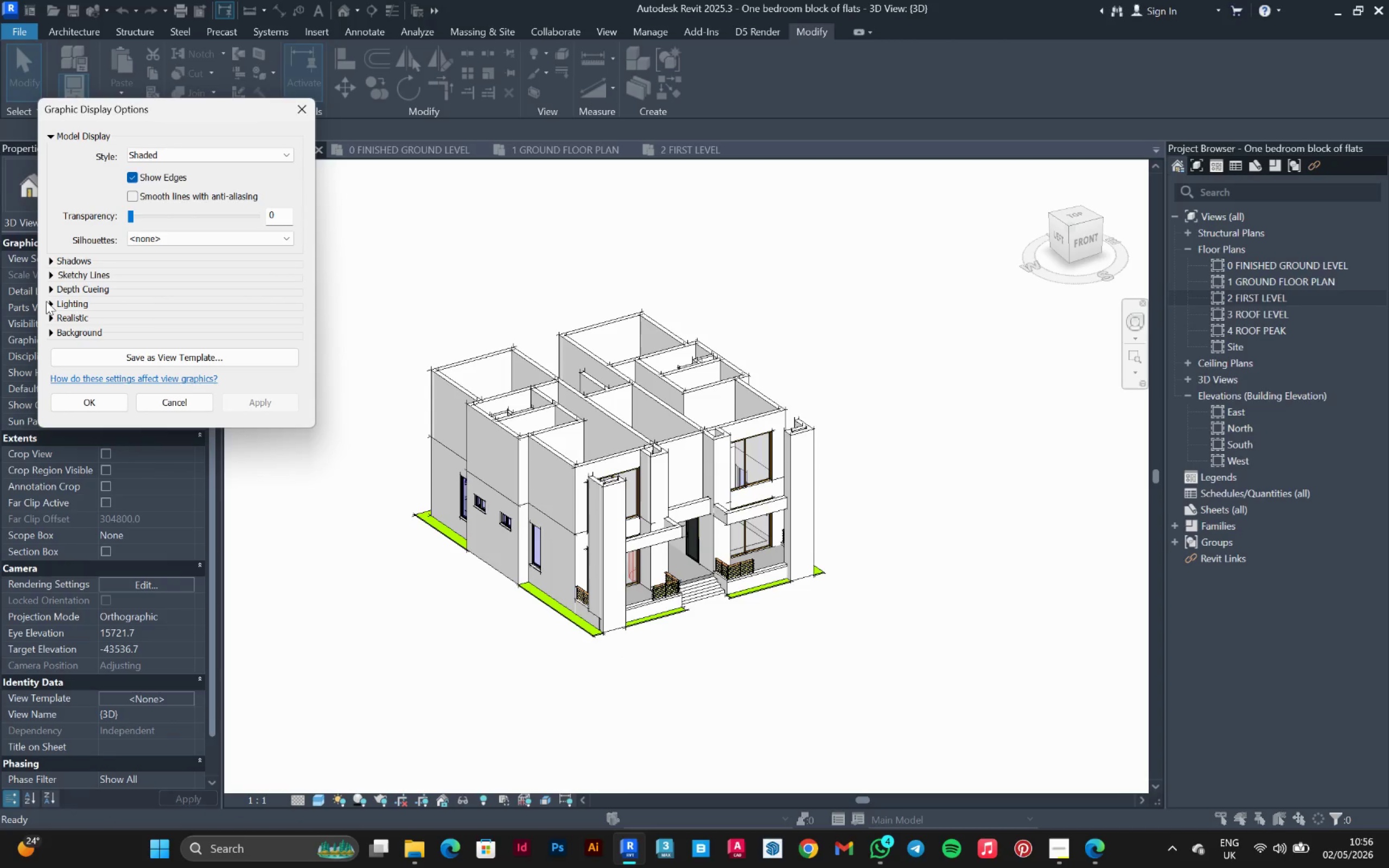 
left_click([52, 304])
 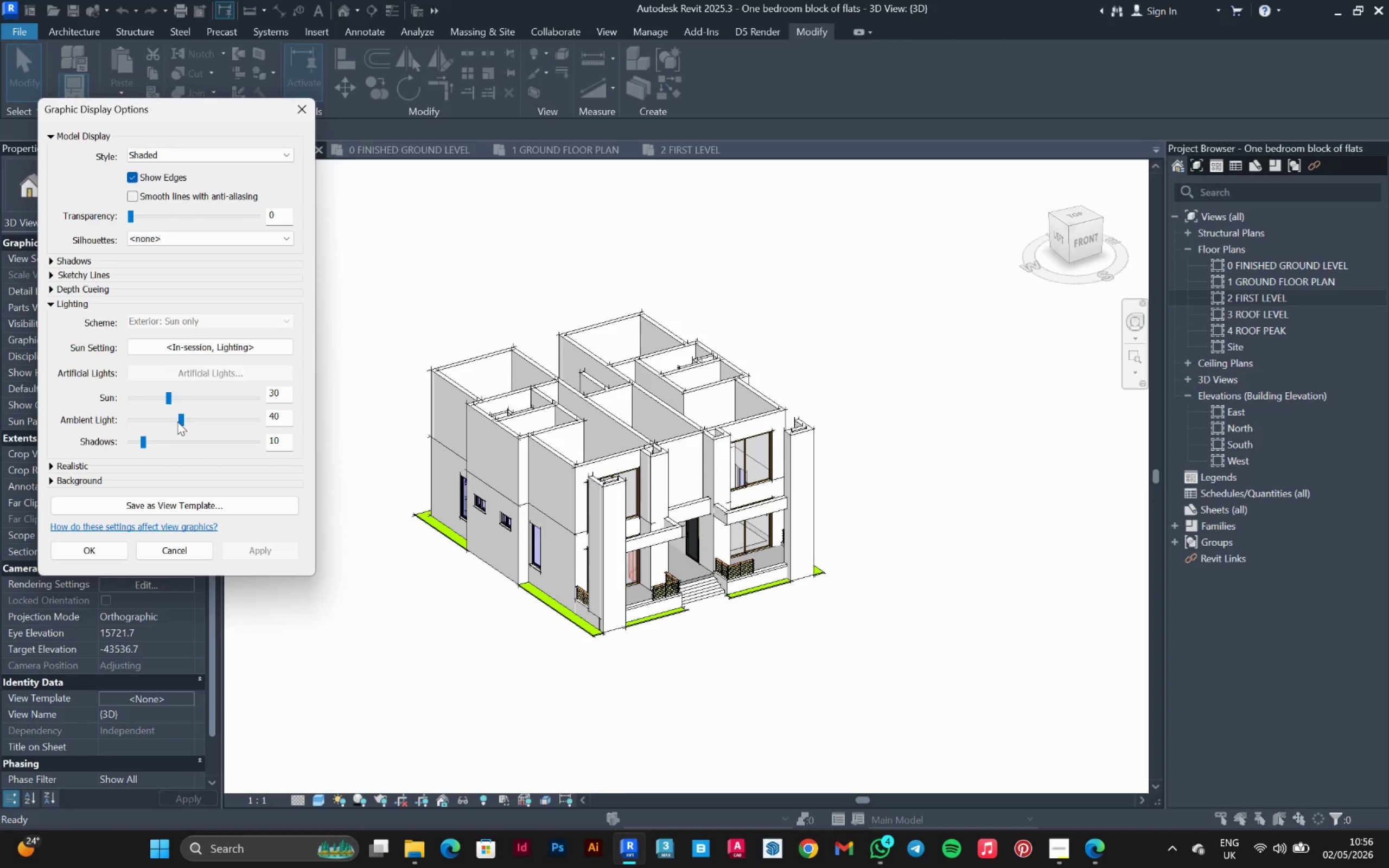 
wait(6.28)
 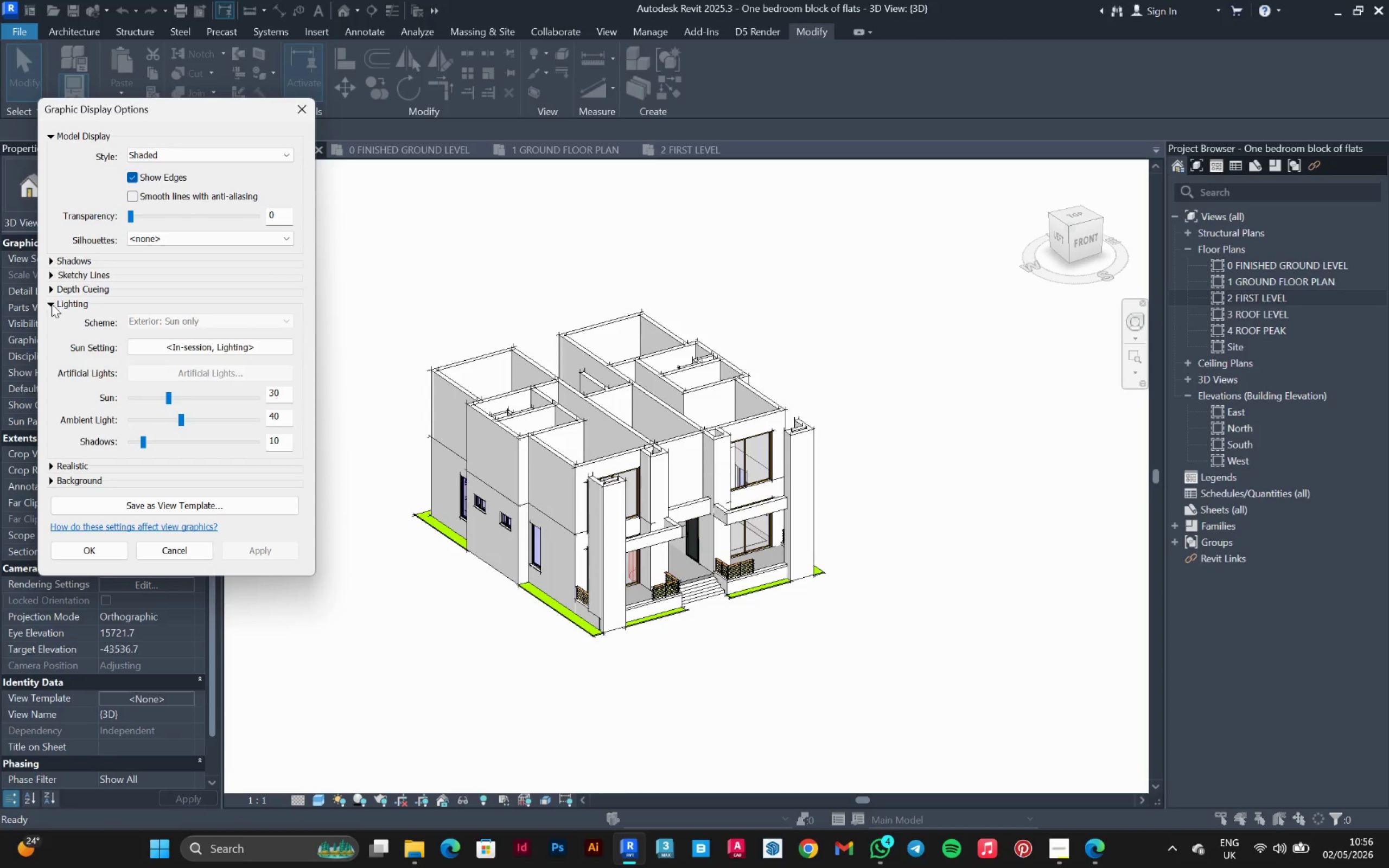 
left_click([171, 421])
 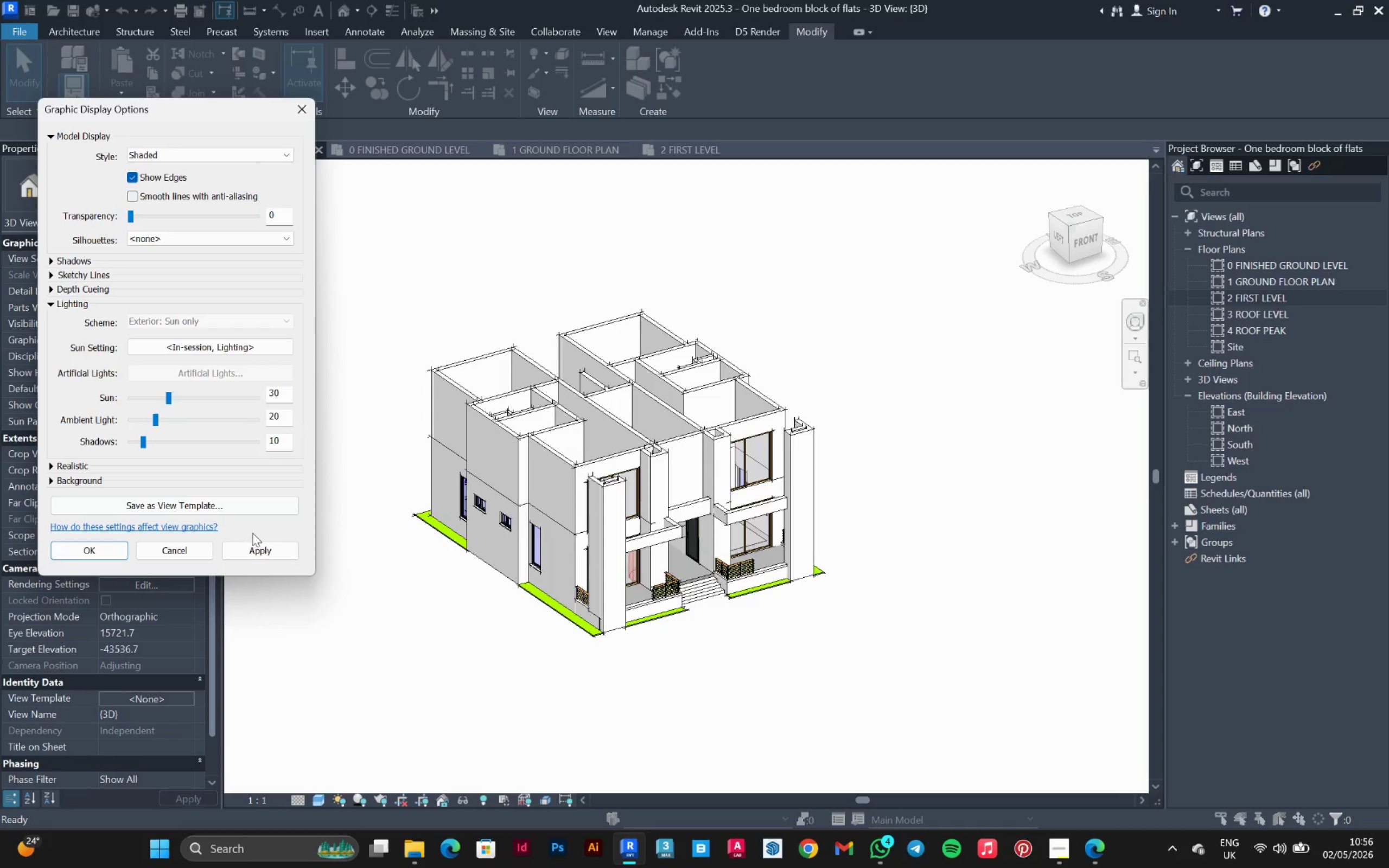 
left_click([270, 545])
 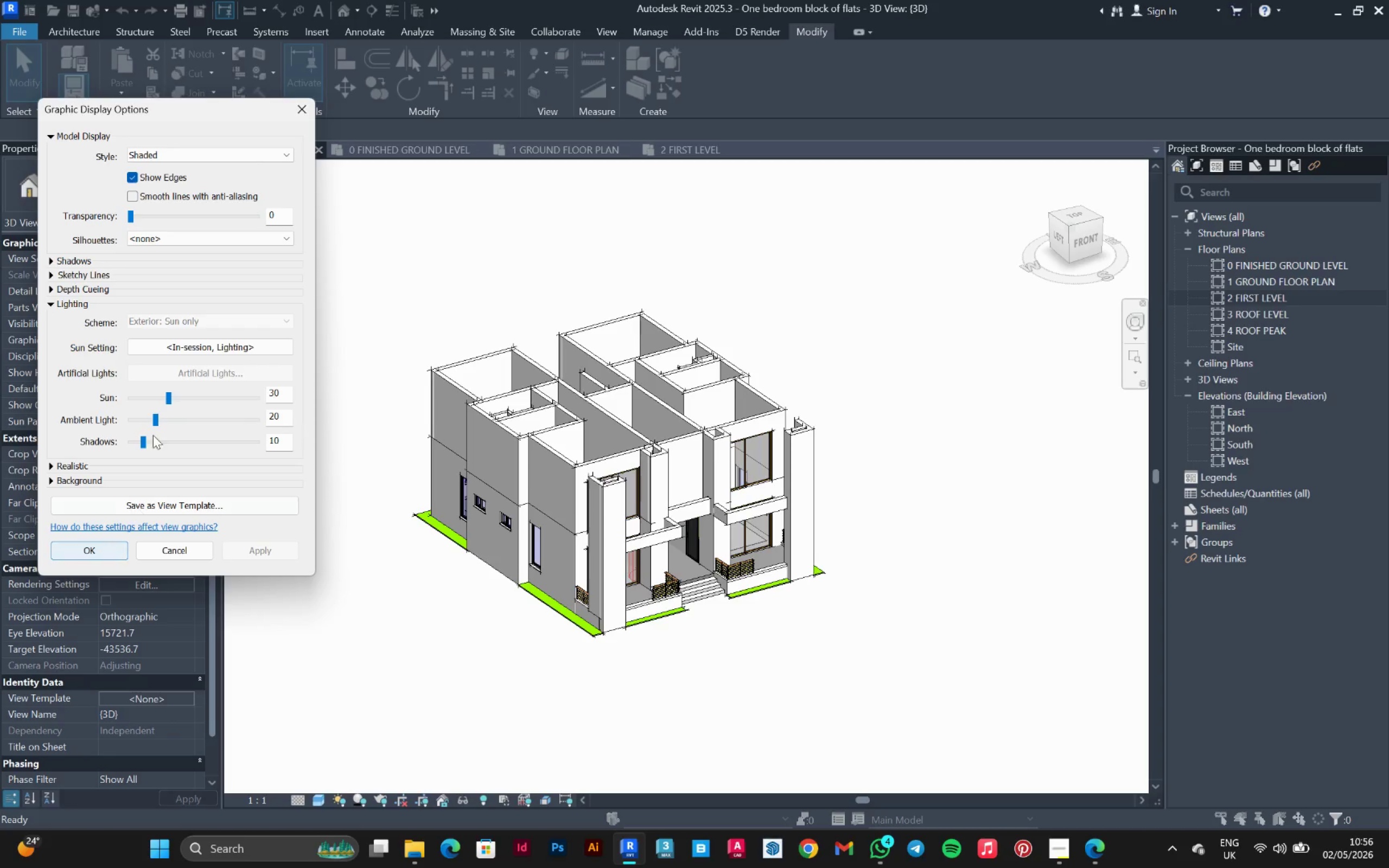 
left_click([155, 399])
 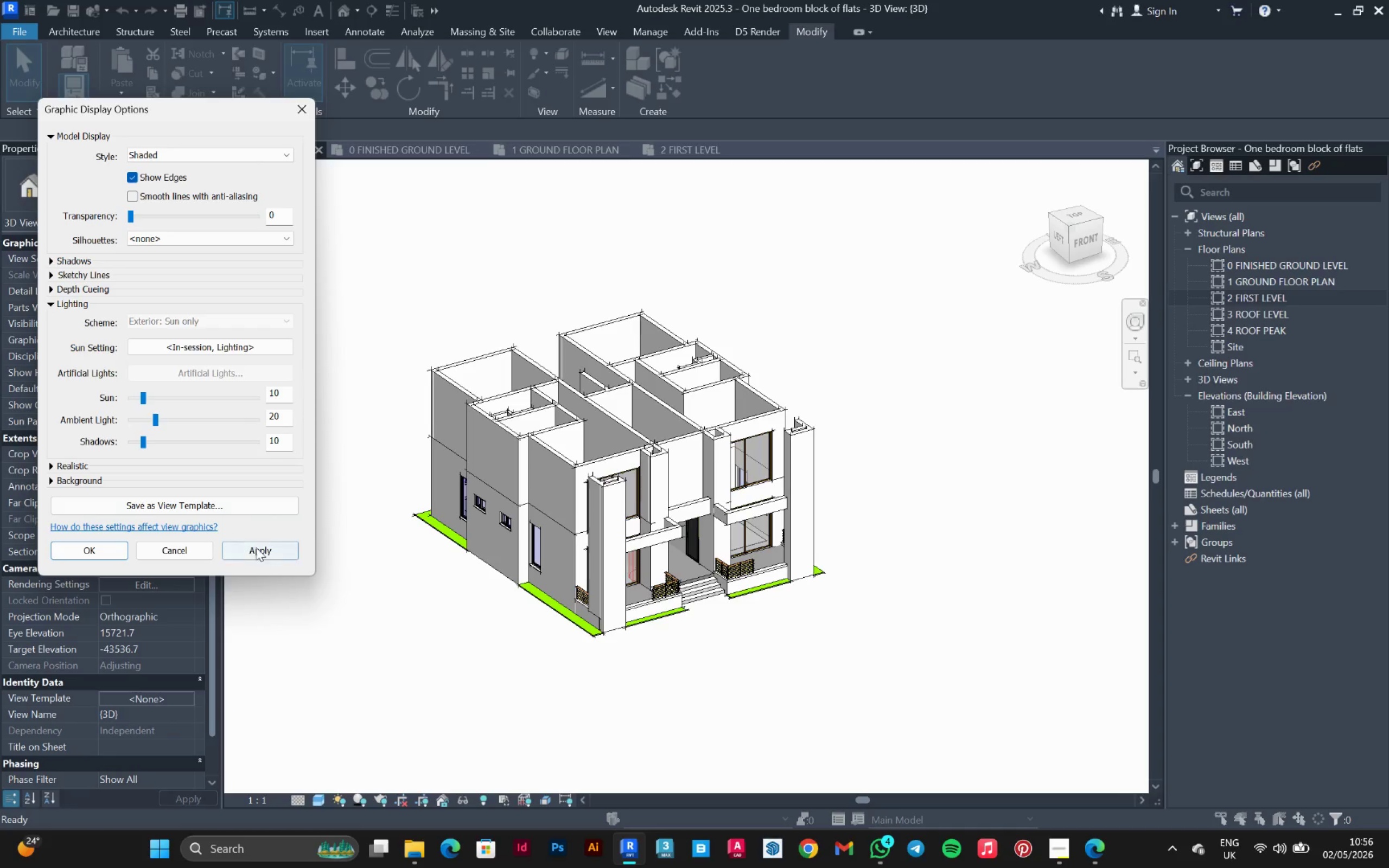 
left_click_drag(start_coordinate=[256, 547], to_coordinate=[259, 547])
 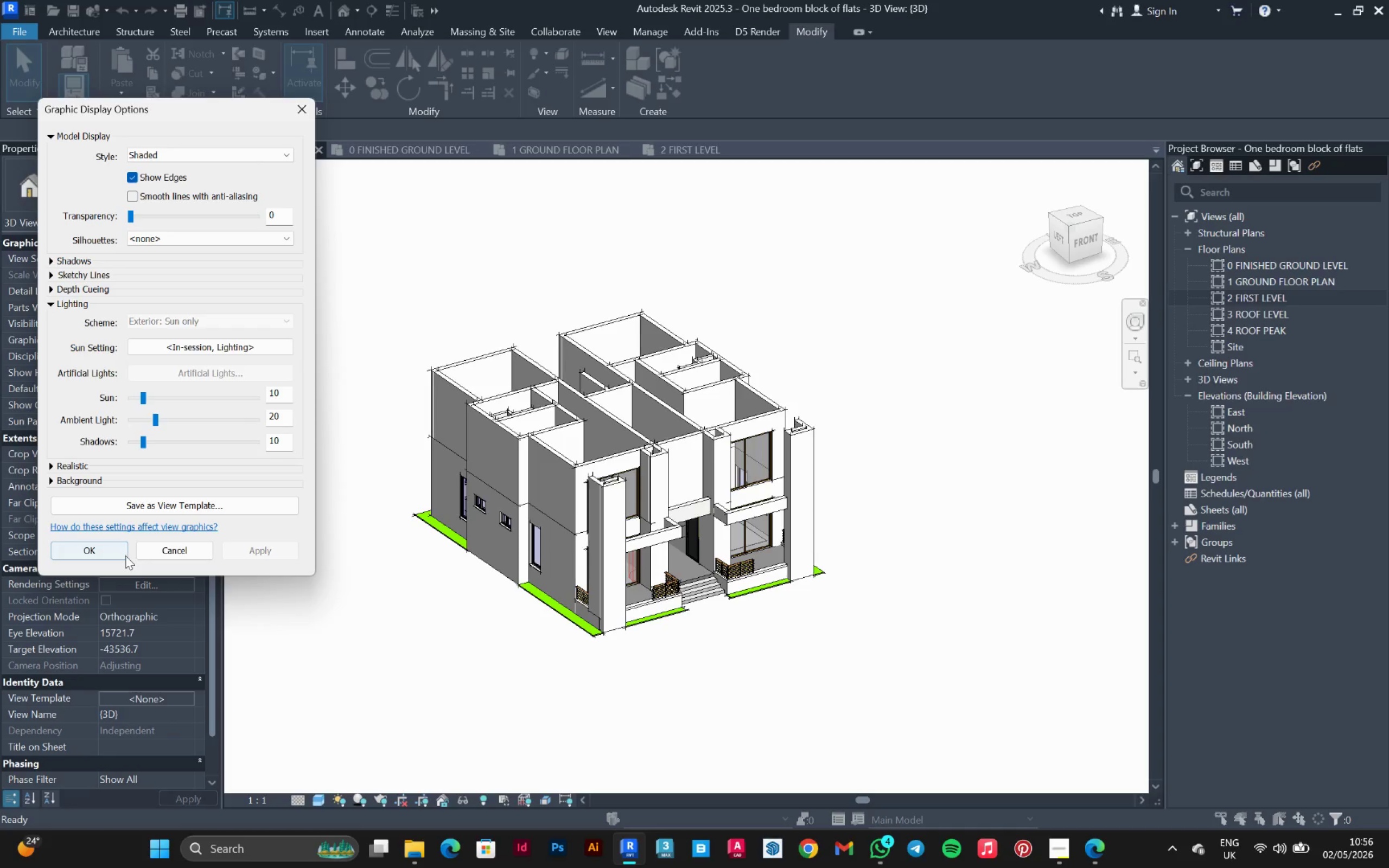 
left_click([98, 552])
 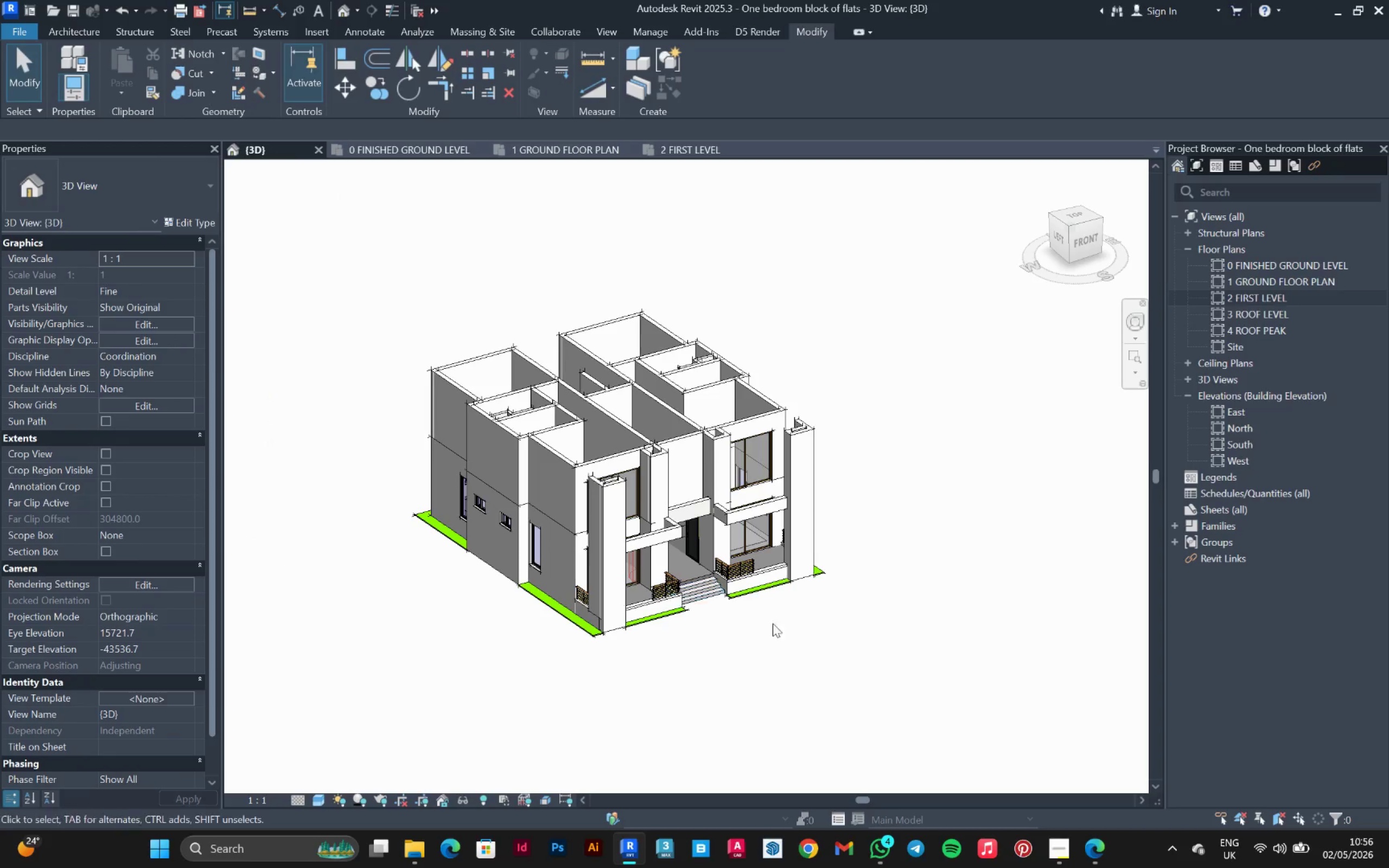 
hold_key(key=ShiftLeft, duration=0.62)
 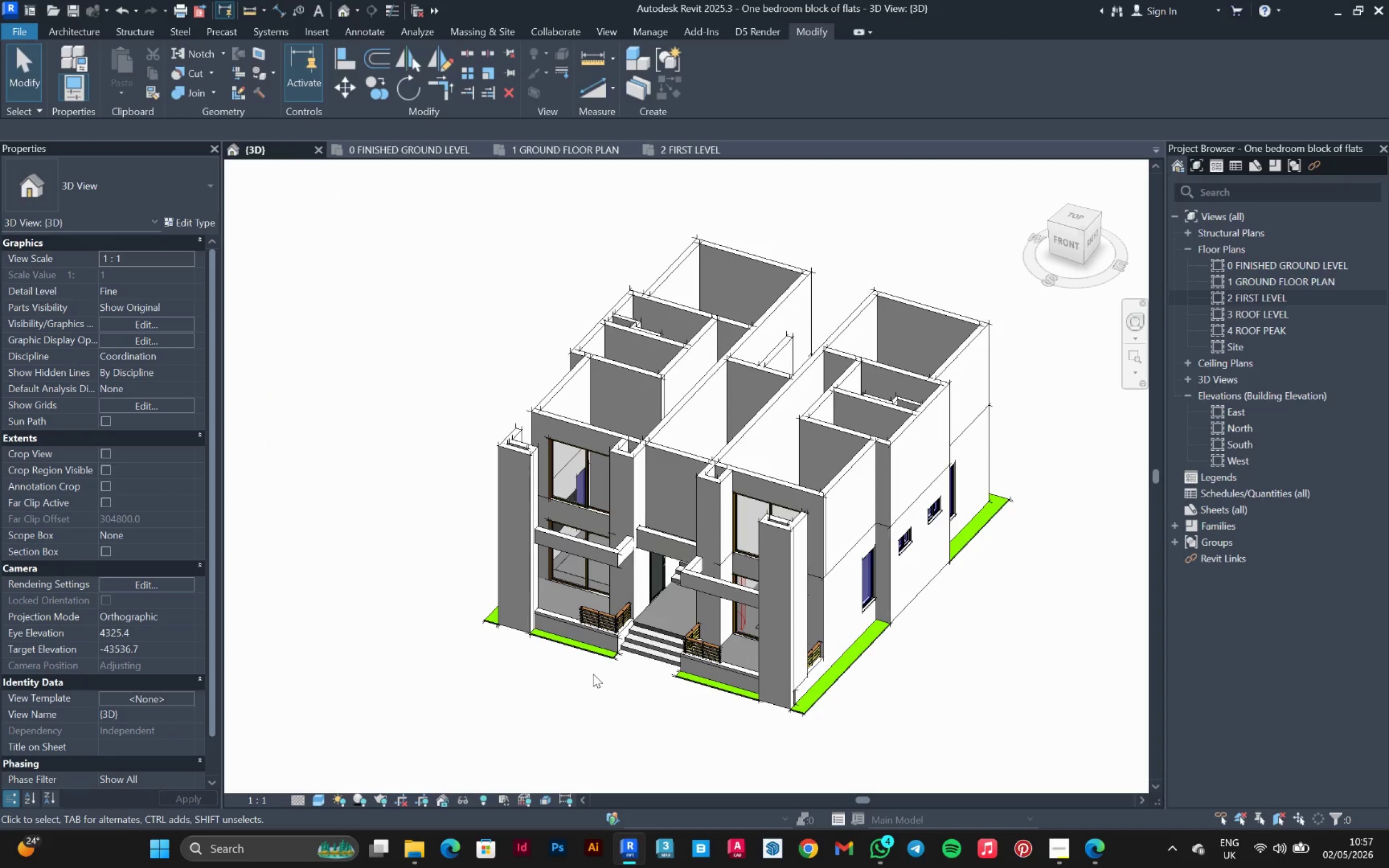 
scroll: coordinate [747, 666], scroll_direction: up, amount: 3.0
 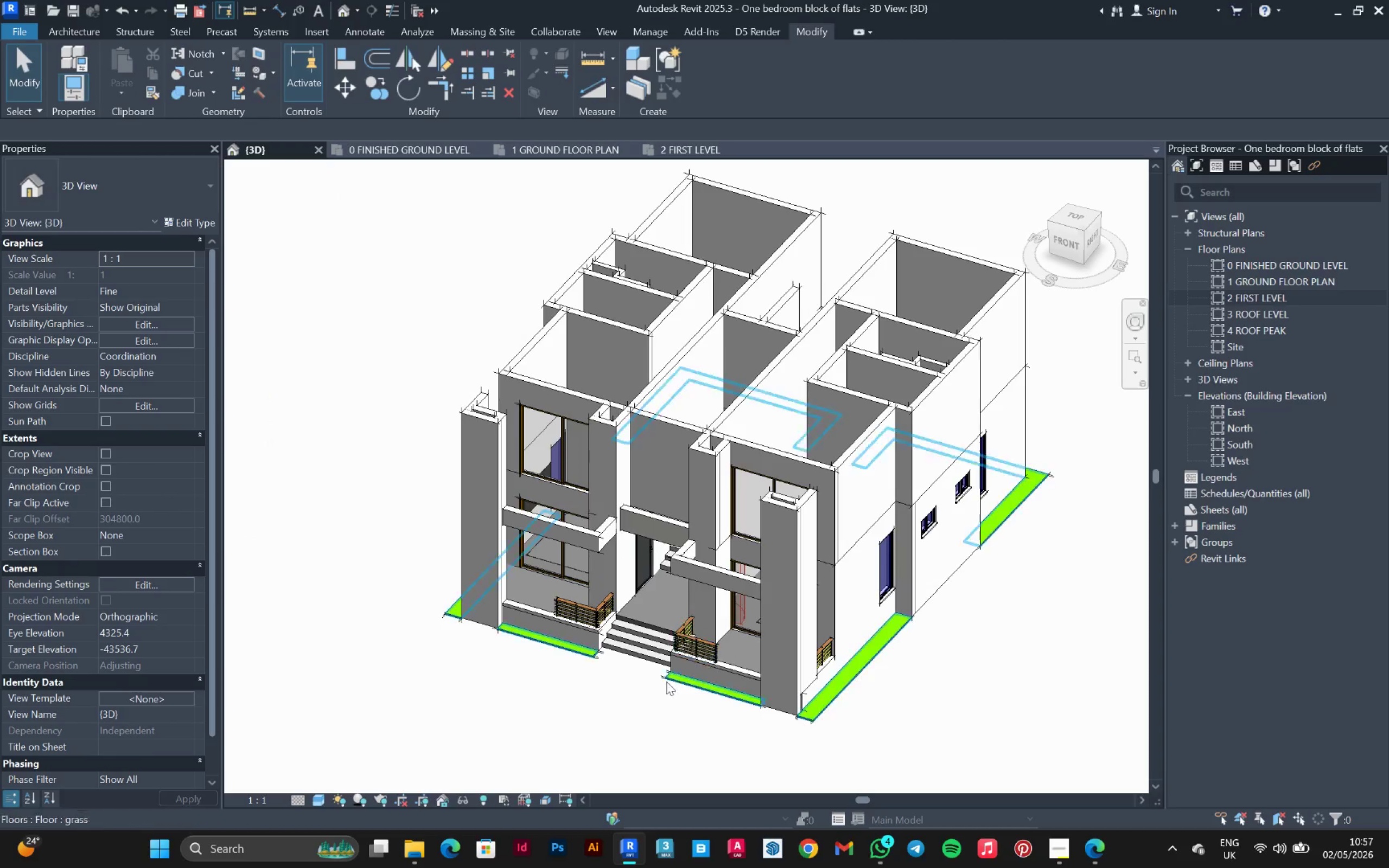 
hold_key(key=ShiftLeft, duration=1.5)
 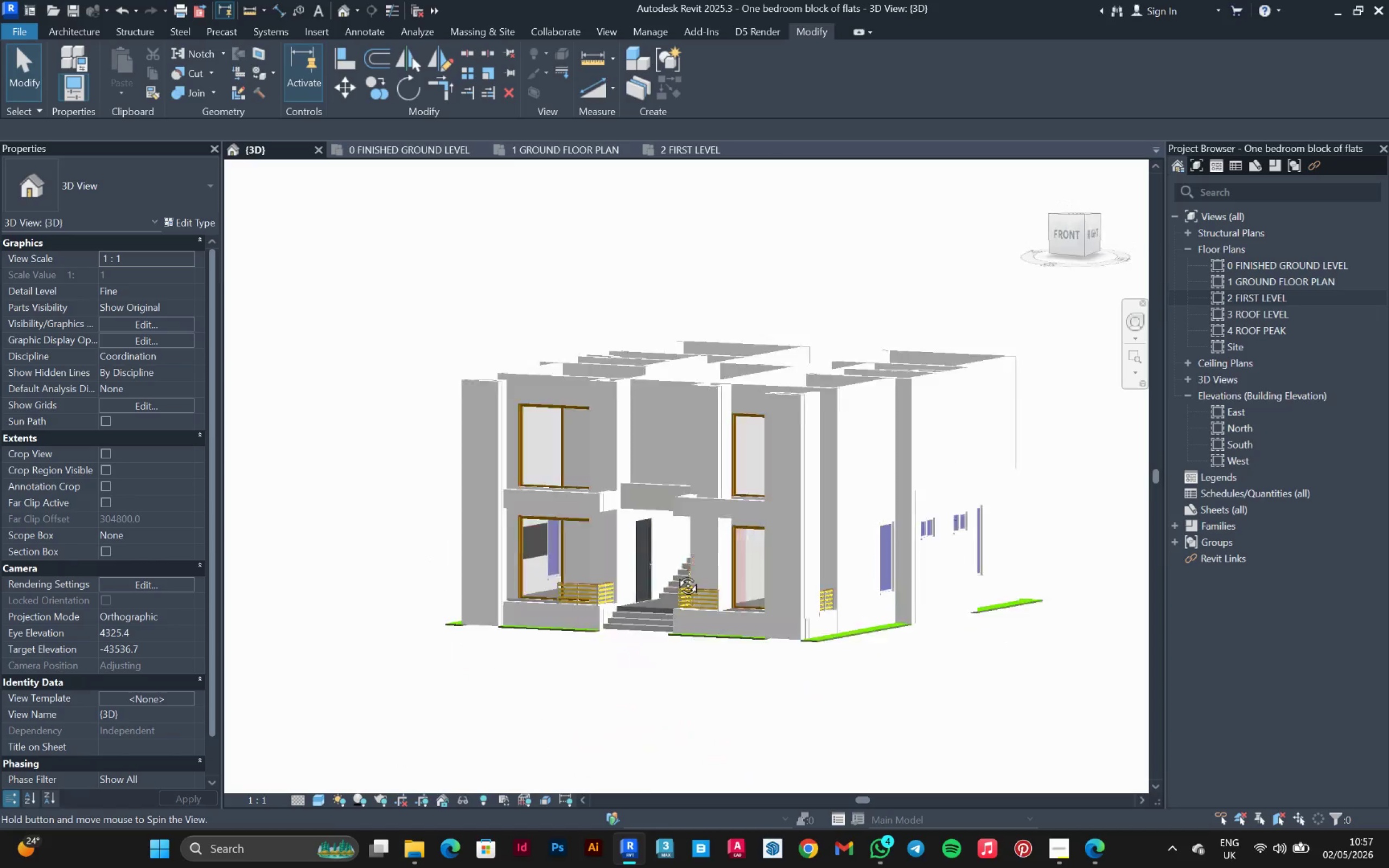 
hold_key(key=ShiftLeft, duration=1.53)
 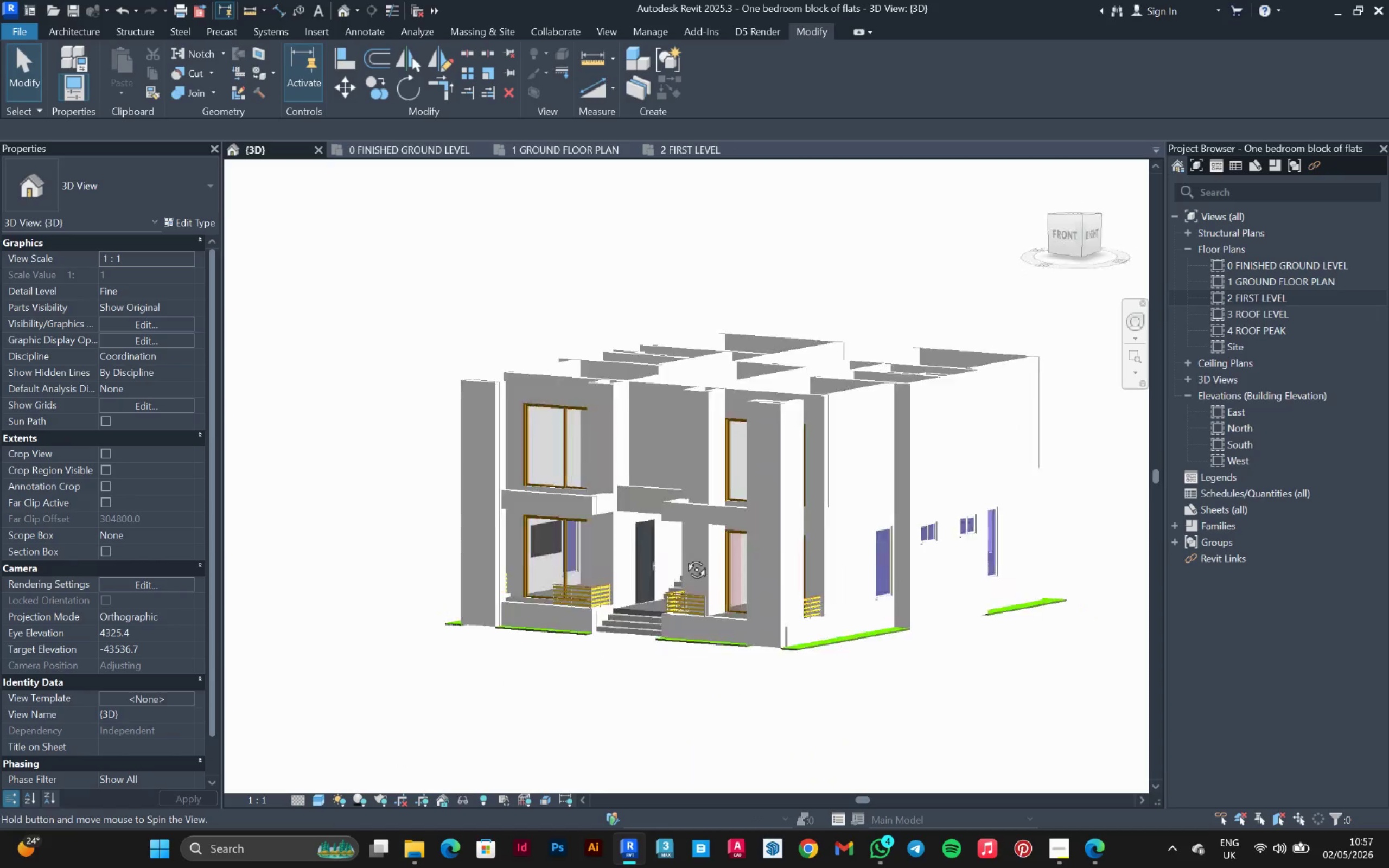 
hold_key(key=ShiftLeft, duration=1.28)
 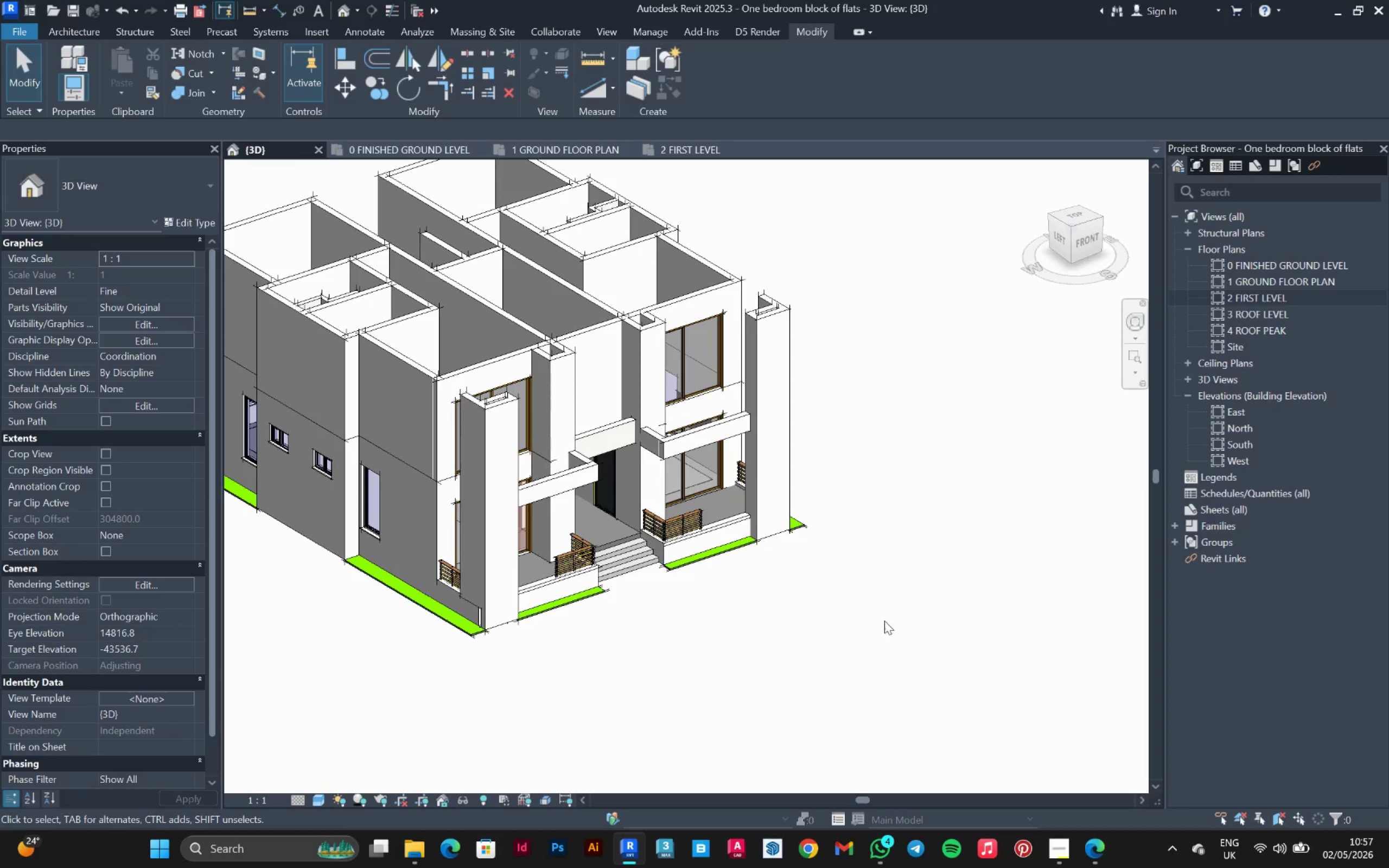 
hold_key(key=ShiftLeft, duration=1.5)
 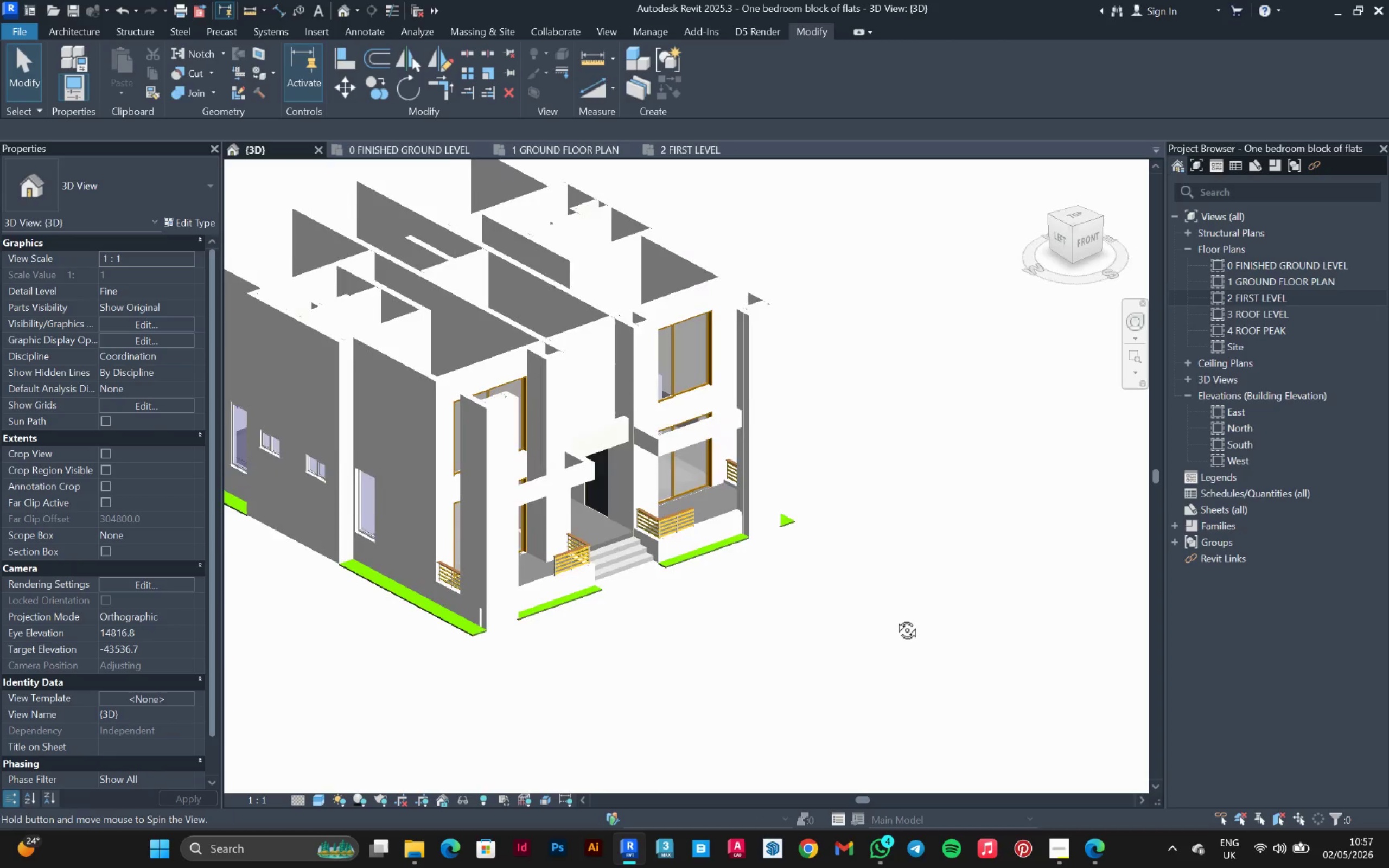 
hold_key(key=ShiftLeft, duration=1.53)
 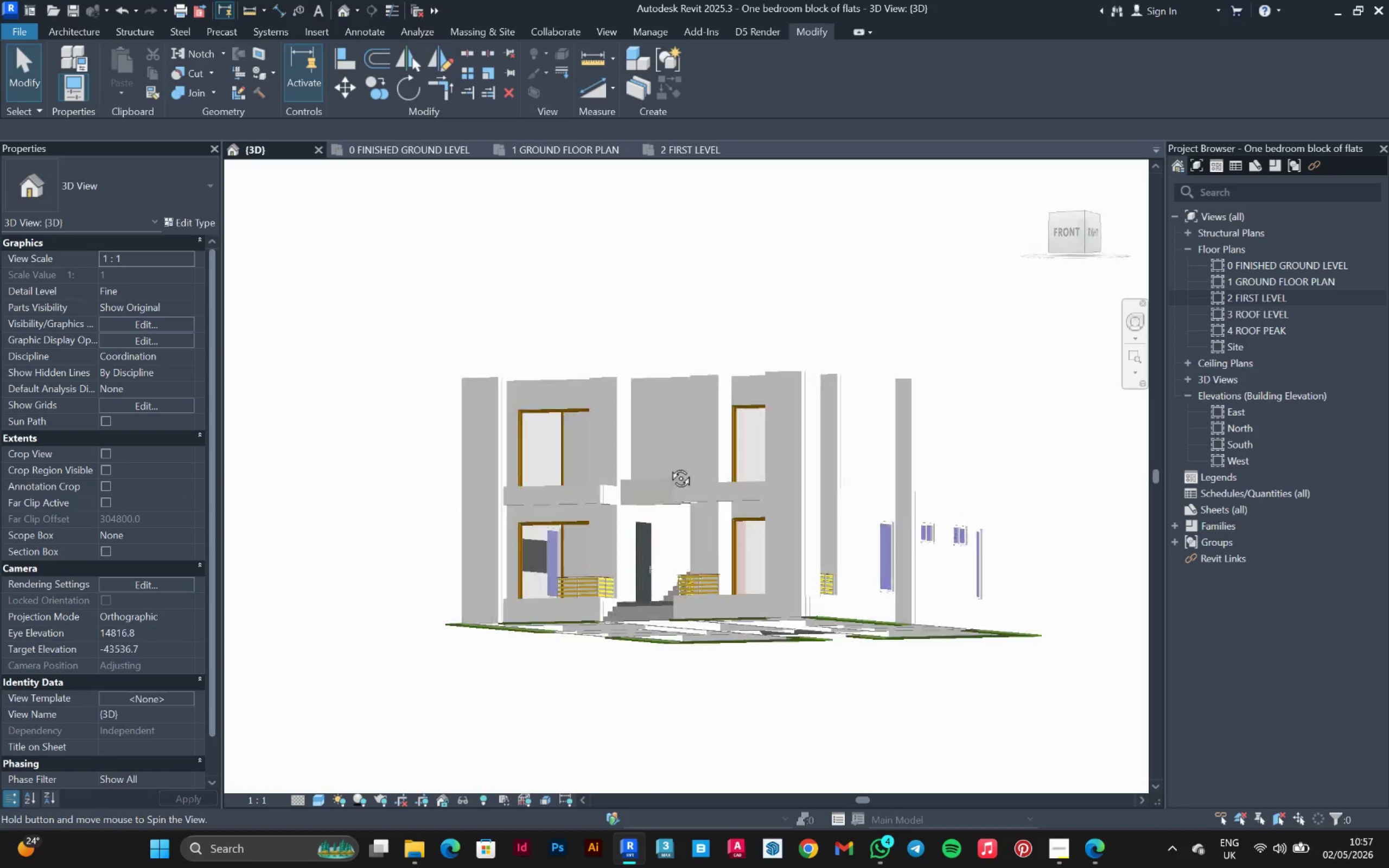 
hold_key(key=ShiftLeft, duration=1.51)
 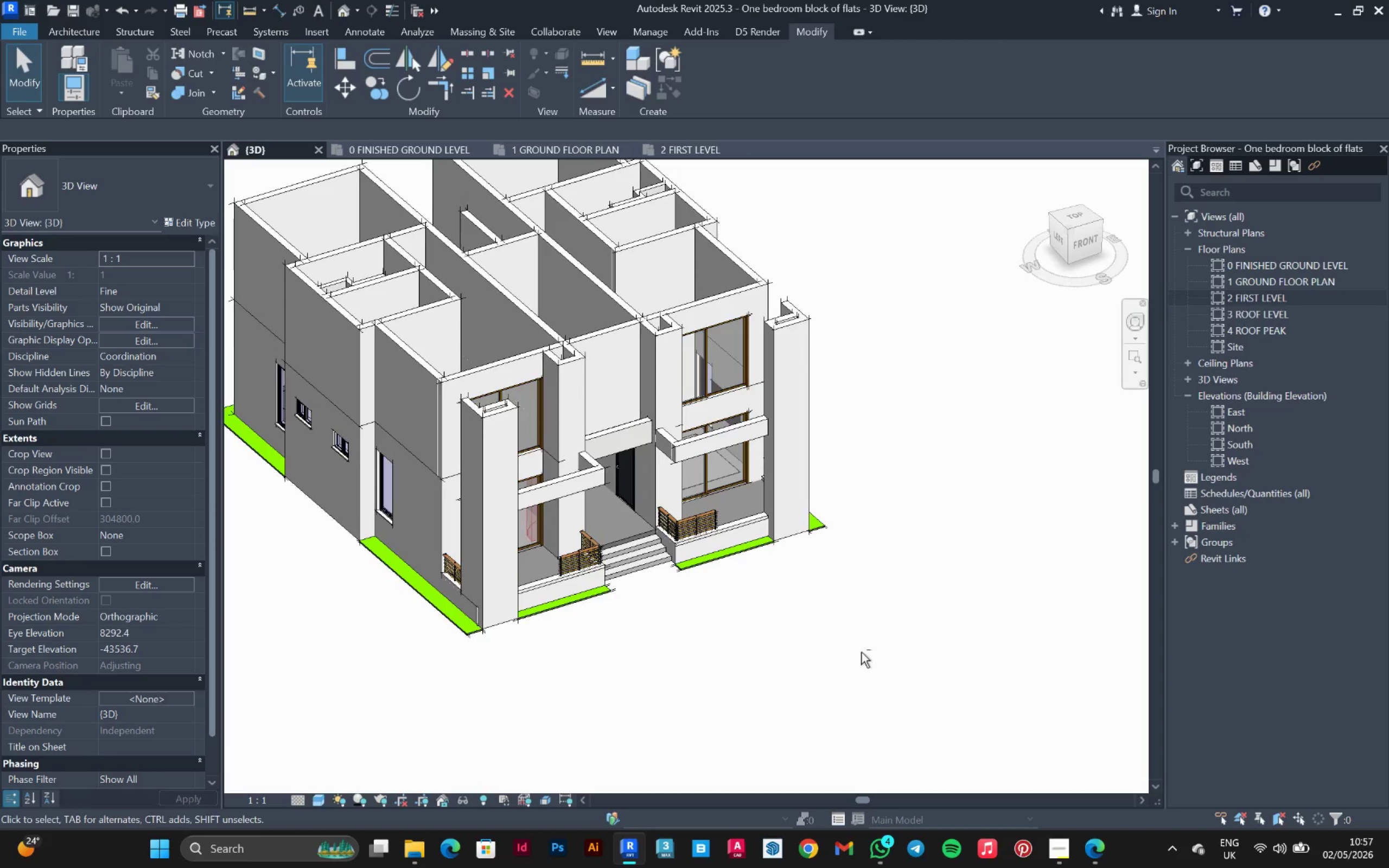 
hold_key(key=ShiftLeft, duration=0.53)
 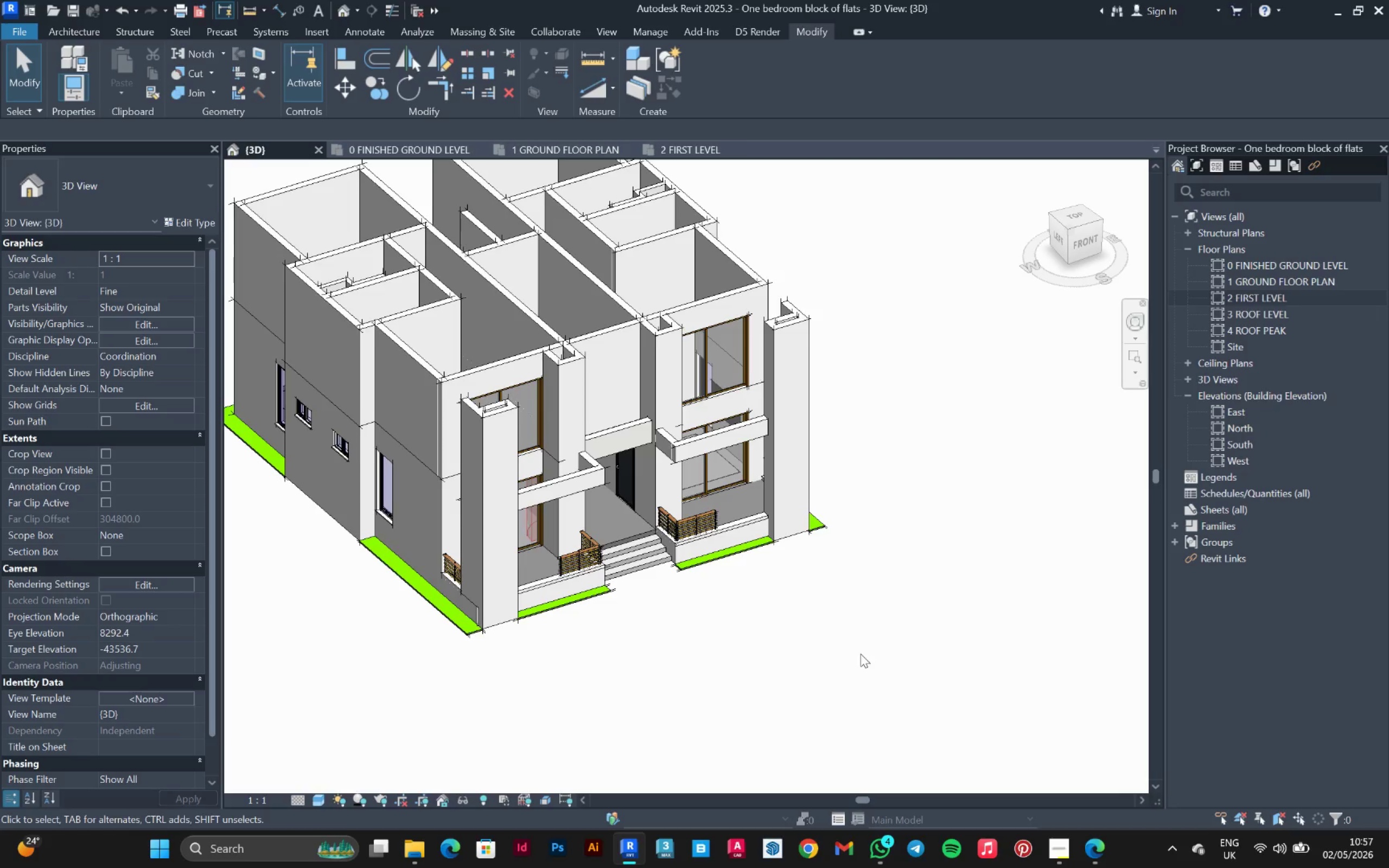 
scroll: coordinate [875, 653], scroll_direction: down, amount: 1.0
 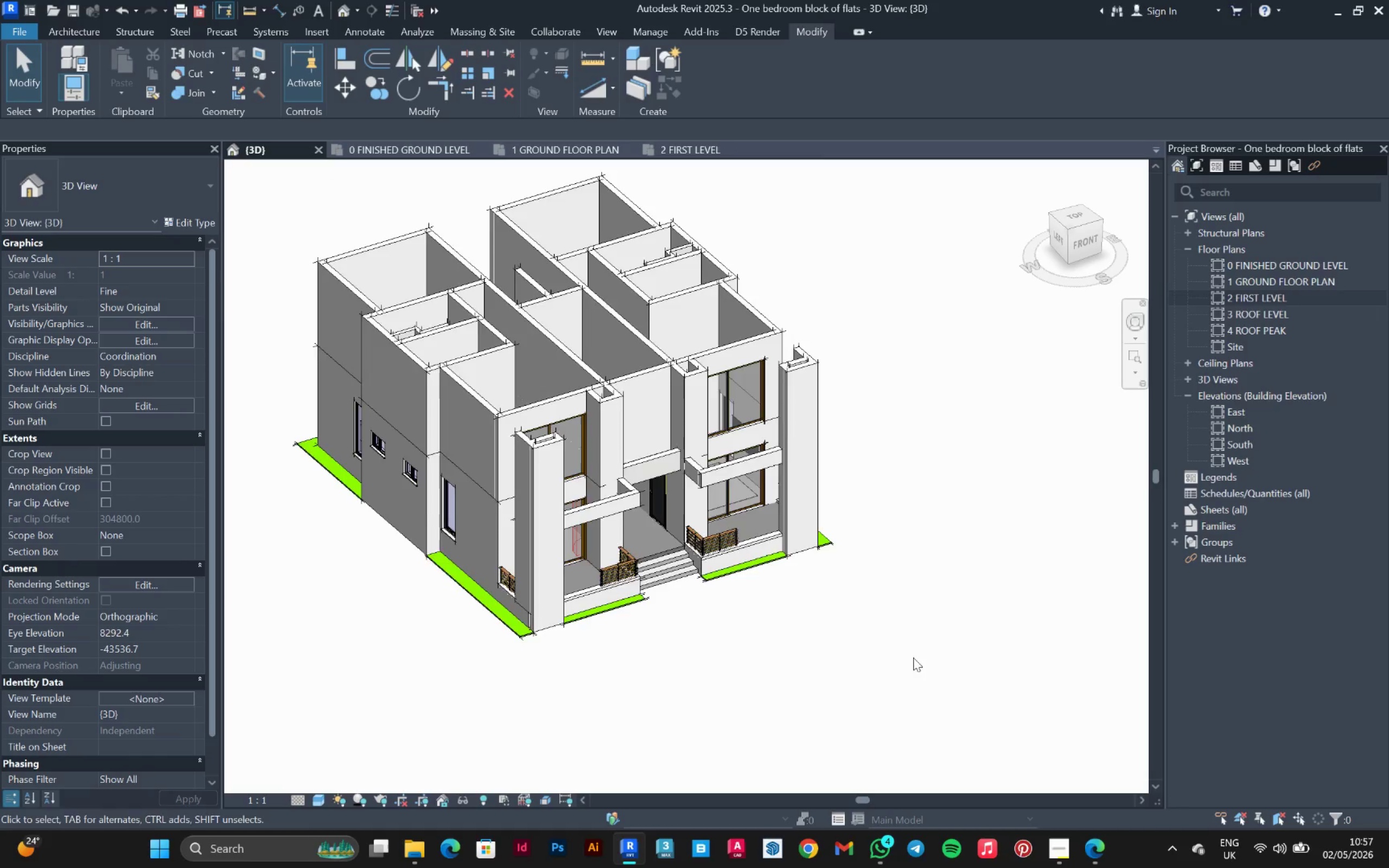 
hold_key(key=ShiftLeft, duration=1.5)
 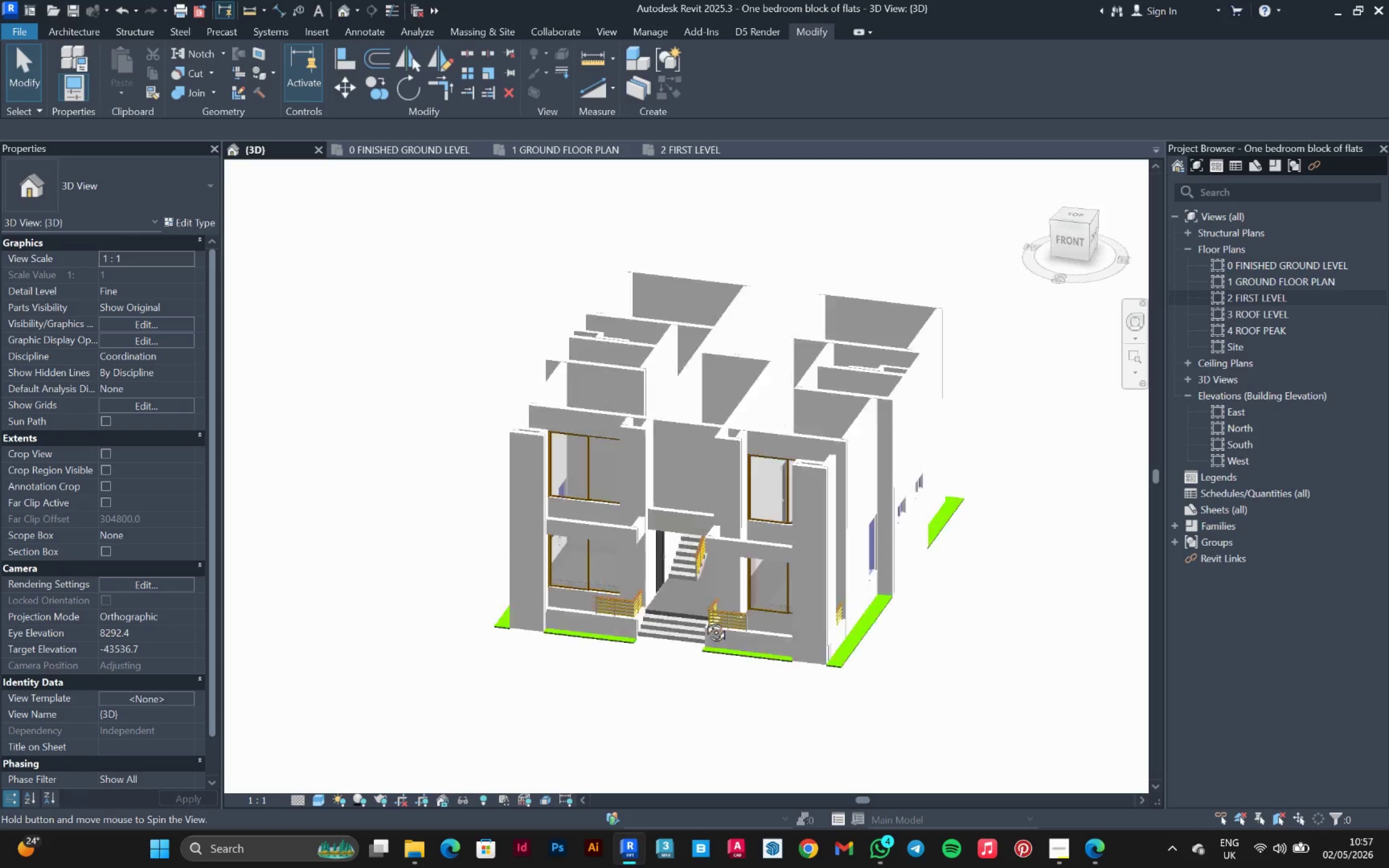 
hold_key(key=ShiftLeft, duration=1.51)
 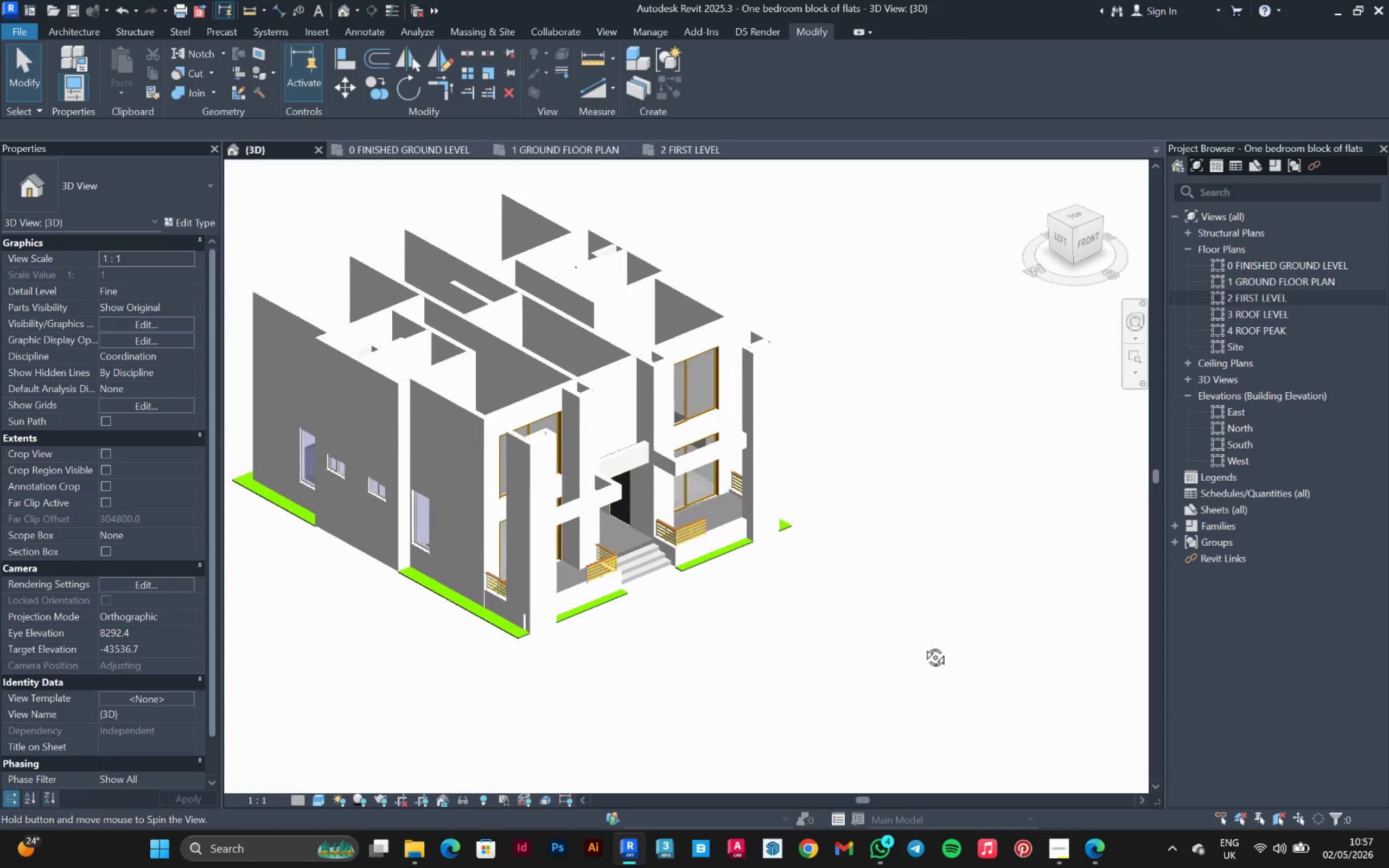 
hold_key(key=ShiftLeft, duration=0.95)
 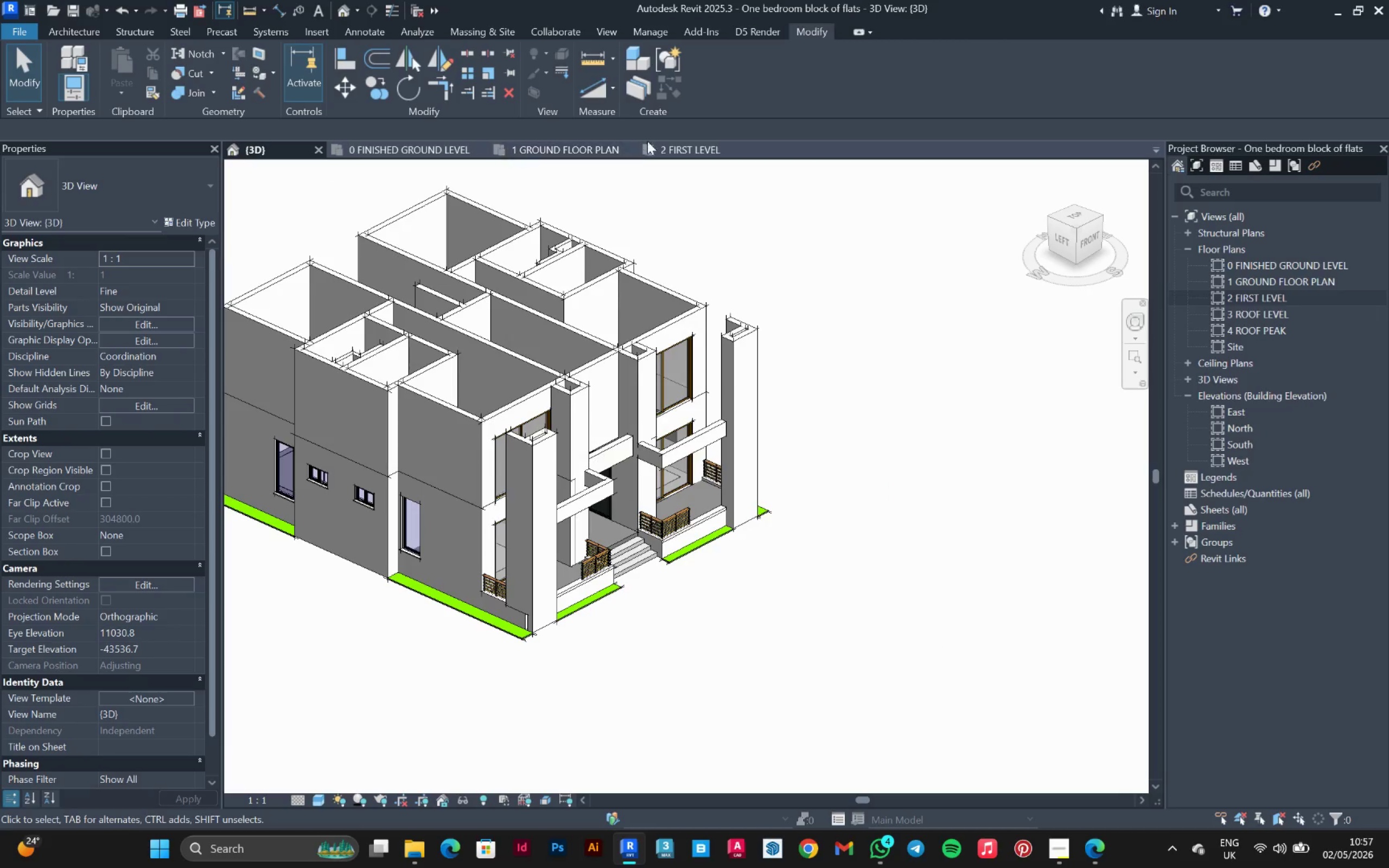 
left_click([683, 147])
 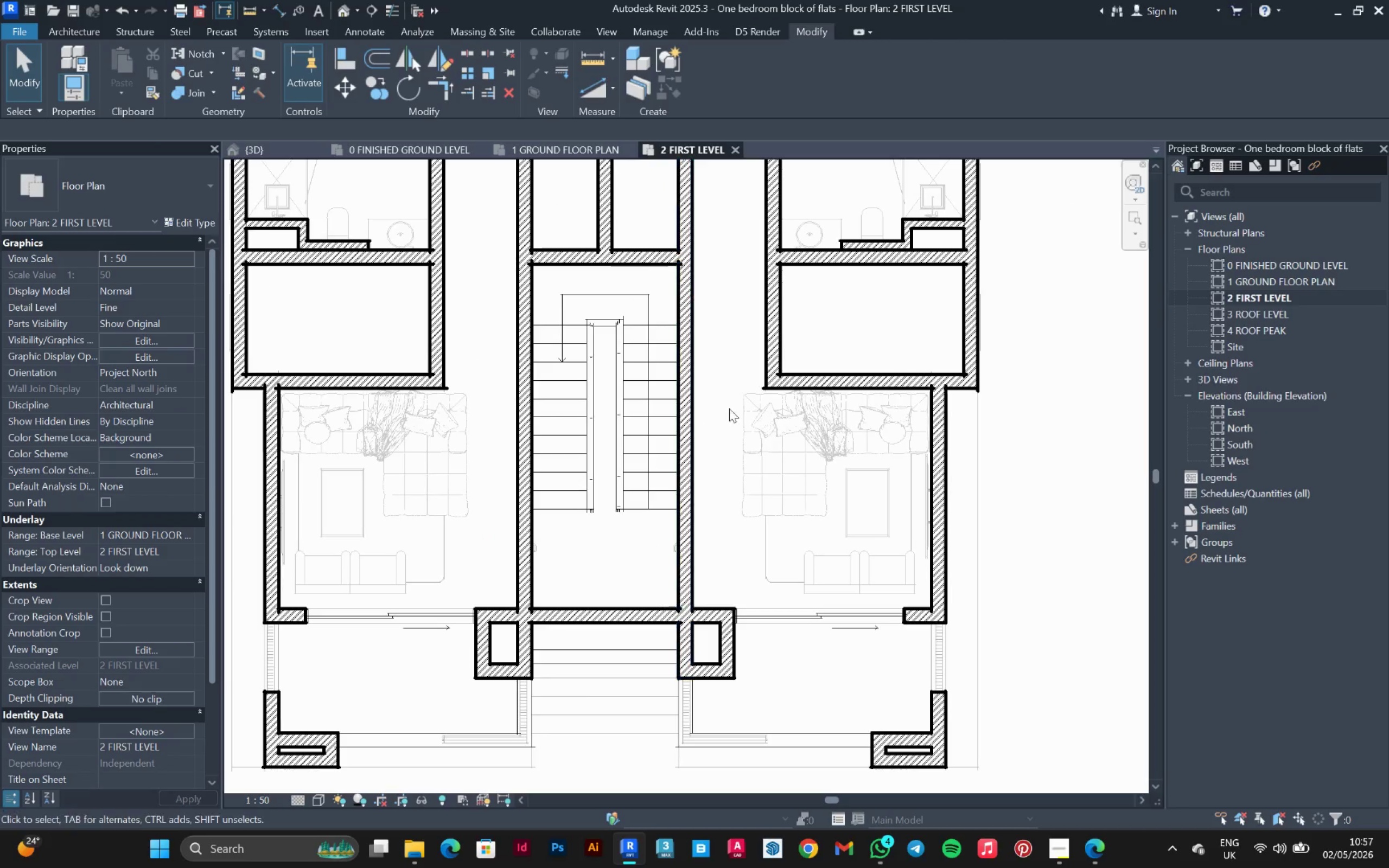 
scroll: coordinate [738, 520], scroll_direction: down, amount: 3.0
 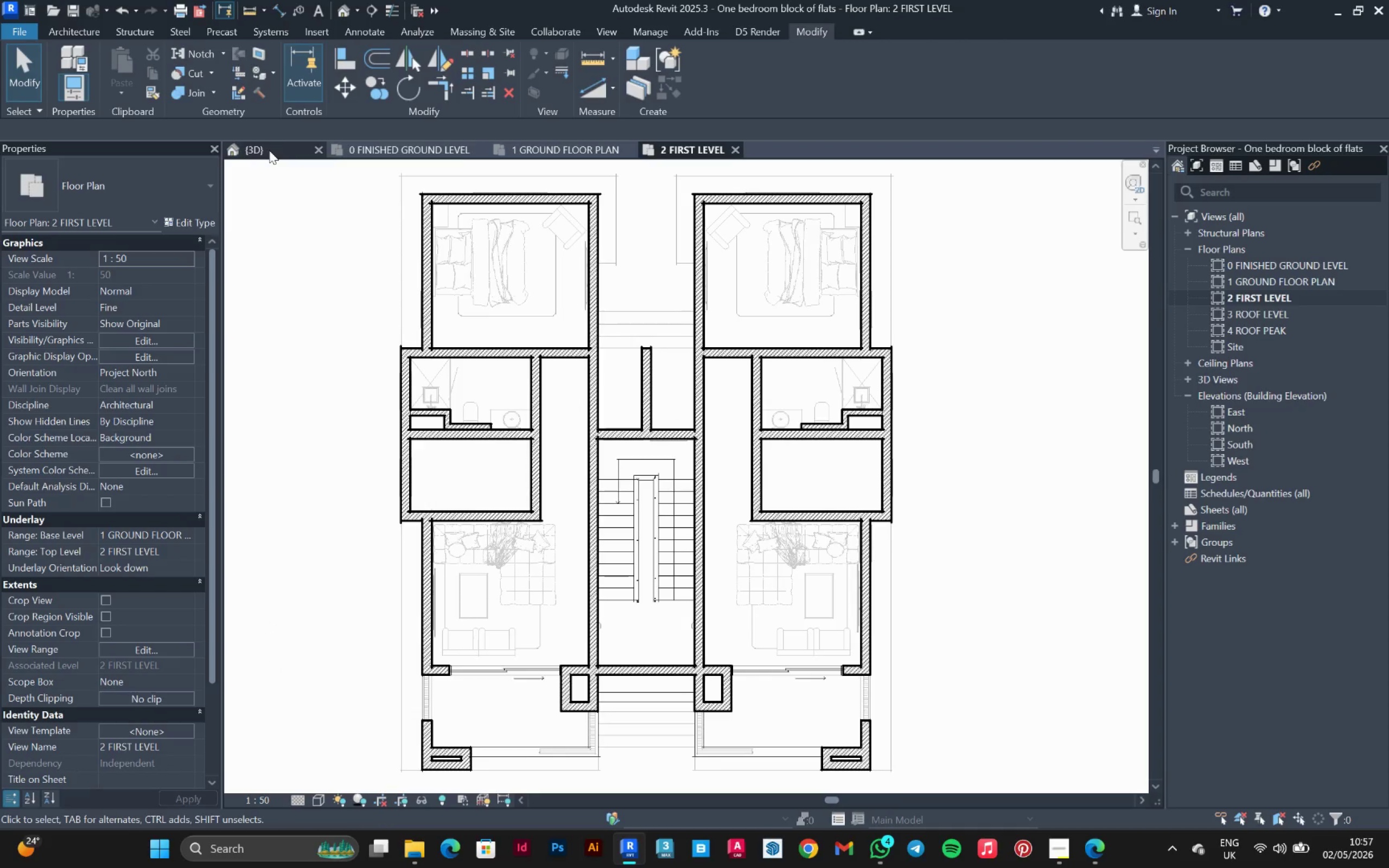 
left_click([269, 150])
 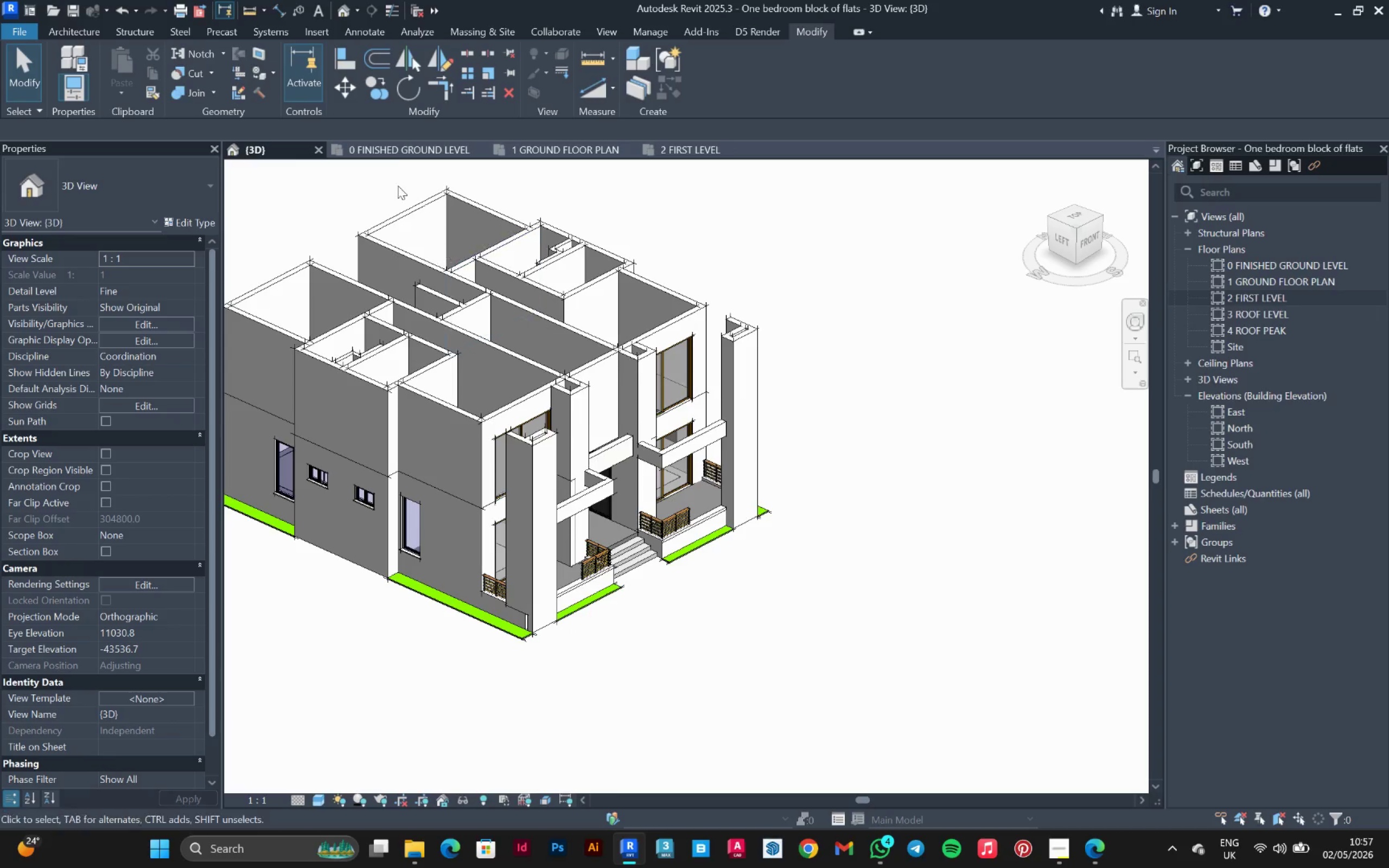 
left_click([384, 151])
 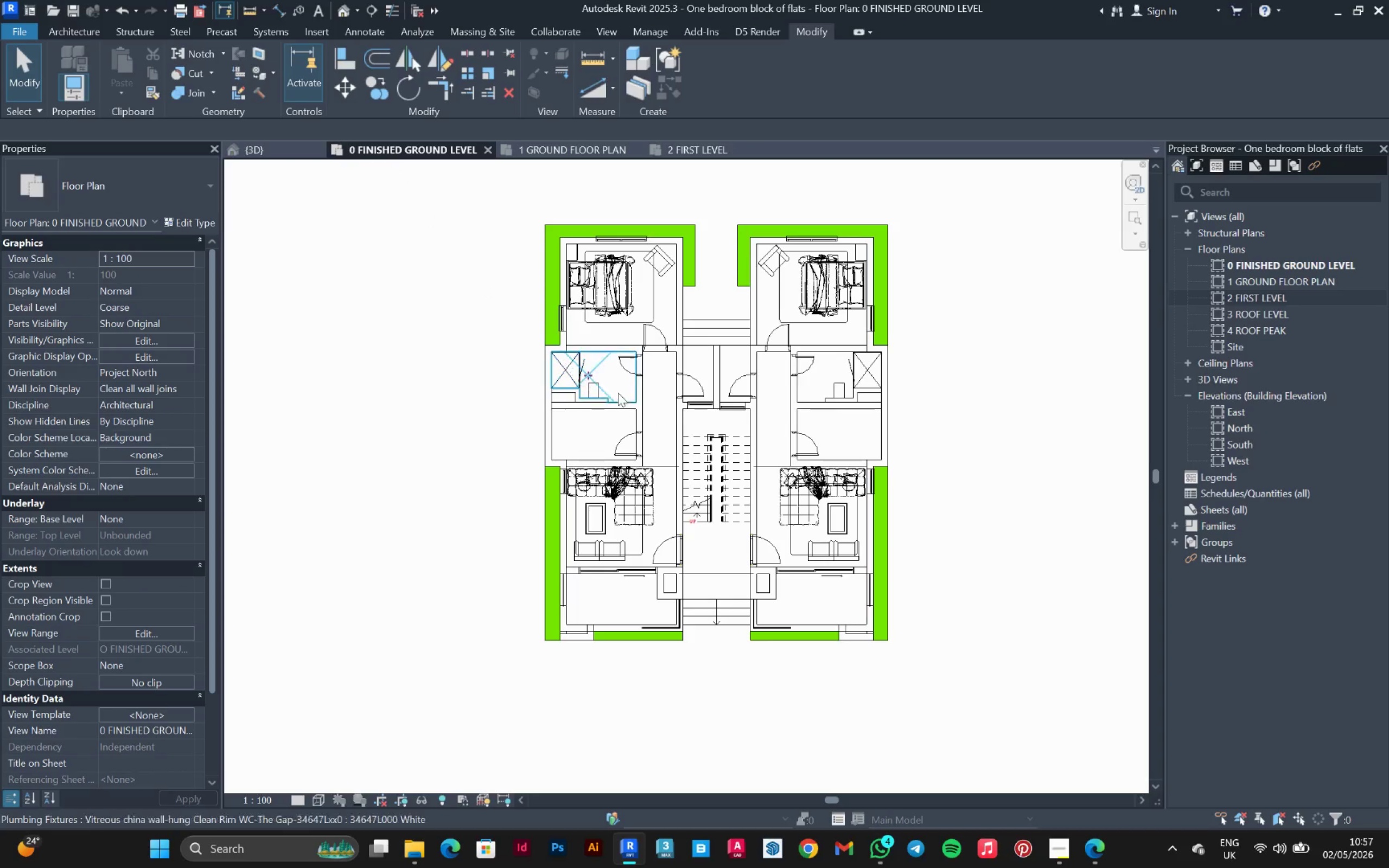 
scroll: coordinate [671, 417], scroll_direction: up, amount: 2.0
 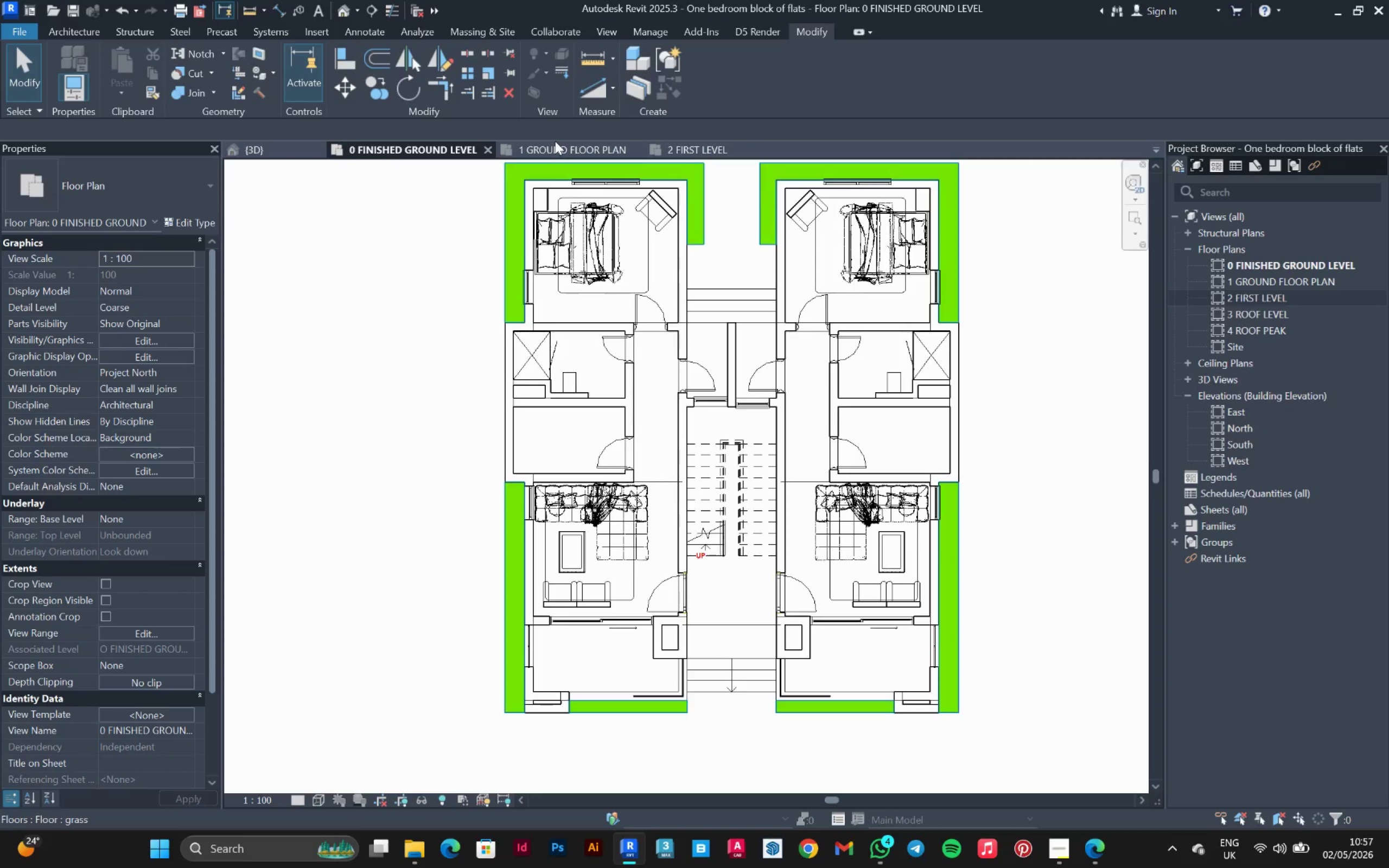 
left_click_drag(start_coordinate=[556, 144], to_coordinate=[558, 147])
 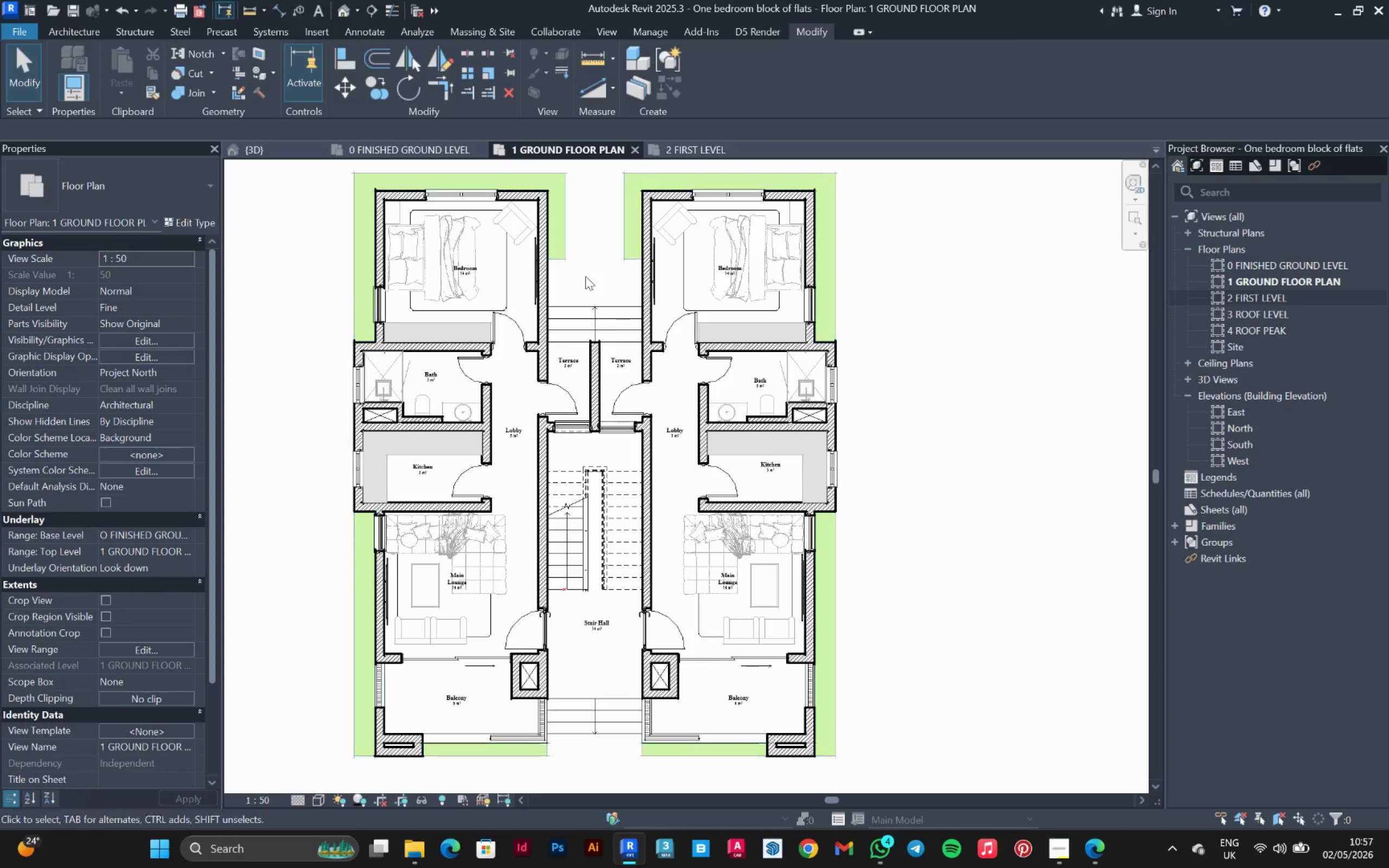 
scroll: coordinate [555, 305], scroll_direction: none, amount: 0.0
 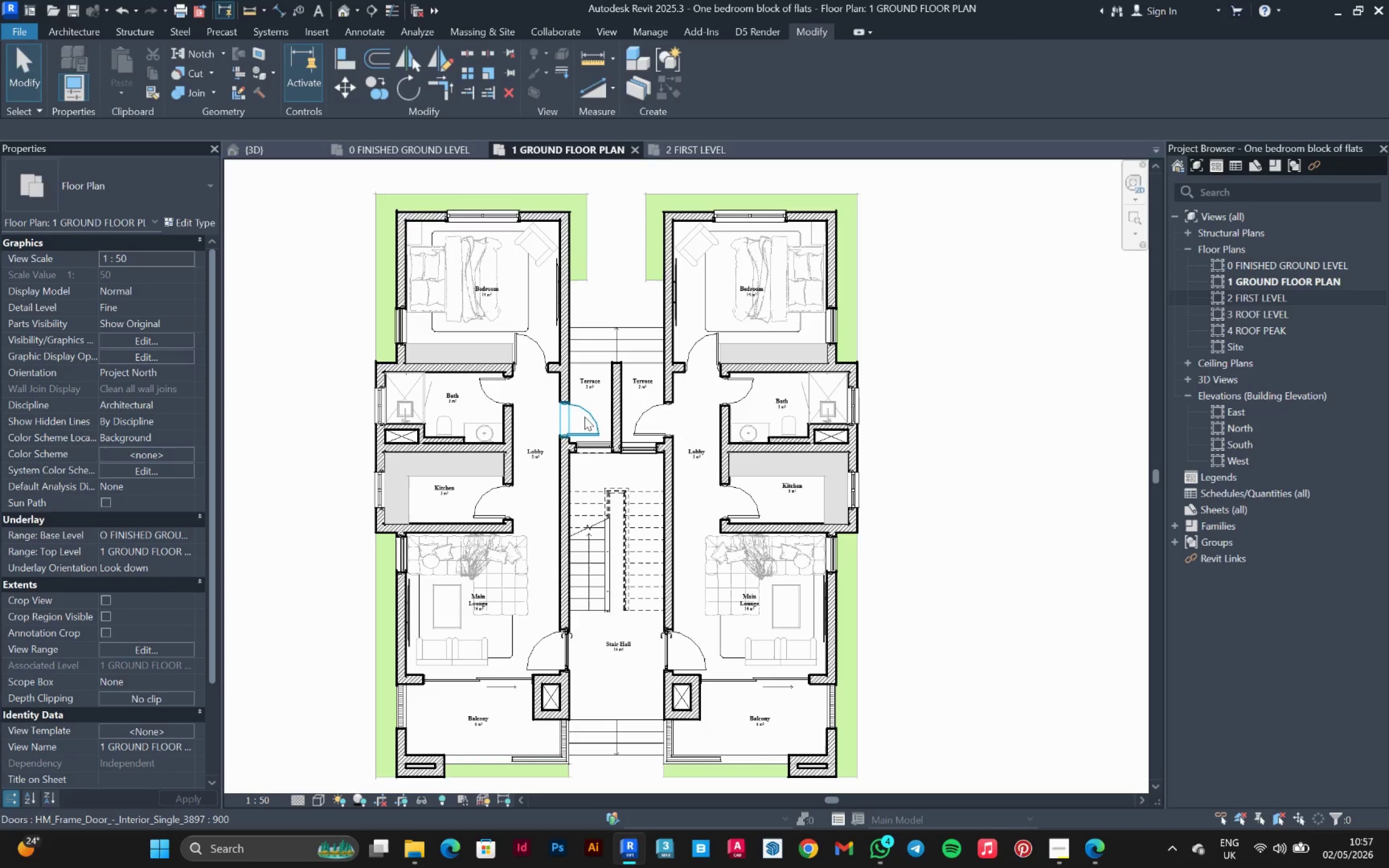 
left_click_drag(start_coordinate=[584, 417], to_coordinate=[498, 390])
 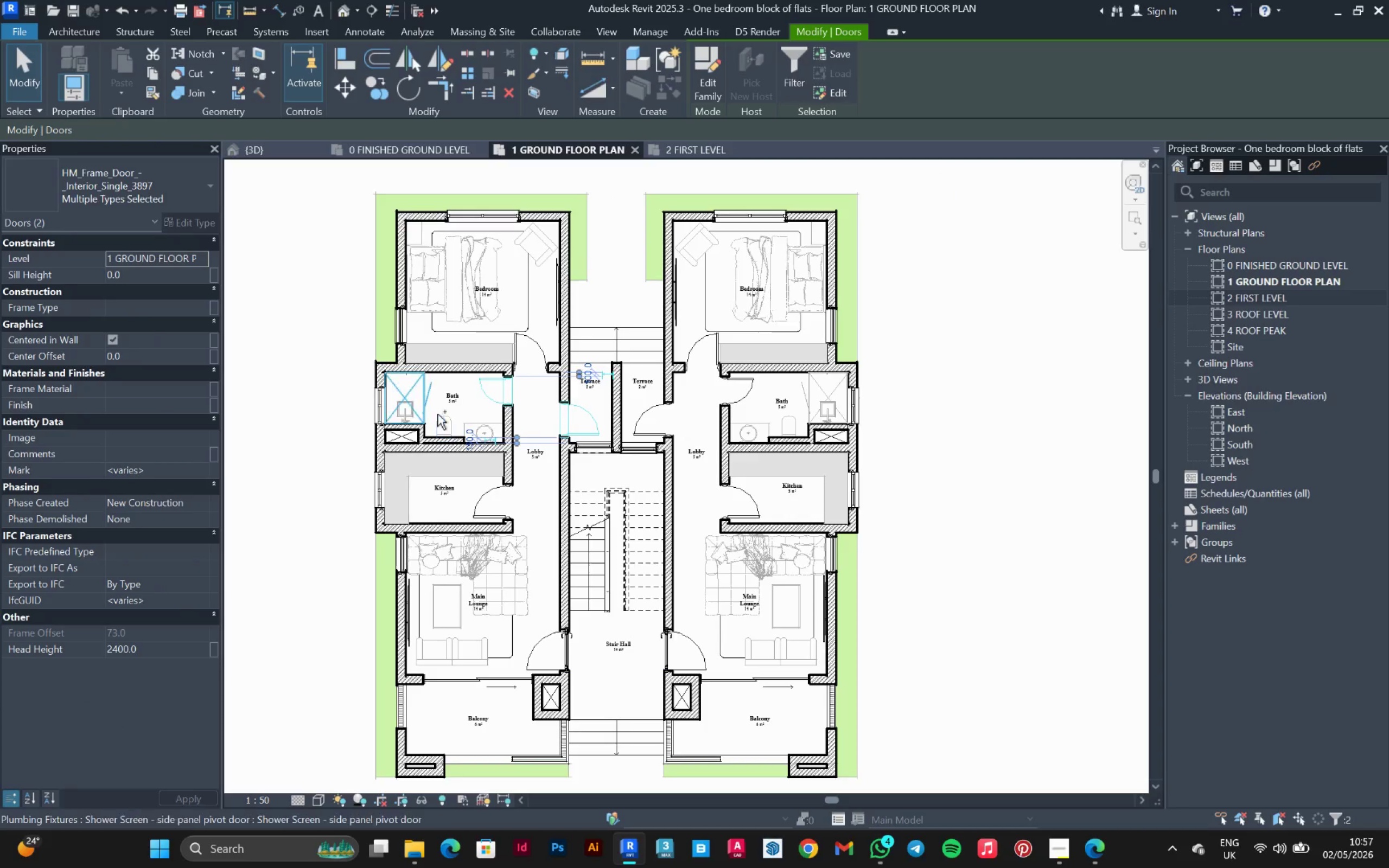 
hold_key(key=ControlLeft, duration=1.5)
left_click([498, 390])
 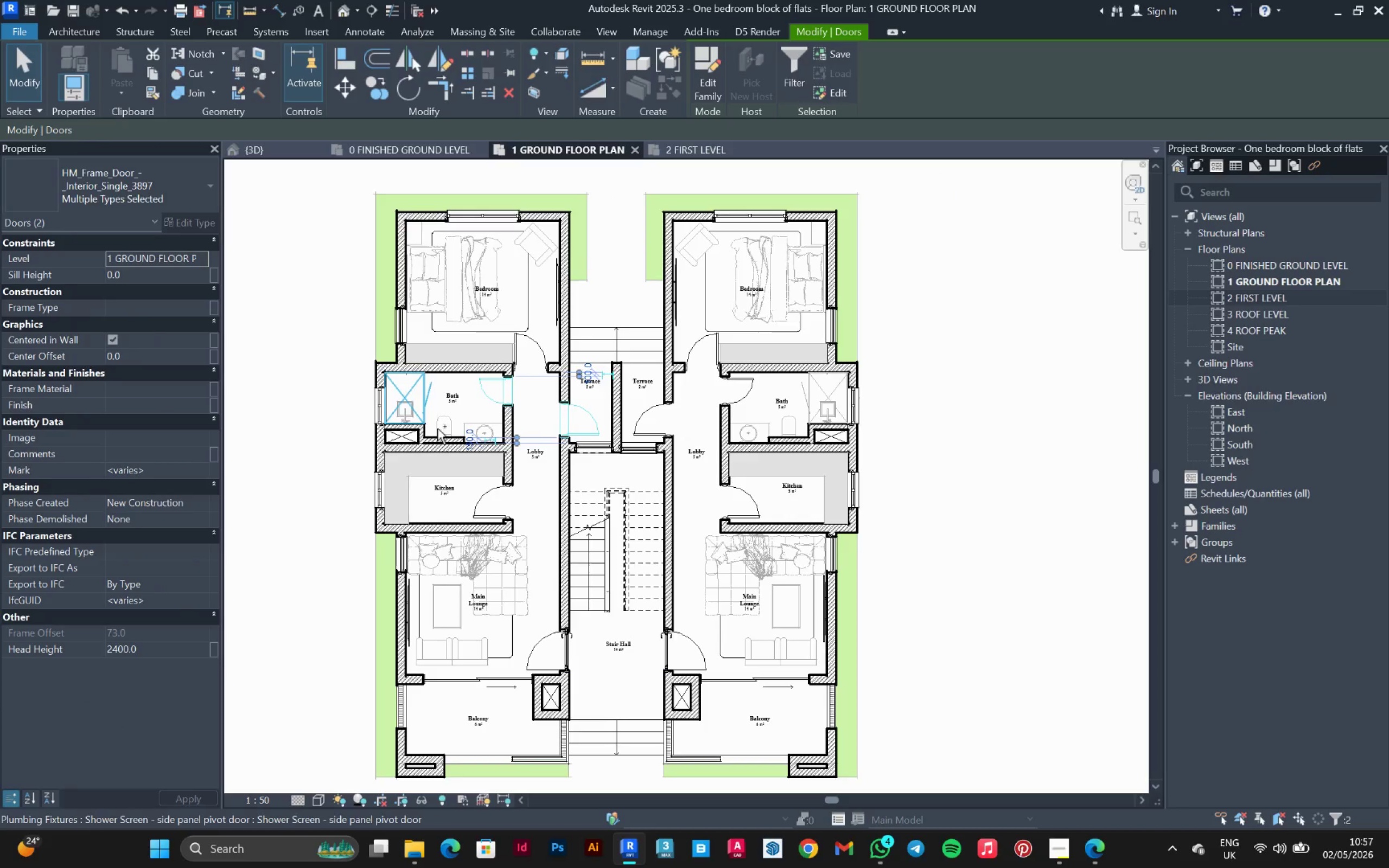 
hold_key(key=ControlLeft, duration=0.48)
left_click([425, 397])
 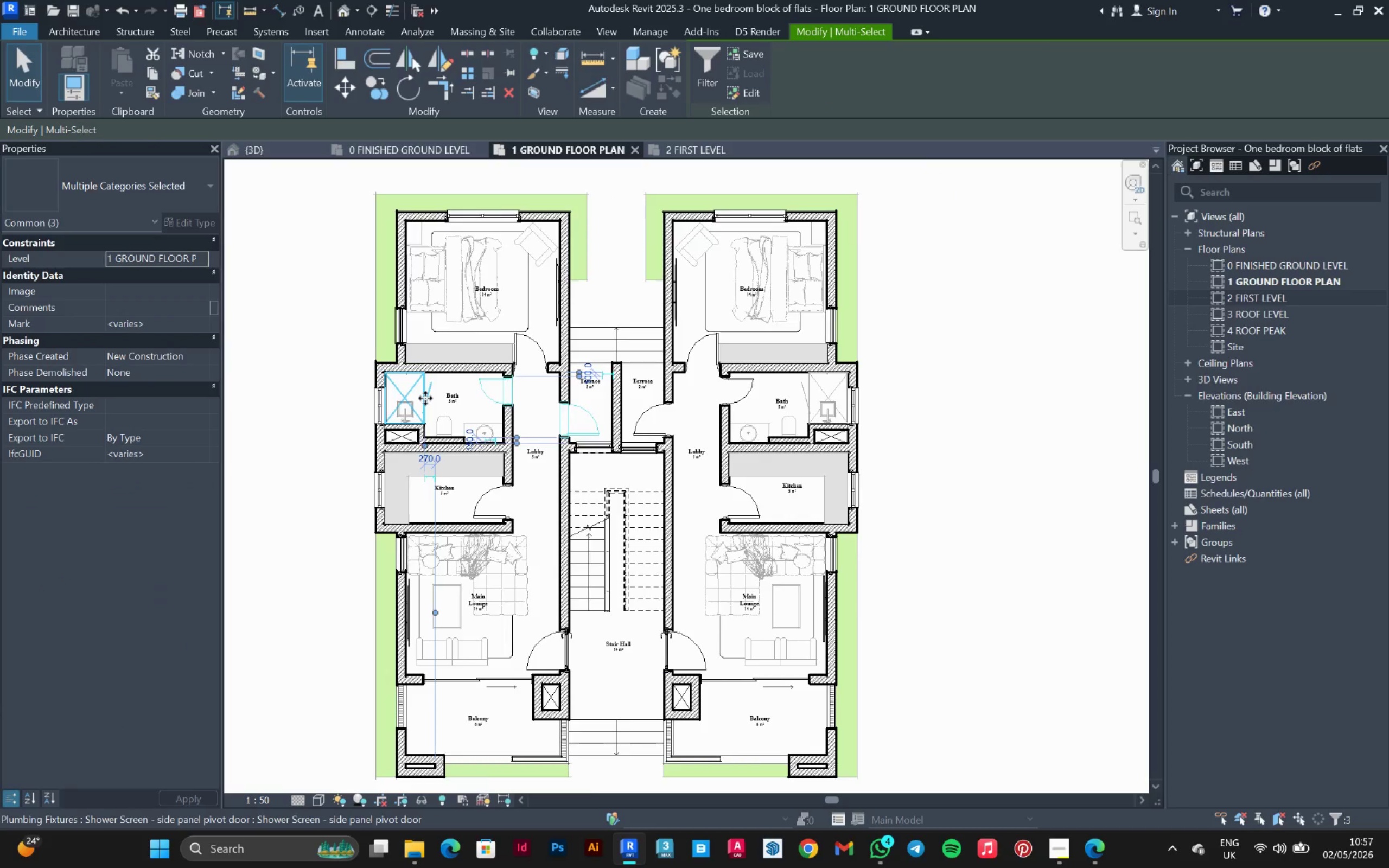 
hold_key(key=ControlLeft, duration=1.5)
 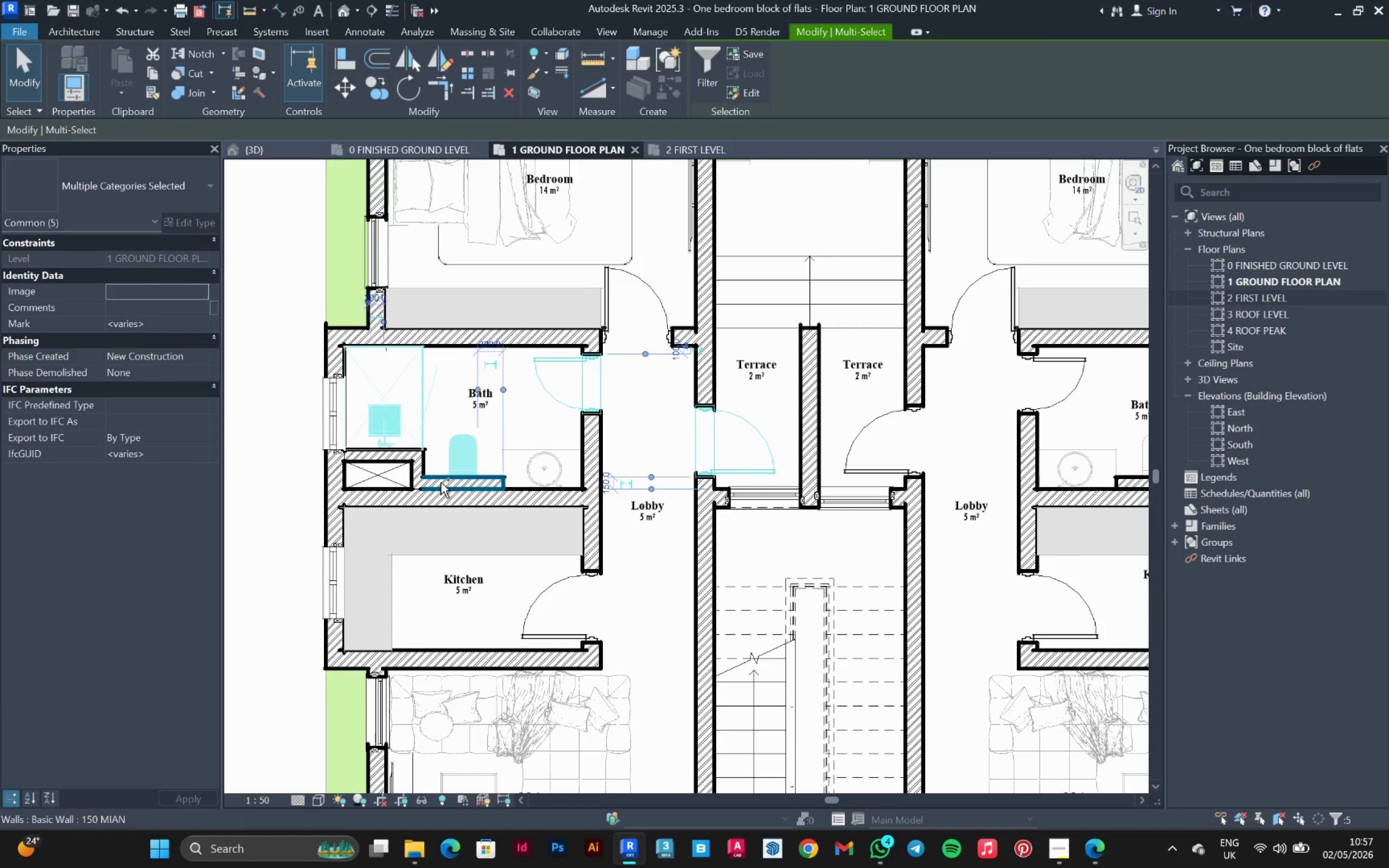 
scroll: coordinate [425, 398], scroll_direction: up, amount: 5.0
 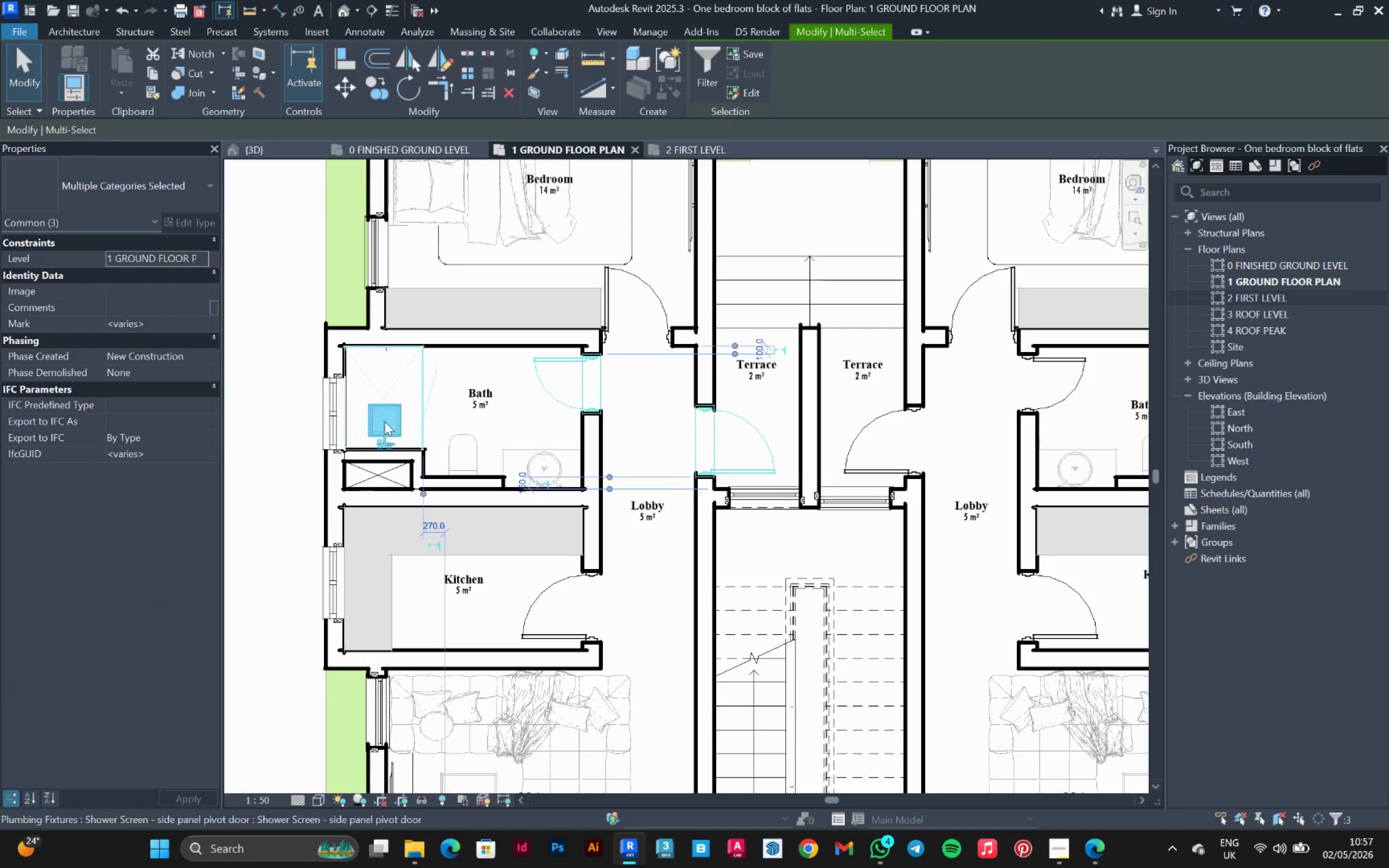 
left_click([385, 422])
 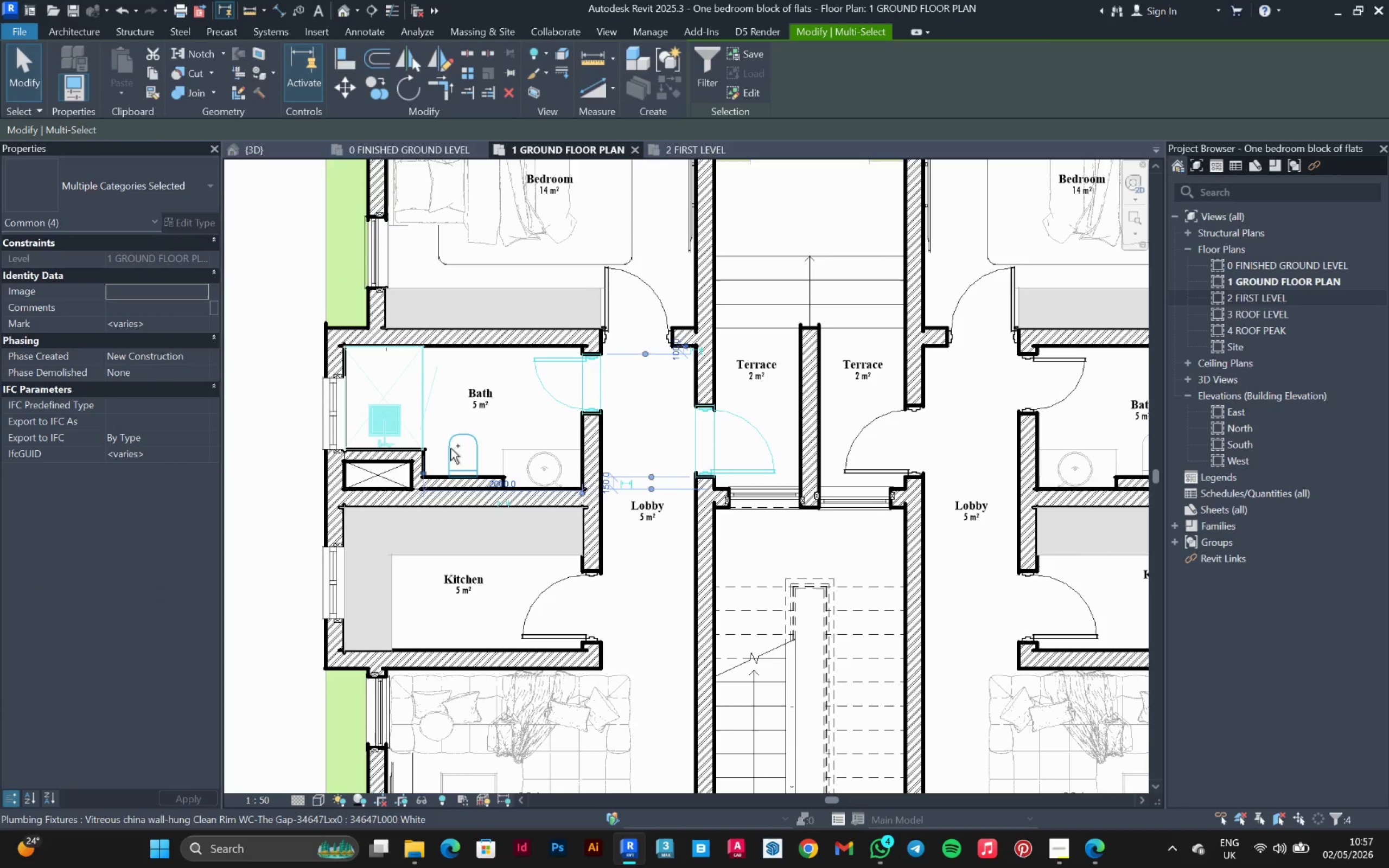 
left_click([451, 448])
 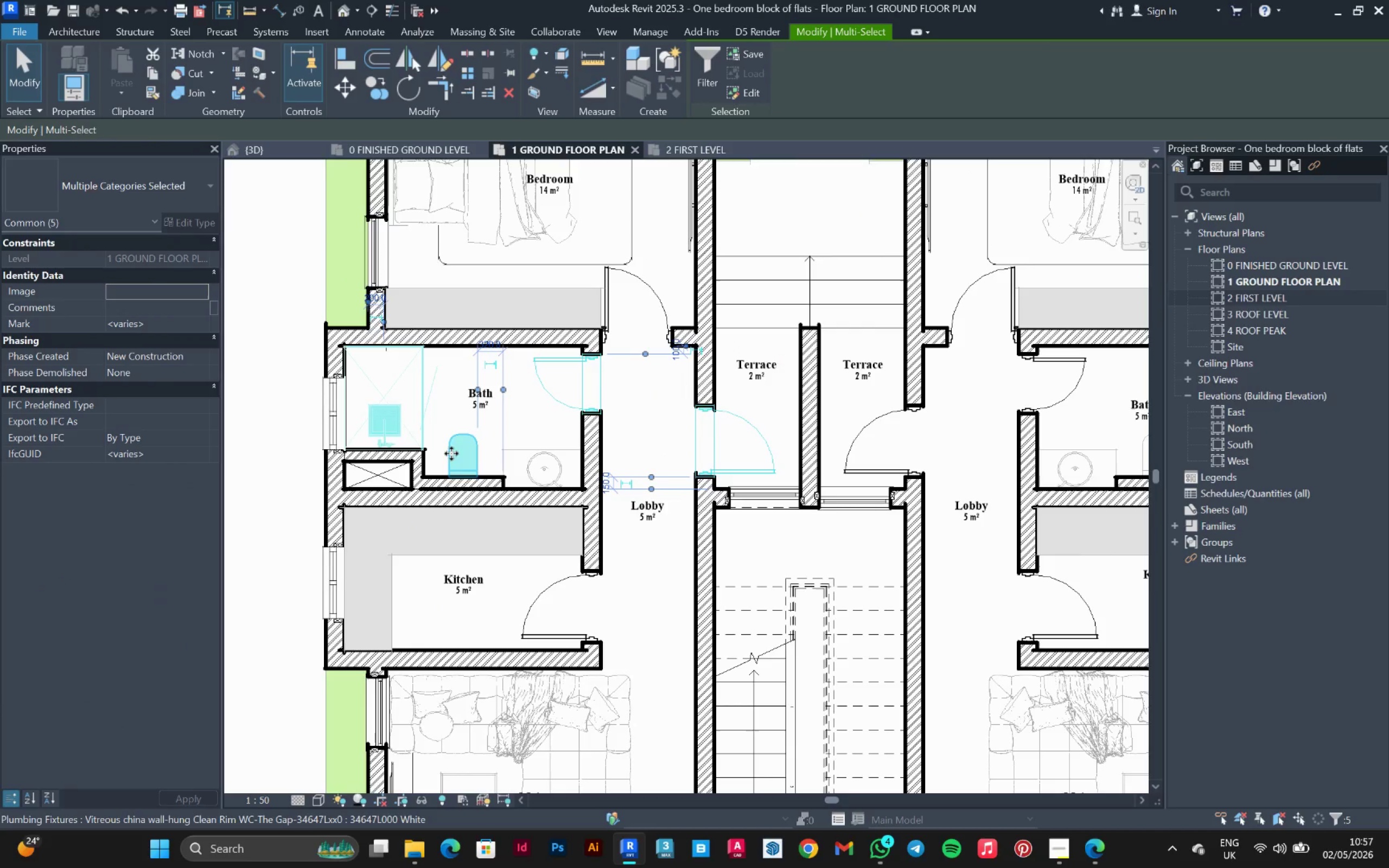 
hold_key(key=ControlLeft, duration=1.51)
left_click([441, 482])
 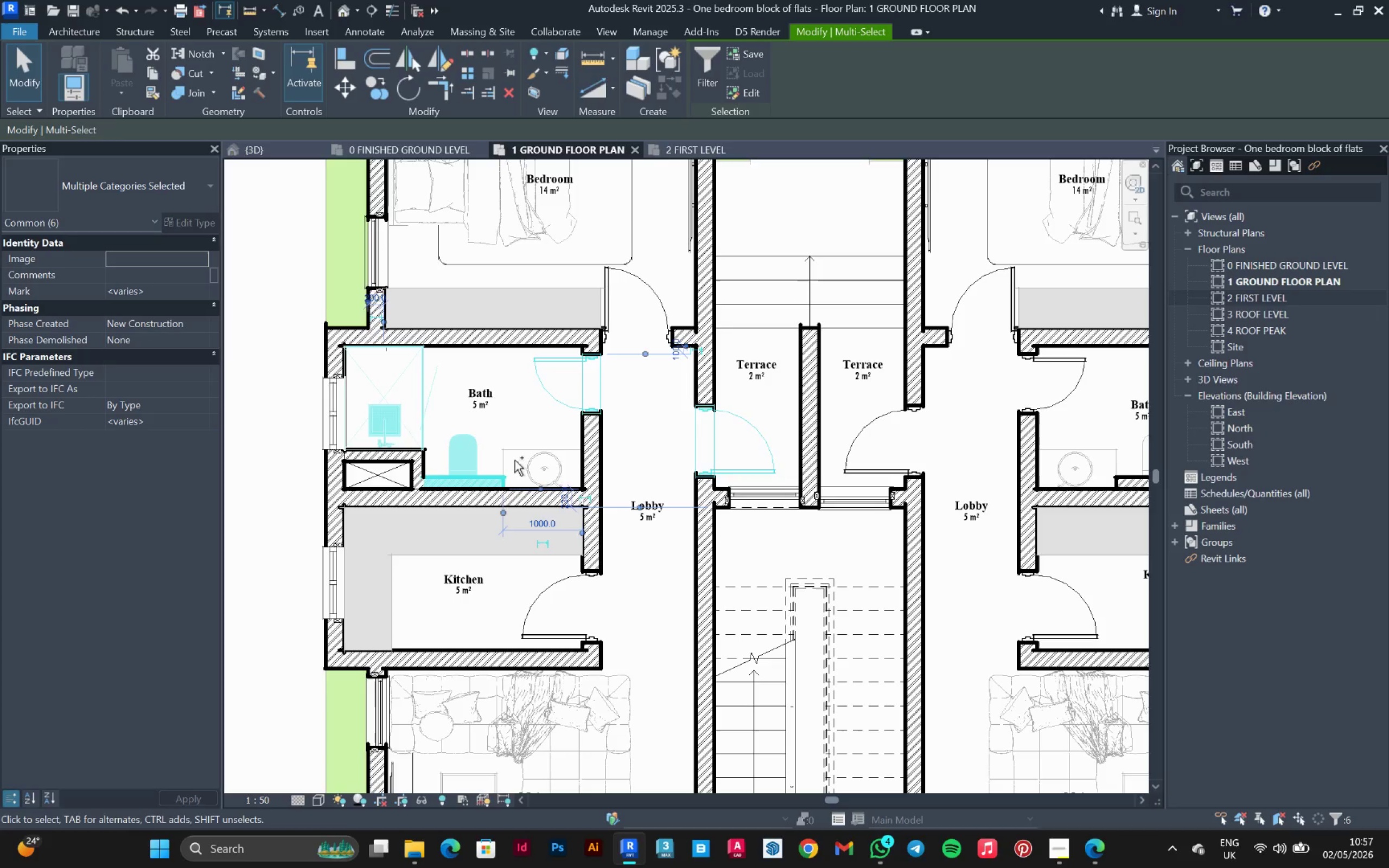 
hold_key(key=ControlLeft, duration=0.52)
left_click([526, 460])
 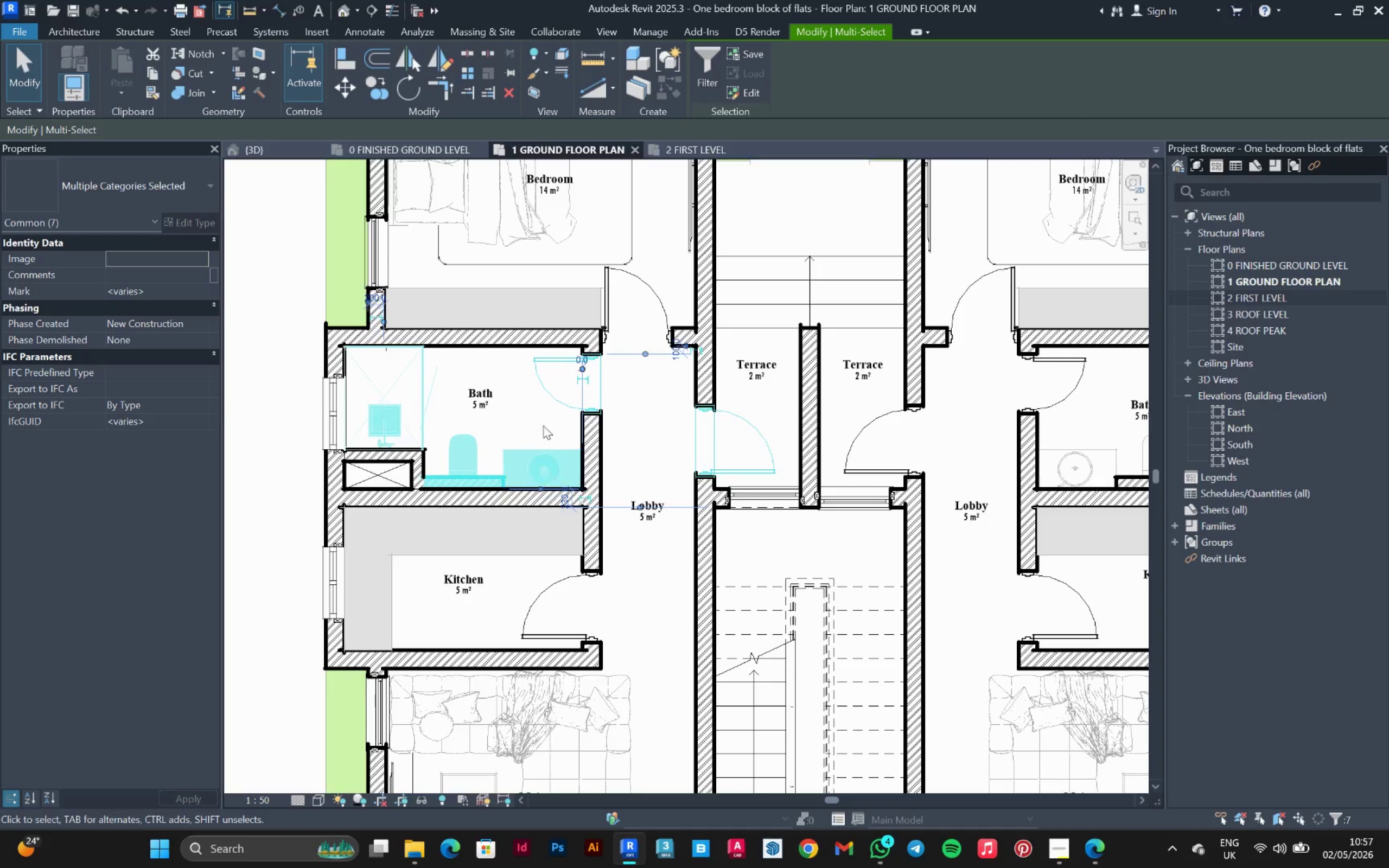 
scroll: coordinate [544, 425], scroll_direction: down, amount: 3.0
 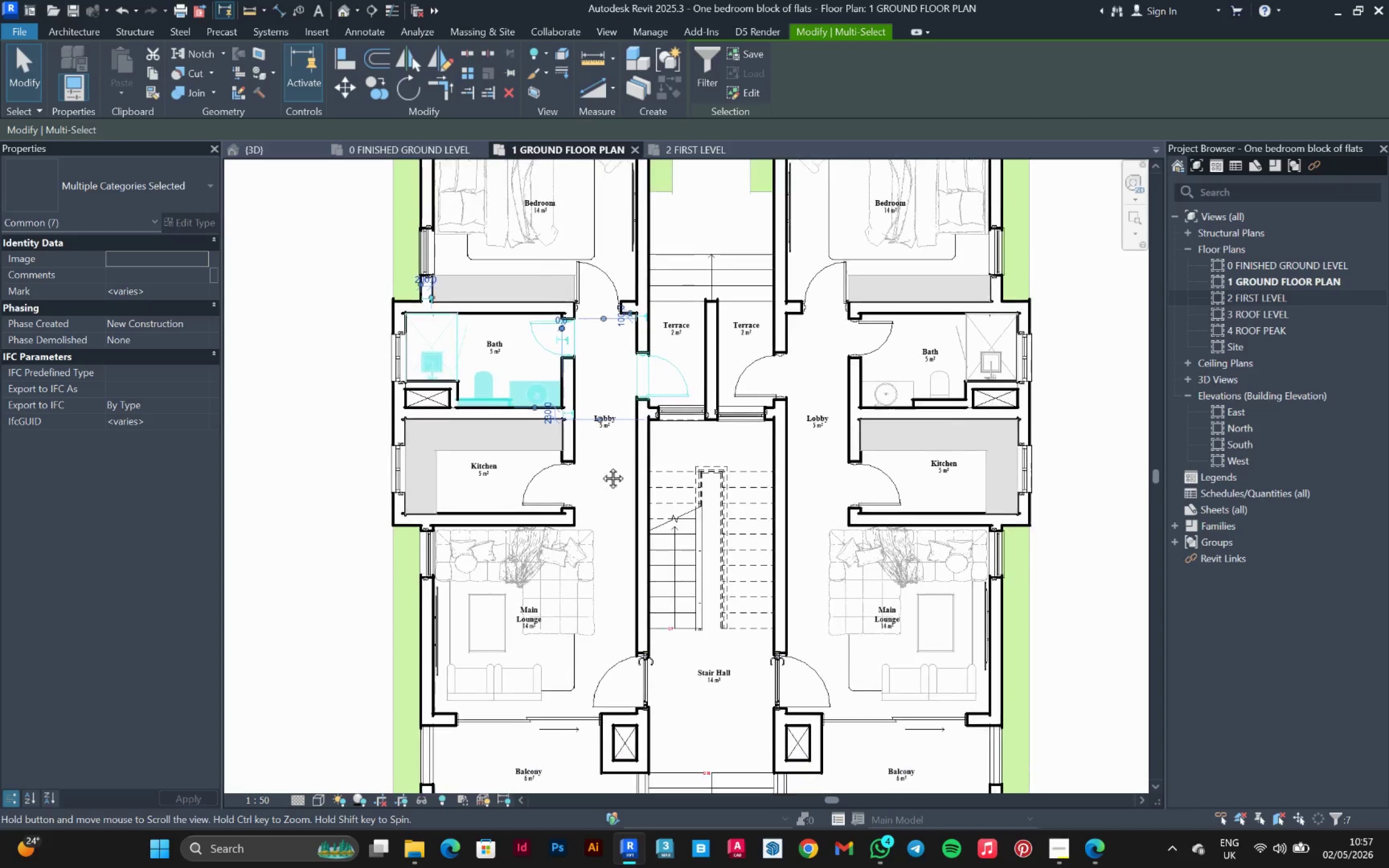 
hold_key(key=ControlLeft, duration=1.53)
left_click([534, 469])
 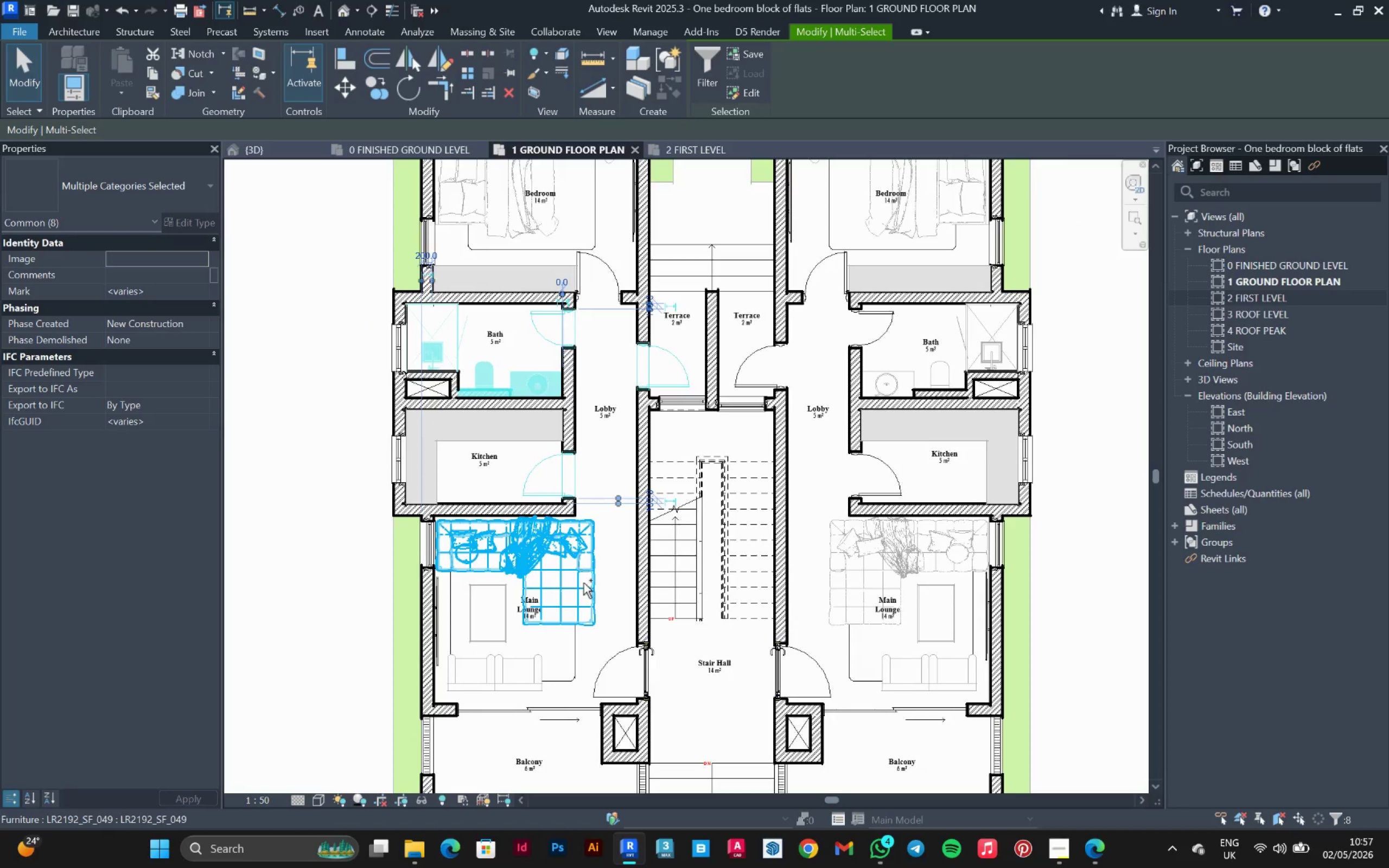 
left_click([583, 583])
 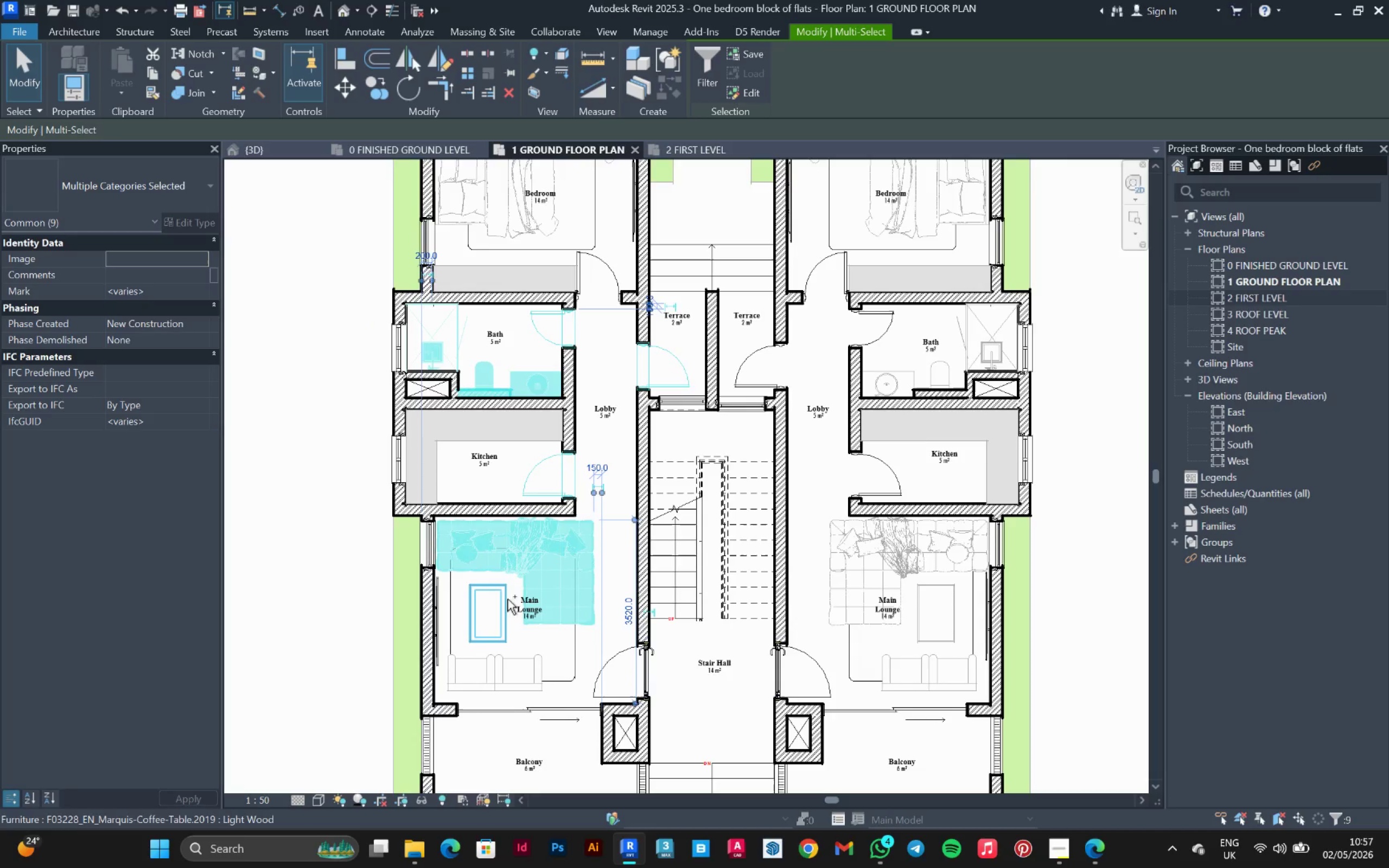 
hold_key(key=ControlLeft, duration=1.51)
left_click([505, 601])
 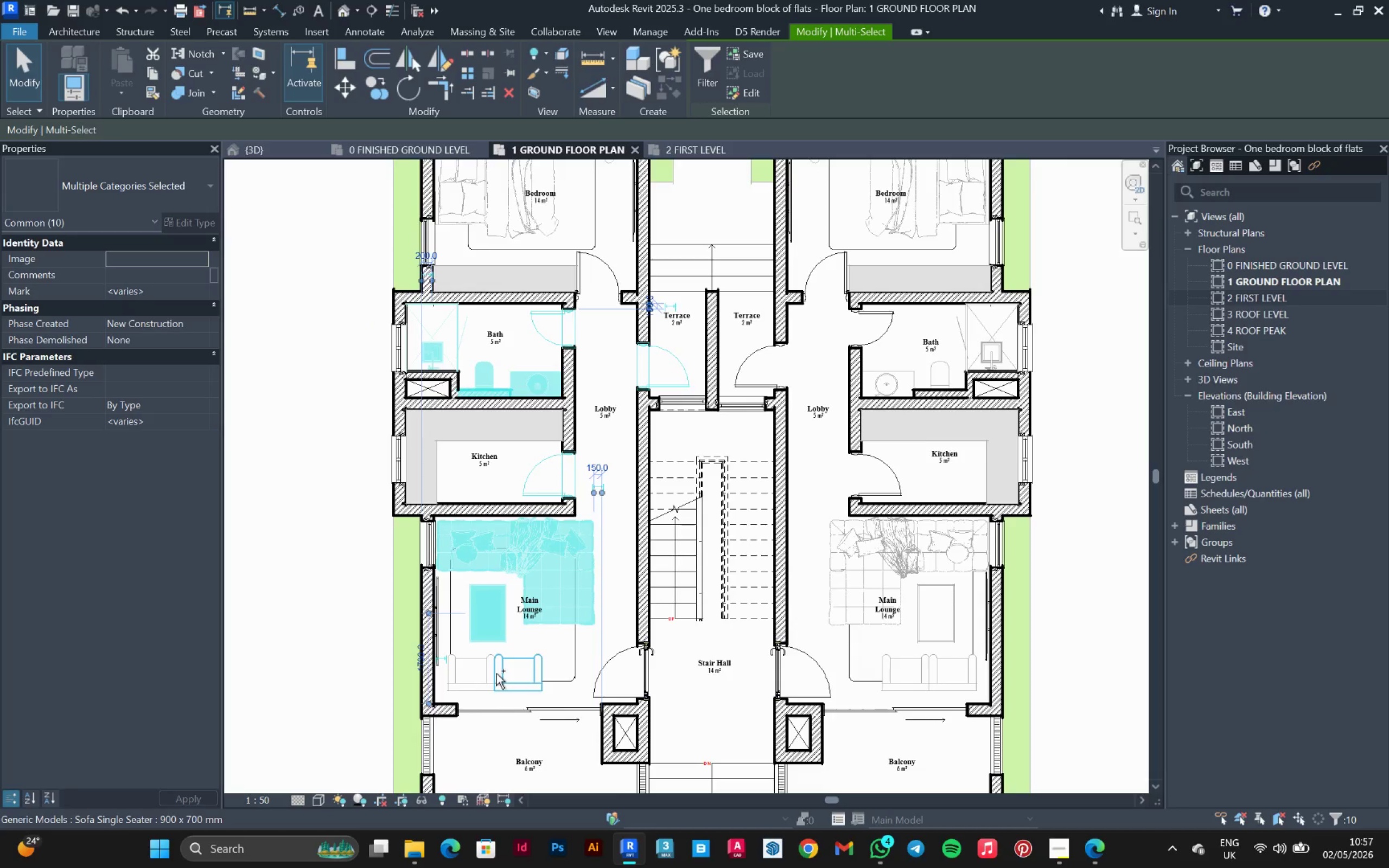 
left_click([496, 673])
 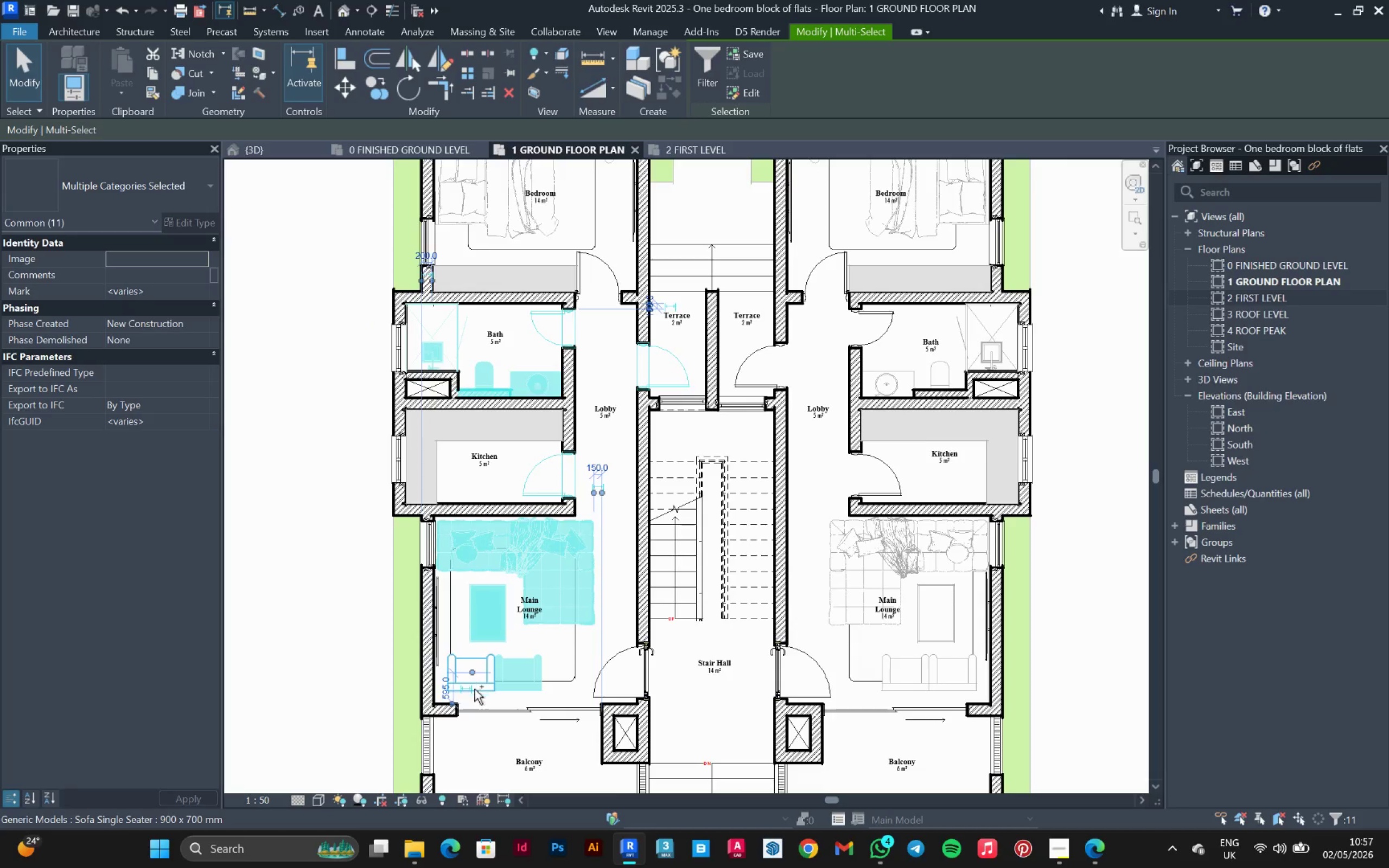 
hold_key(key=ControlLeft, duration=1.52)
left_click([476, 690])
 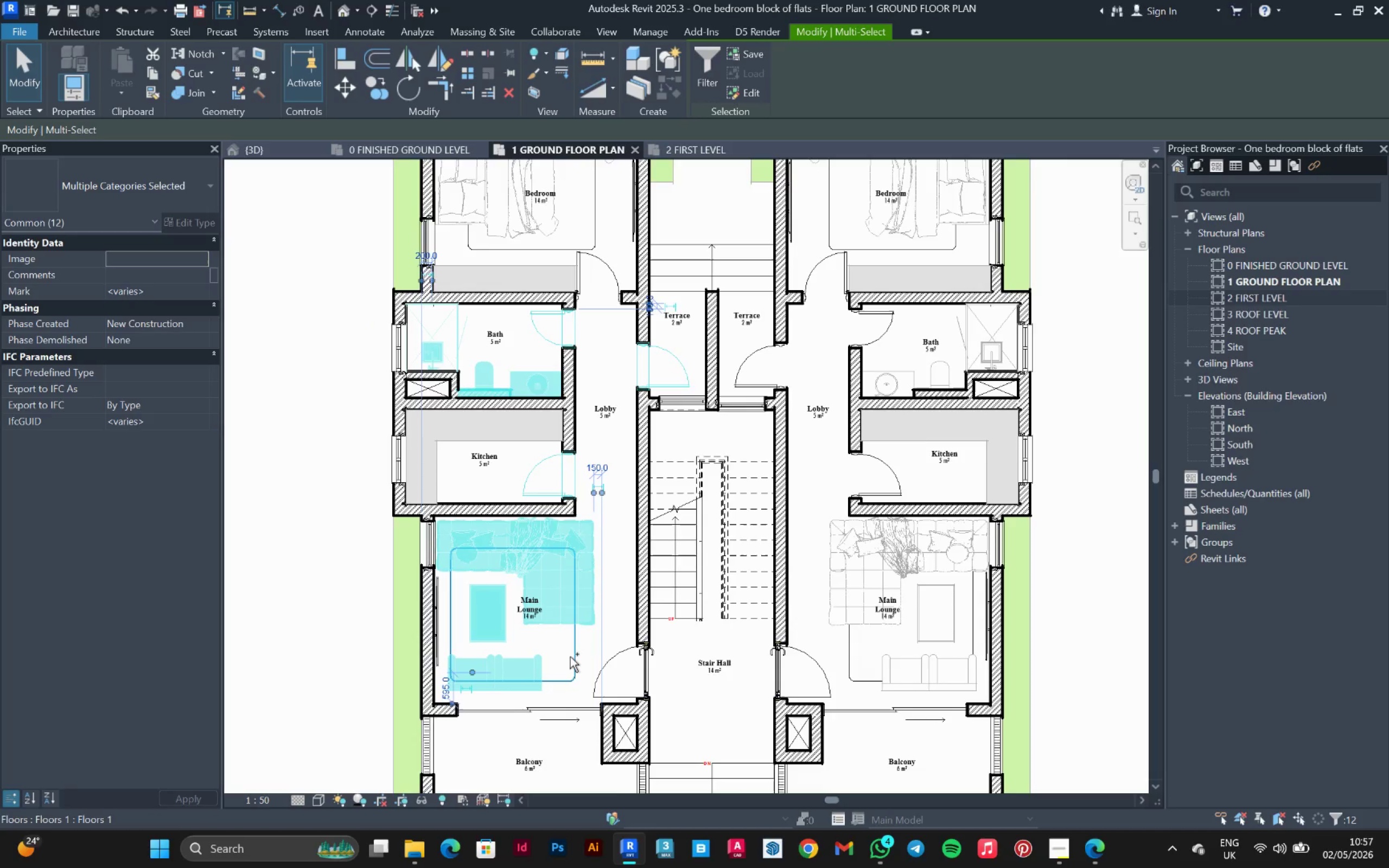 
left_click([570, 656])
 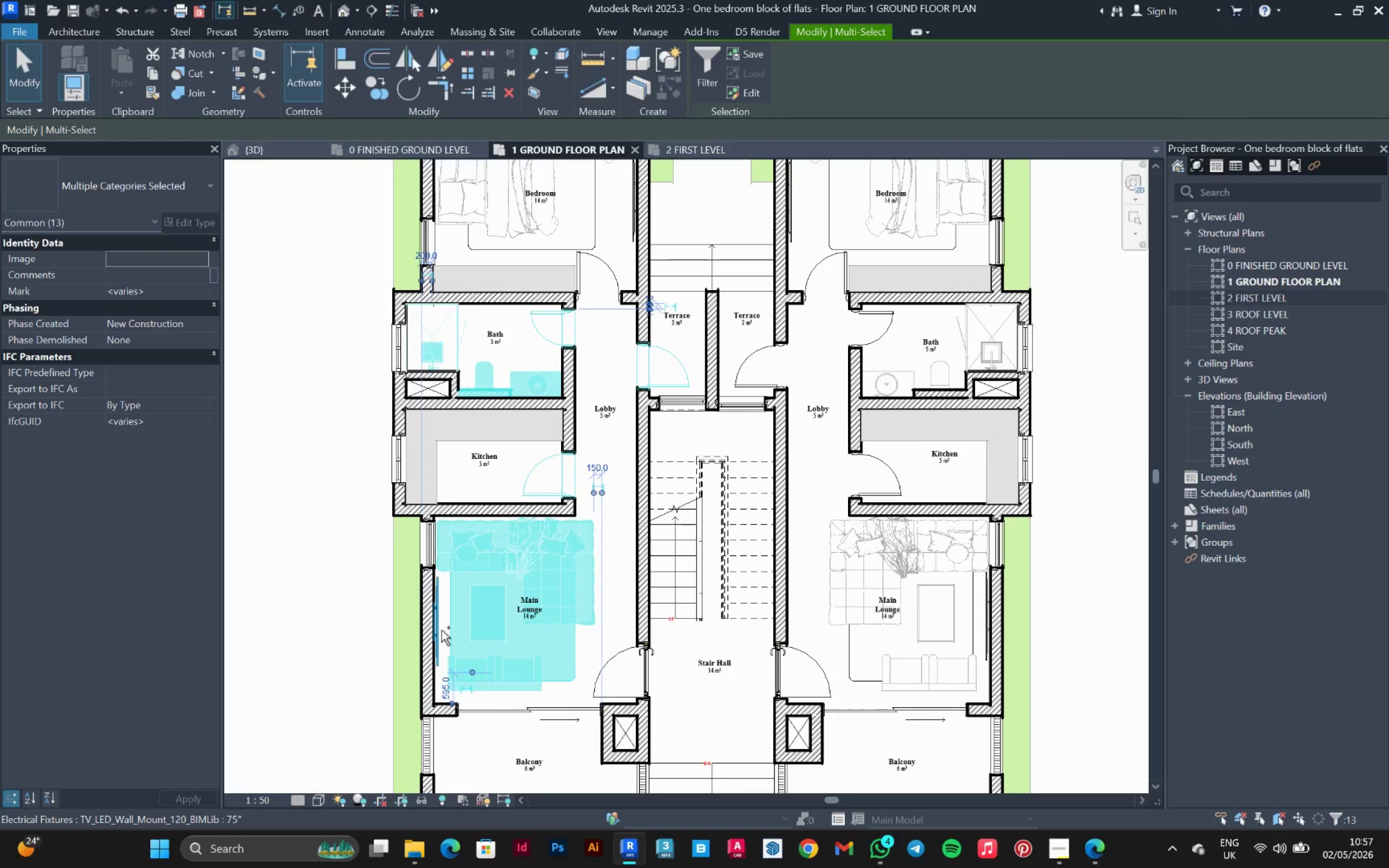 
left_click([441, 630])
 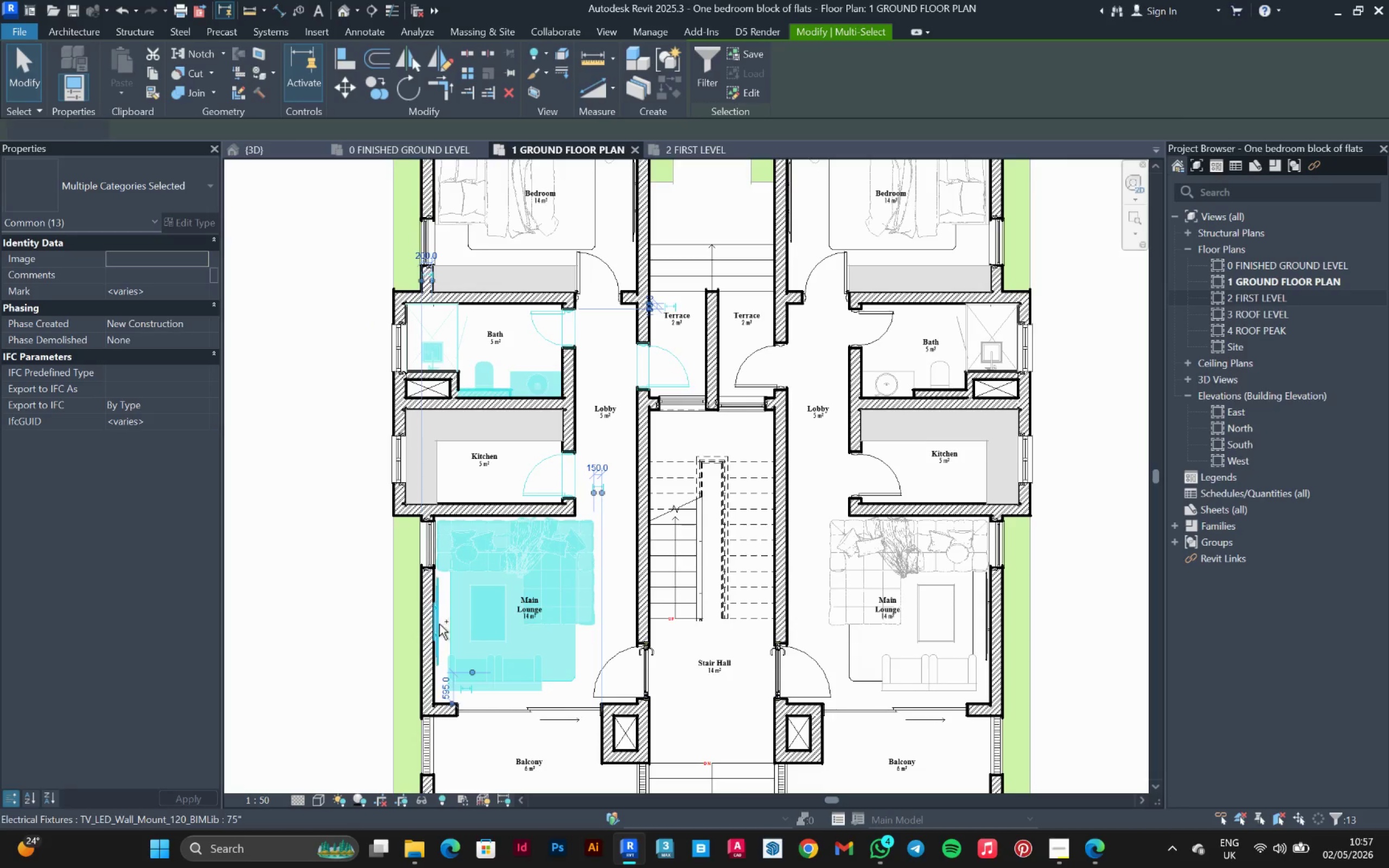 
hold_key(key=ControlLeft, duration=1.52)
left_click([420, 547])
 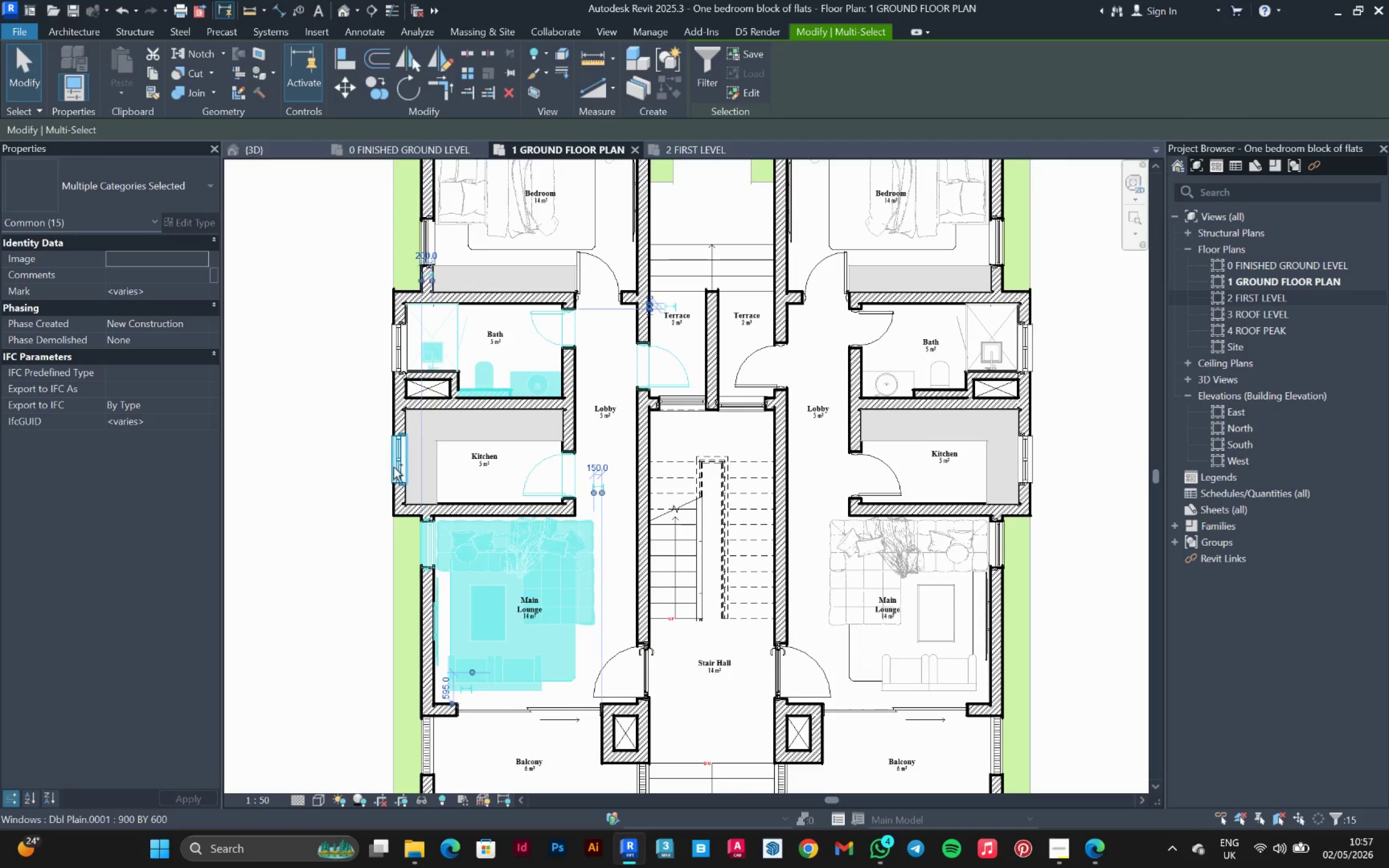 
left_click([393, 467])
 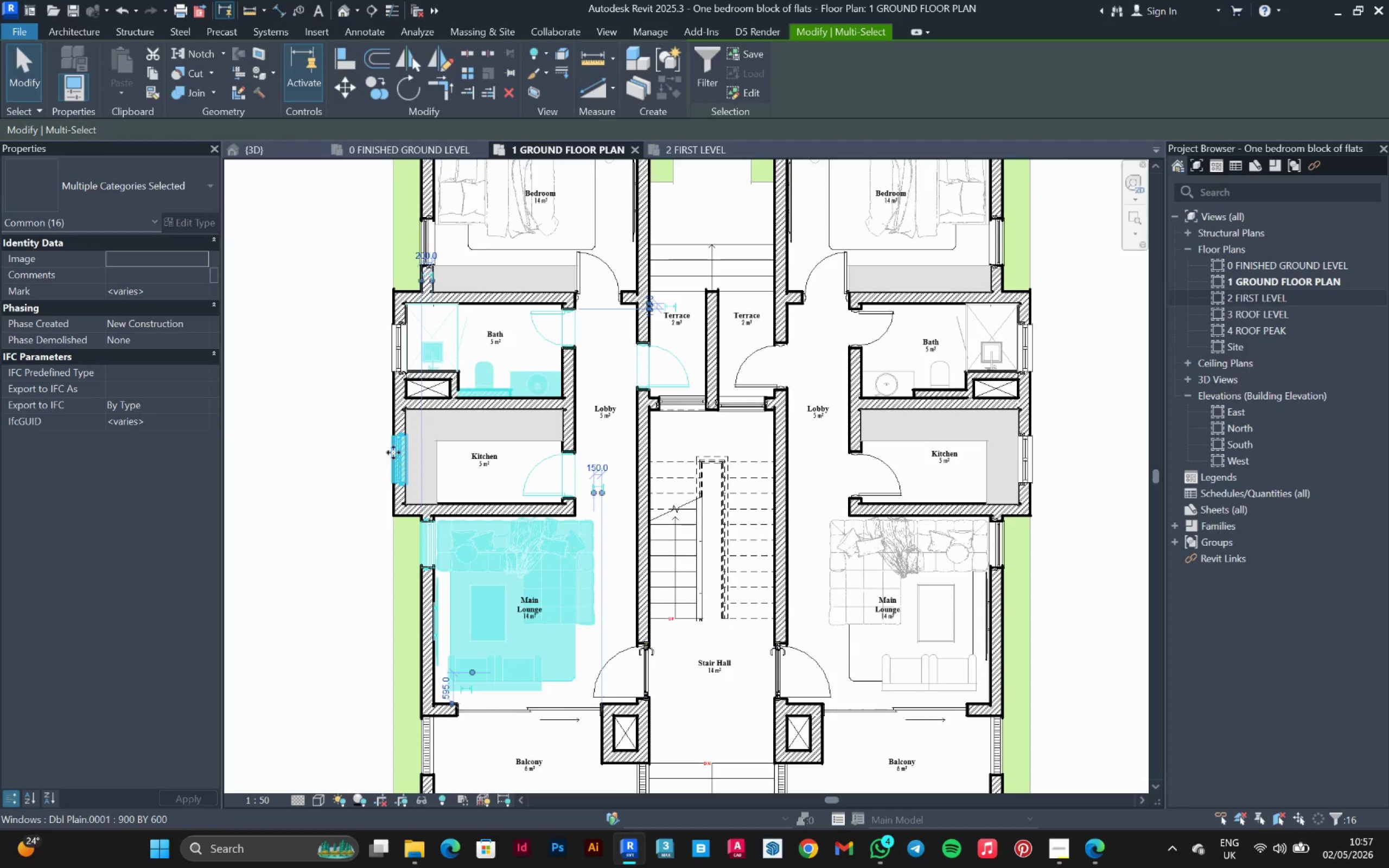 
hold_key(key=ControlLeft, duration=1.53)
left_click([434, 469])
 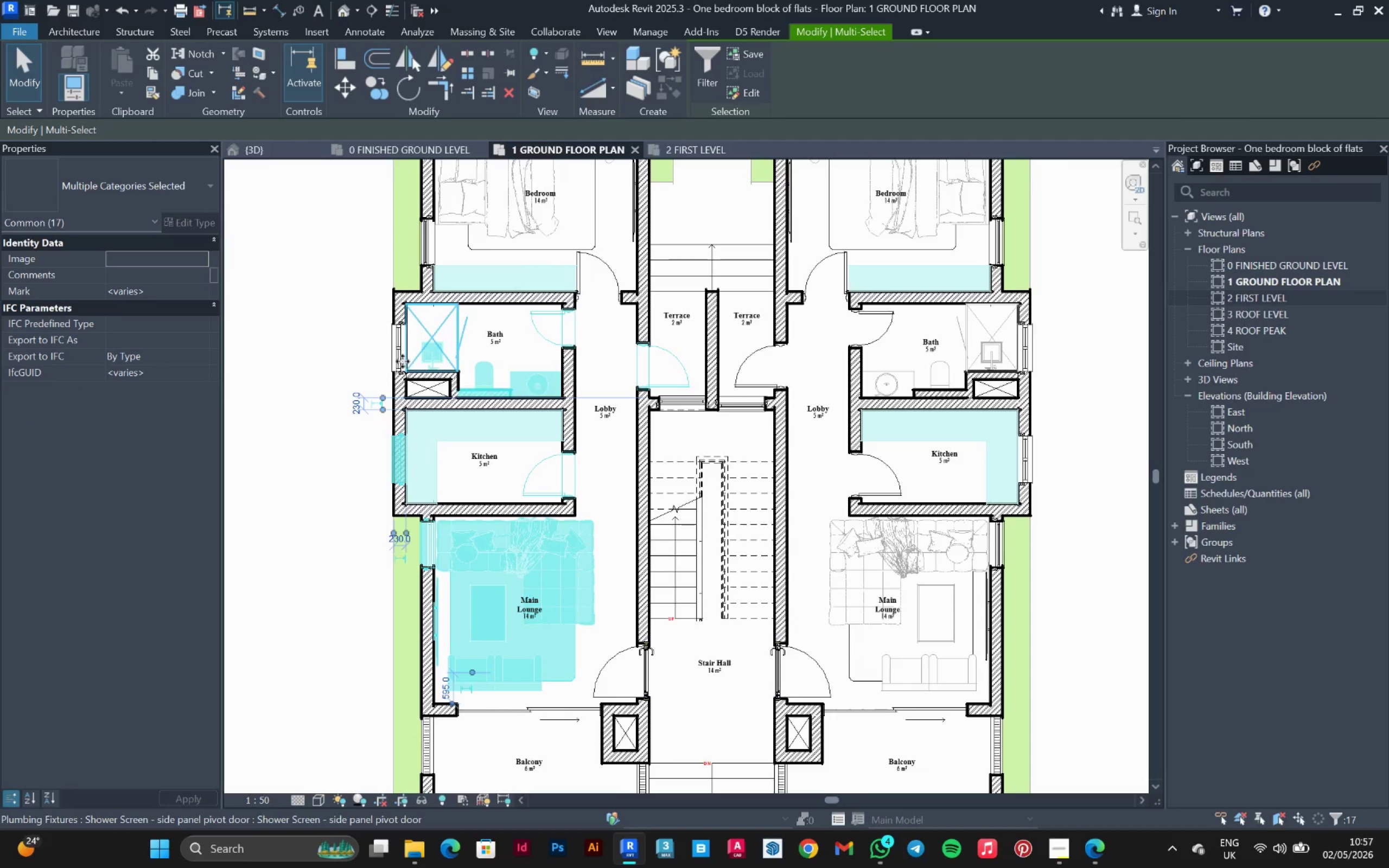 
hold_key(key=ControlLeft, duration=0.86)
left_click([392, 353])
 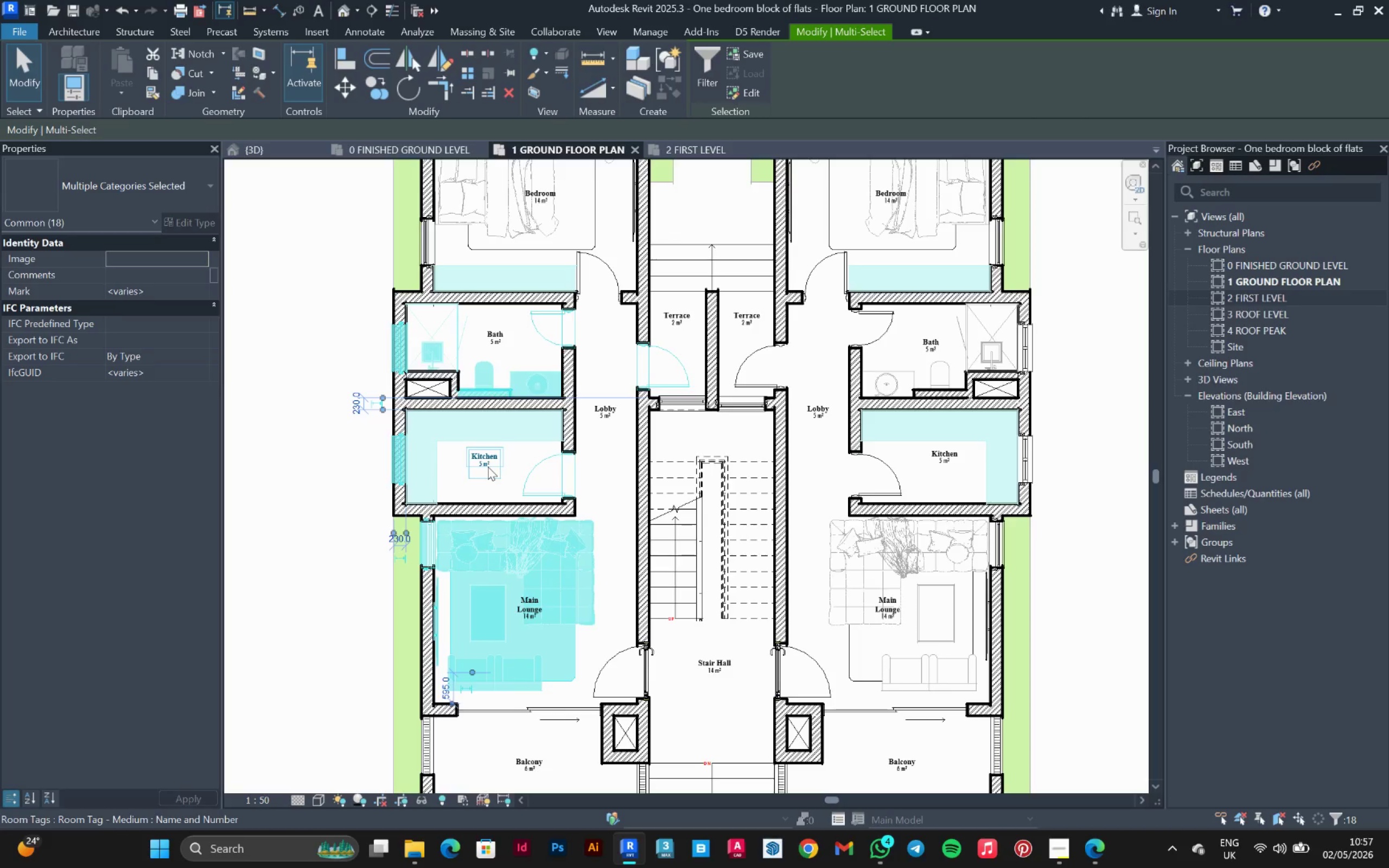 
hold_key(key=ControlLeft, duration=1.5)
 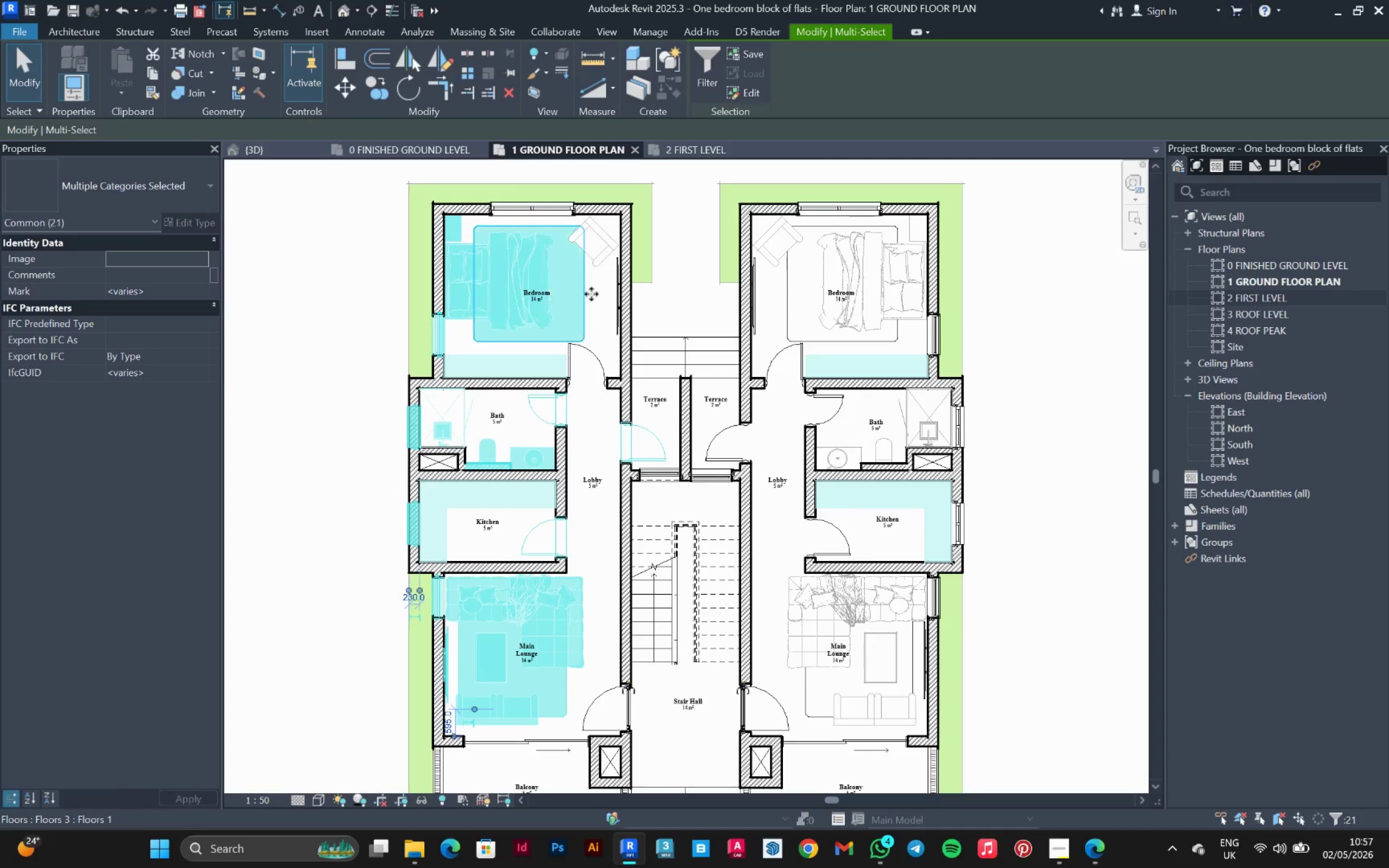 
scroll: coordinate [484, 277], scroll_direction: down, amount: 1.0
 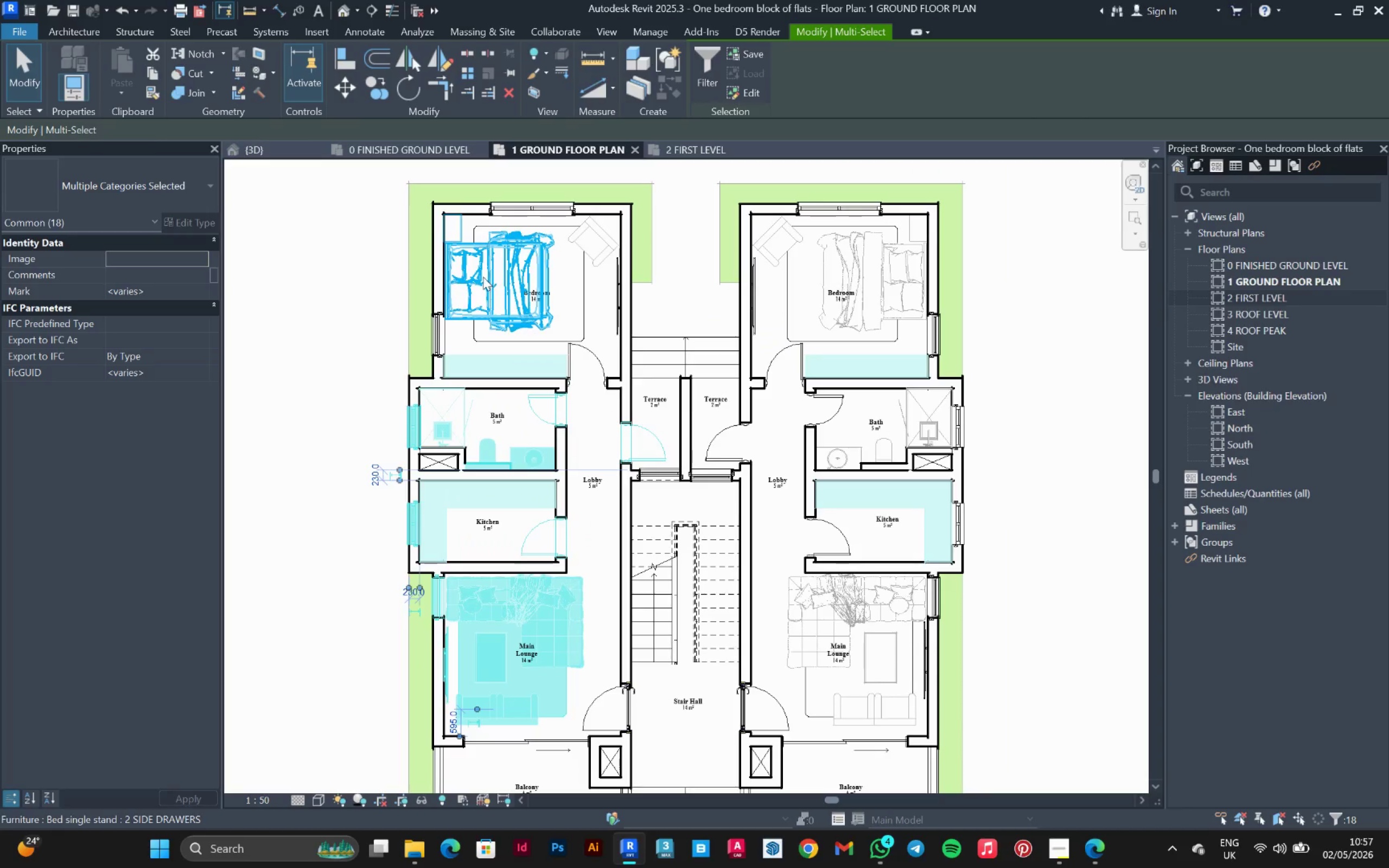 
left_click([425, 323])
 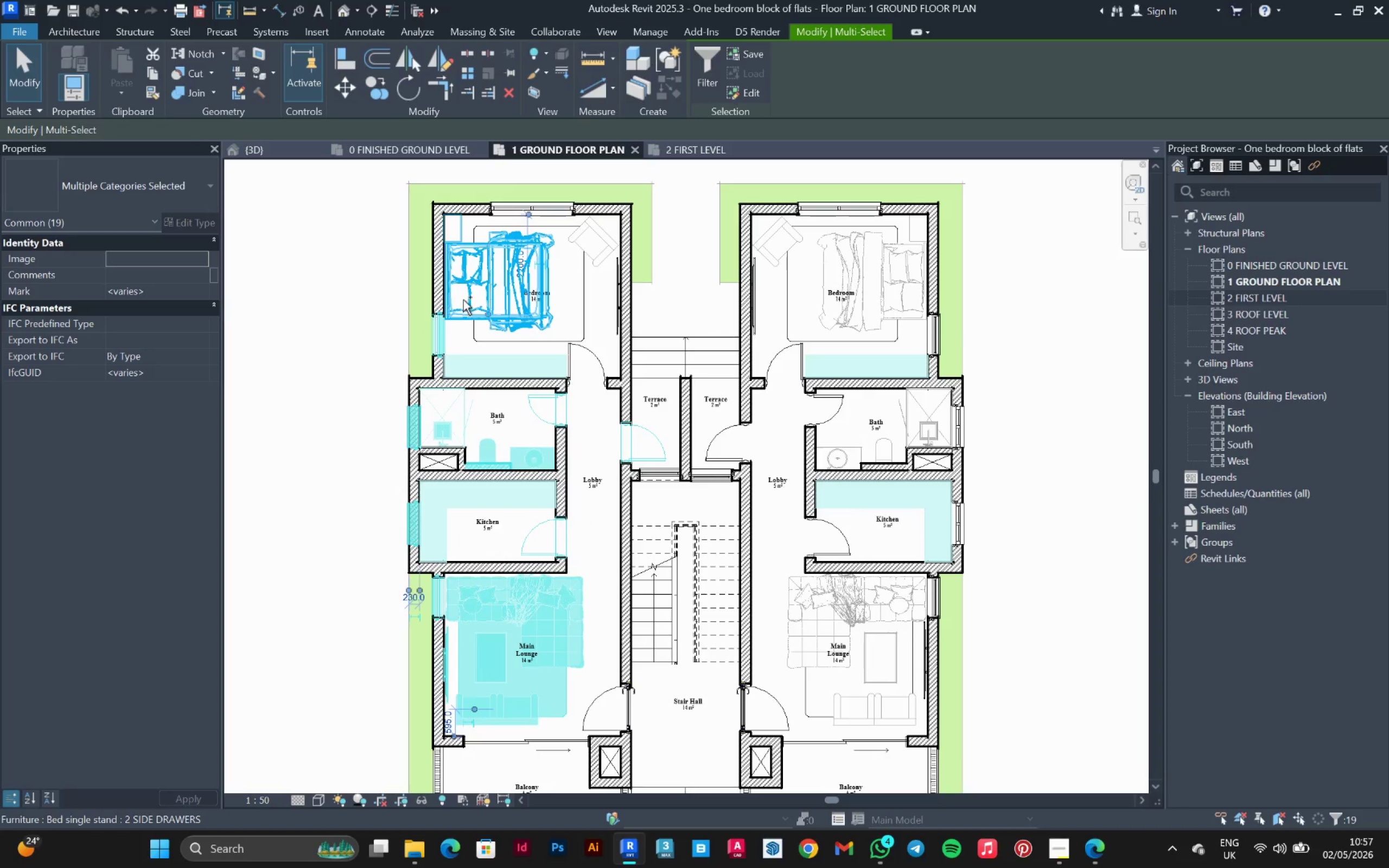 
left_click([463, 299])
 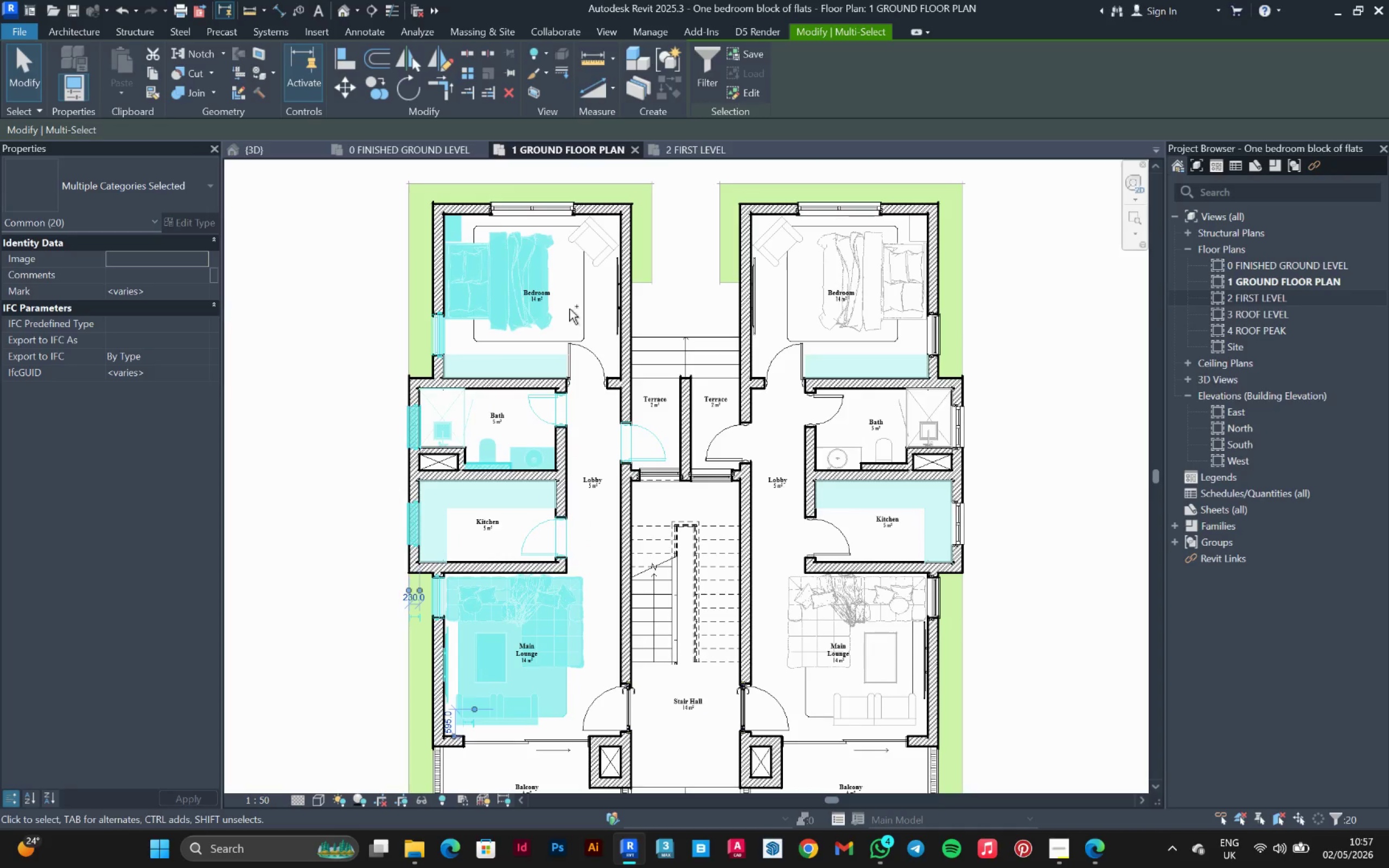 
hold_key(key=ControlLeft, duration=1.51)
left_click([581, 306])
 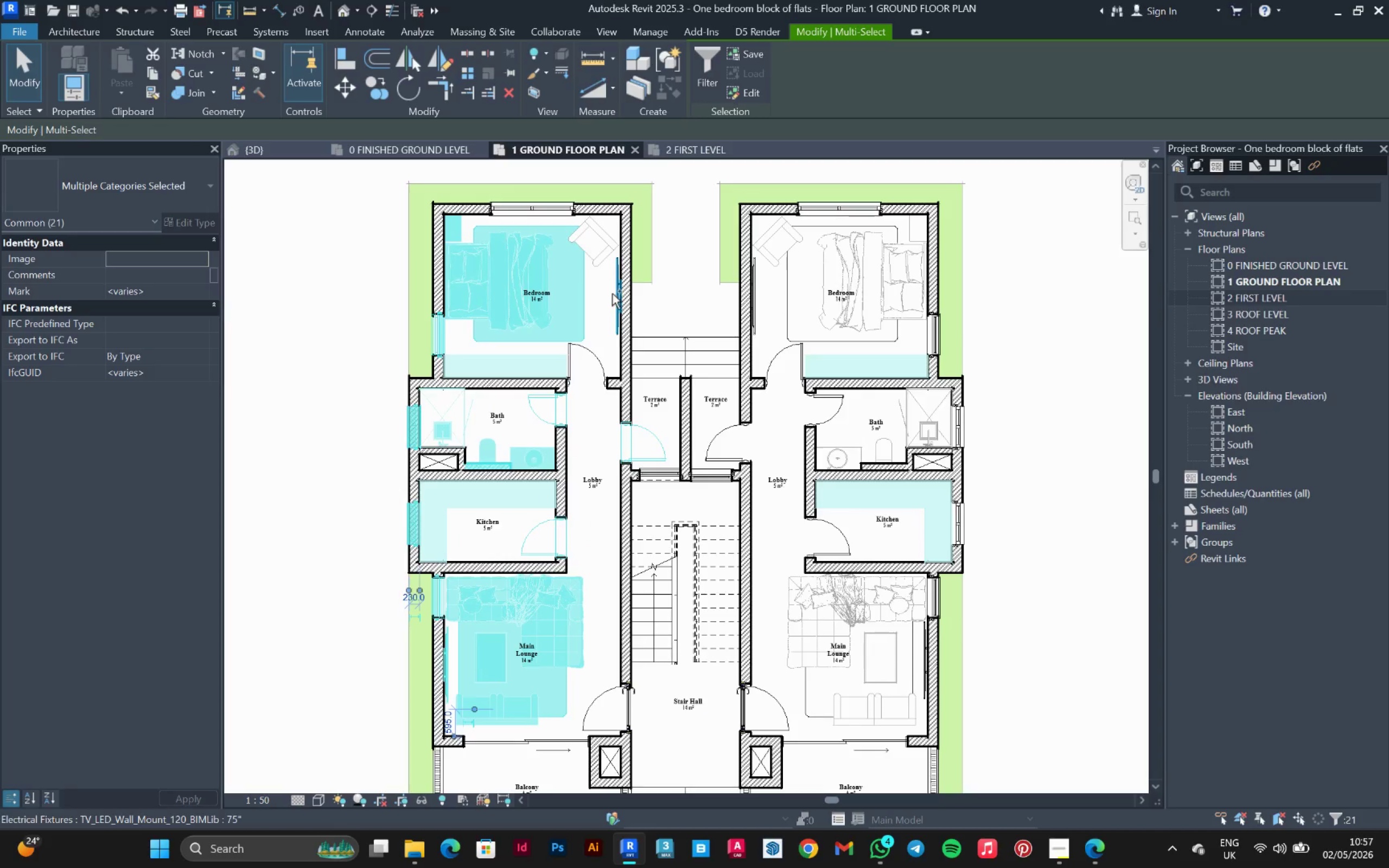 
left_click([612, 293])
 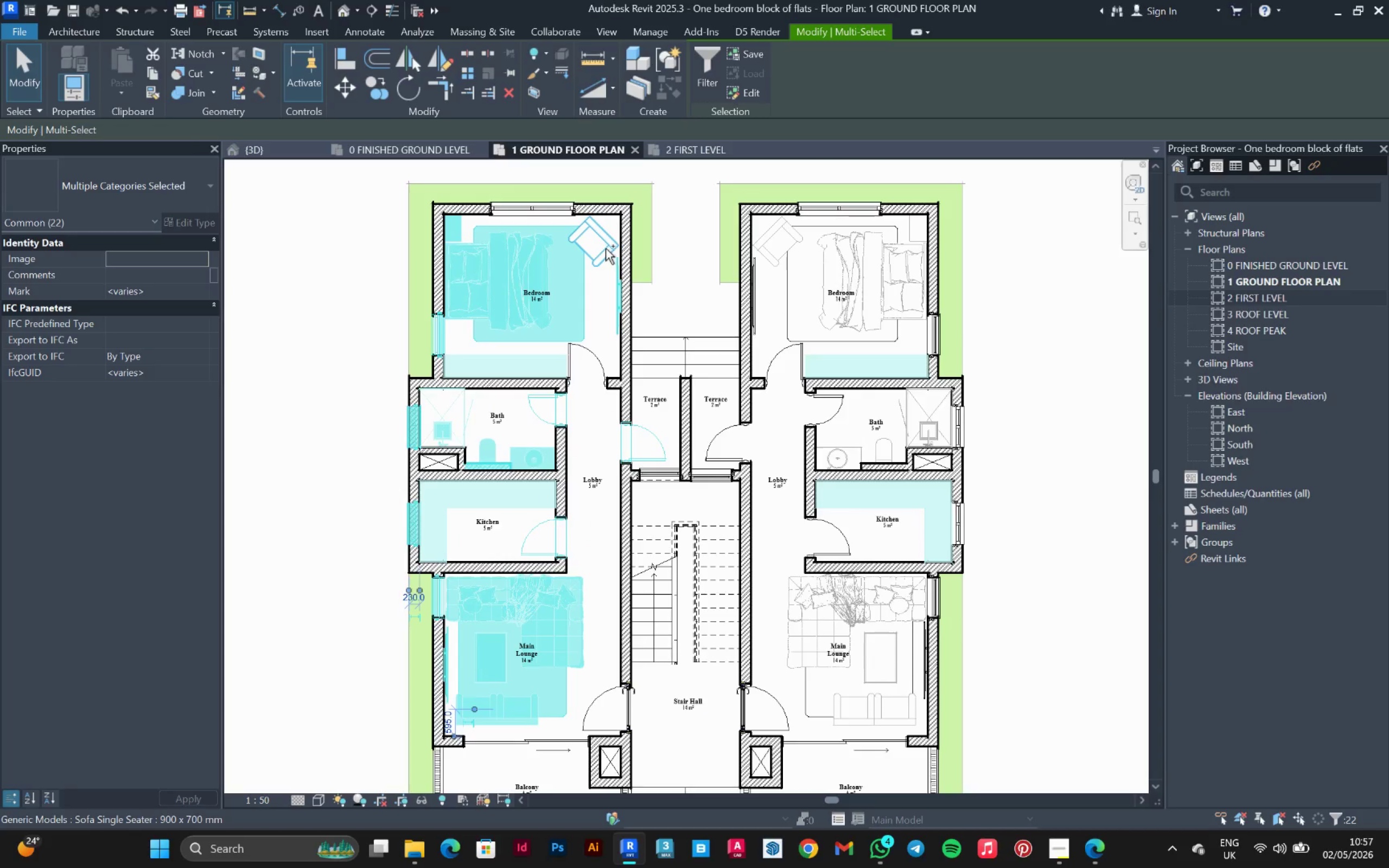 
hold_key(key=ControlLeft, duration=1.52)
left_click([606, 248])
 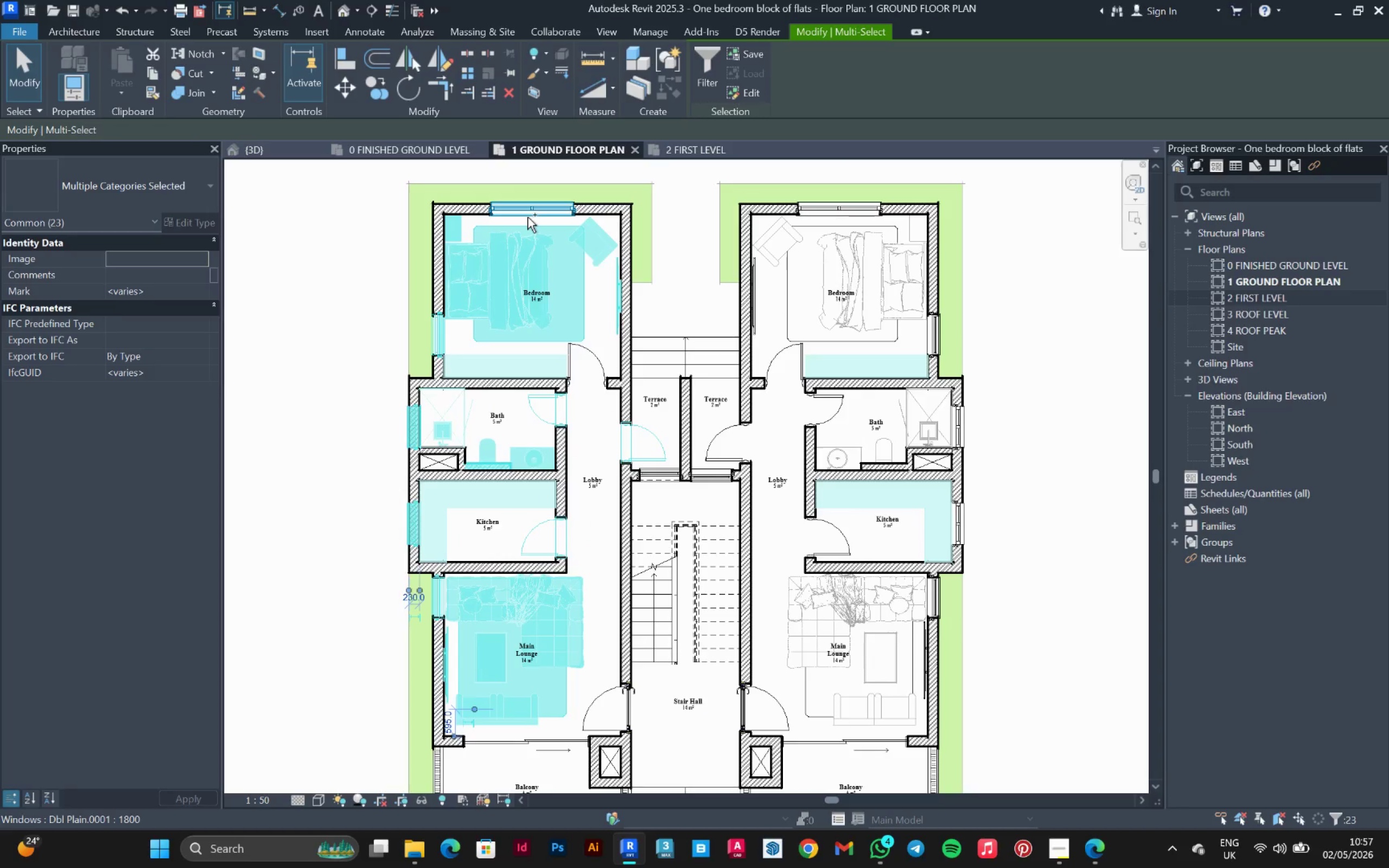 
left_click([527, 217])
 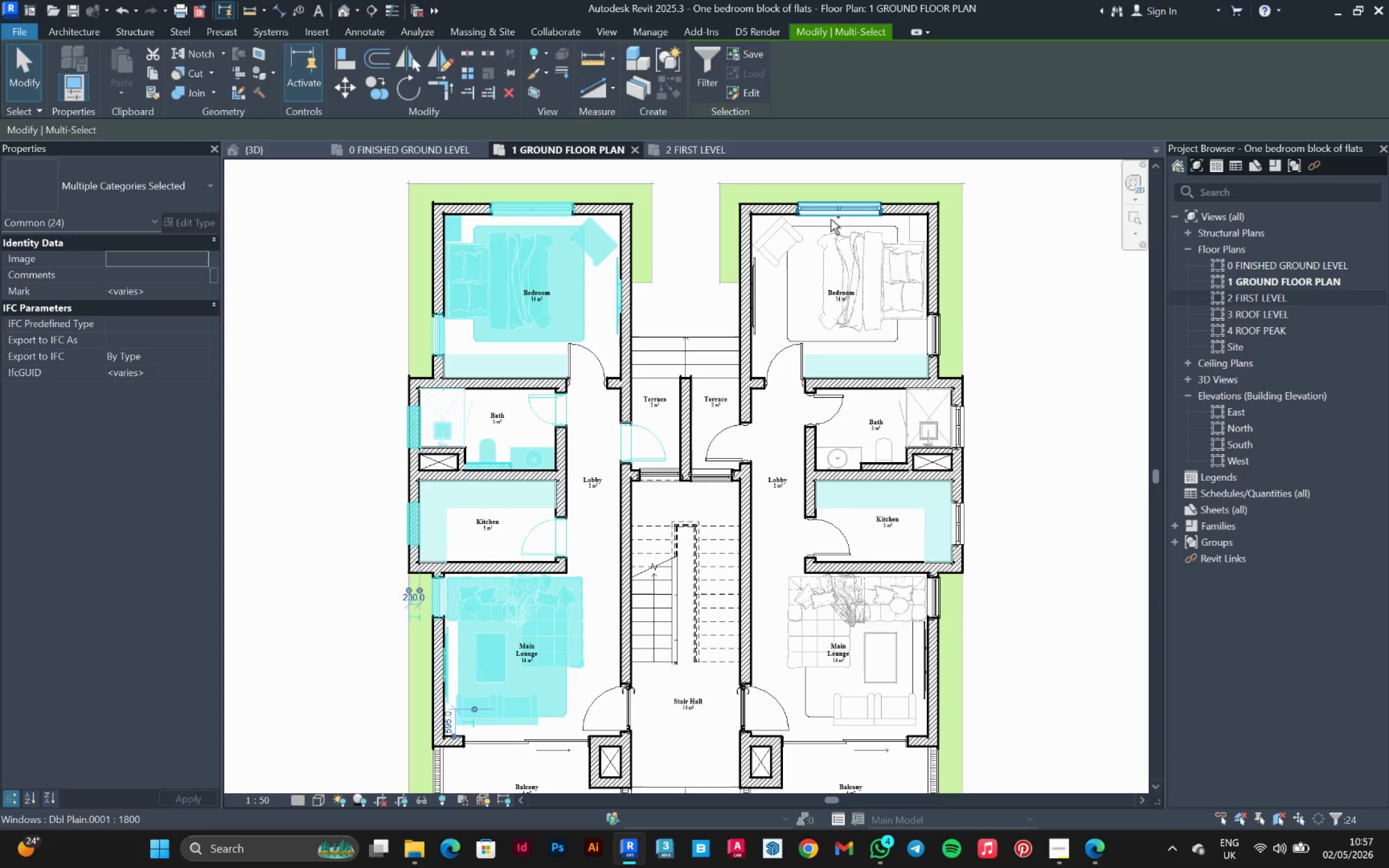 
left_click([831, 219])
 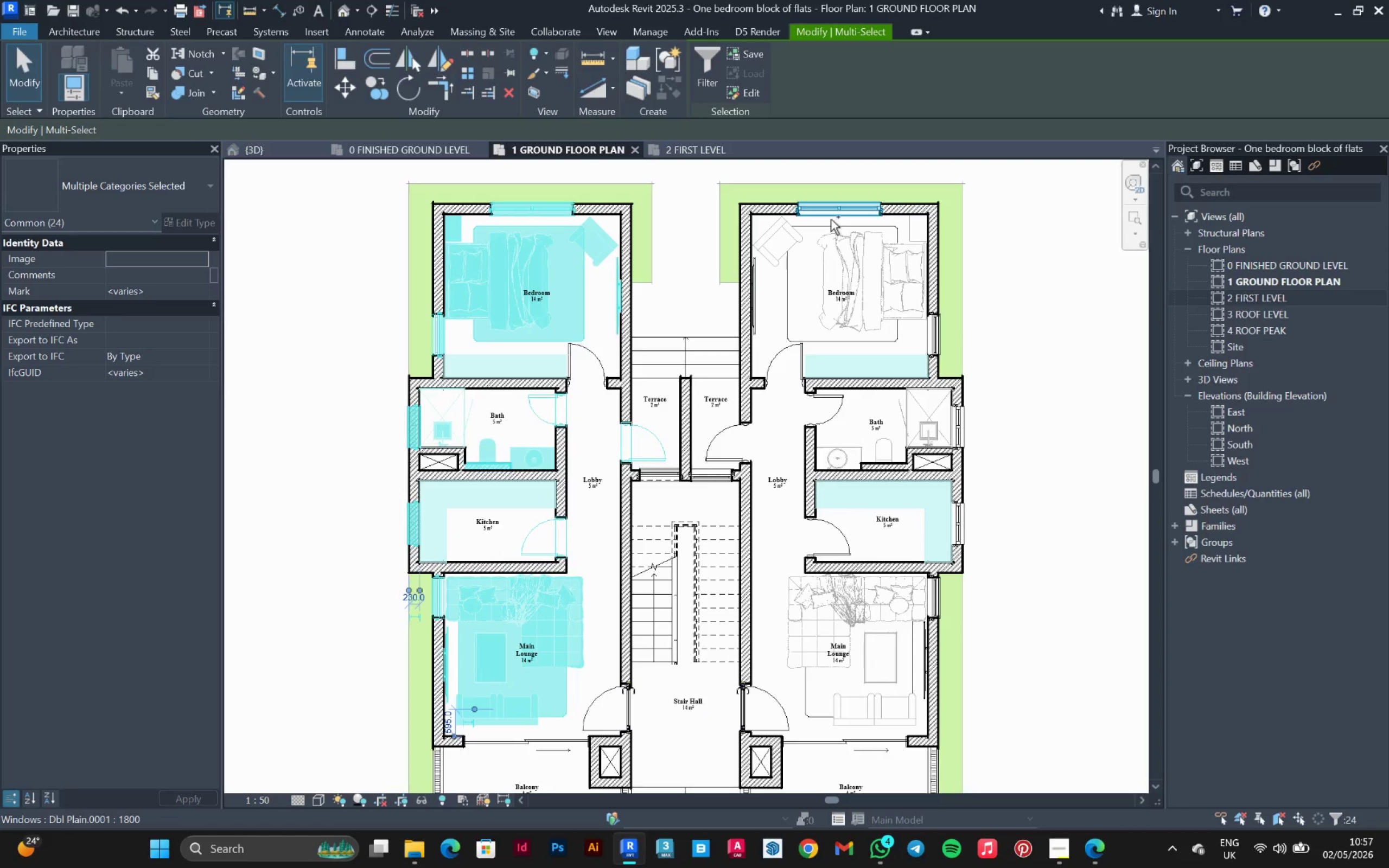 
hold_key(key=ControlLeft, duration=1.51)
left_click([760, 314])
 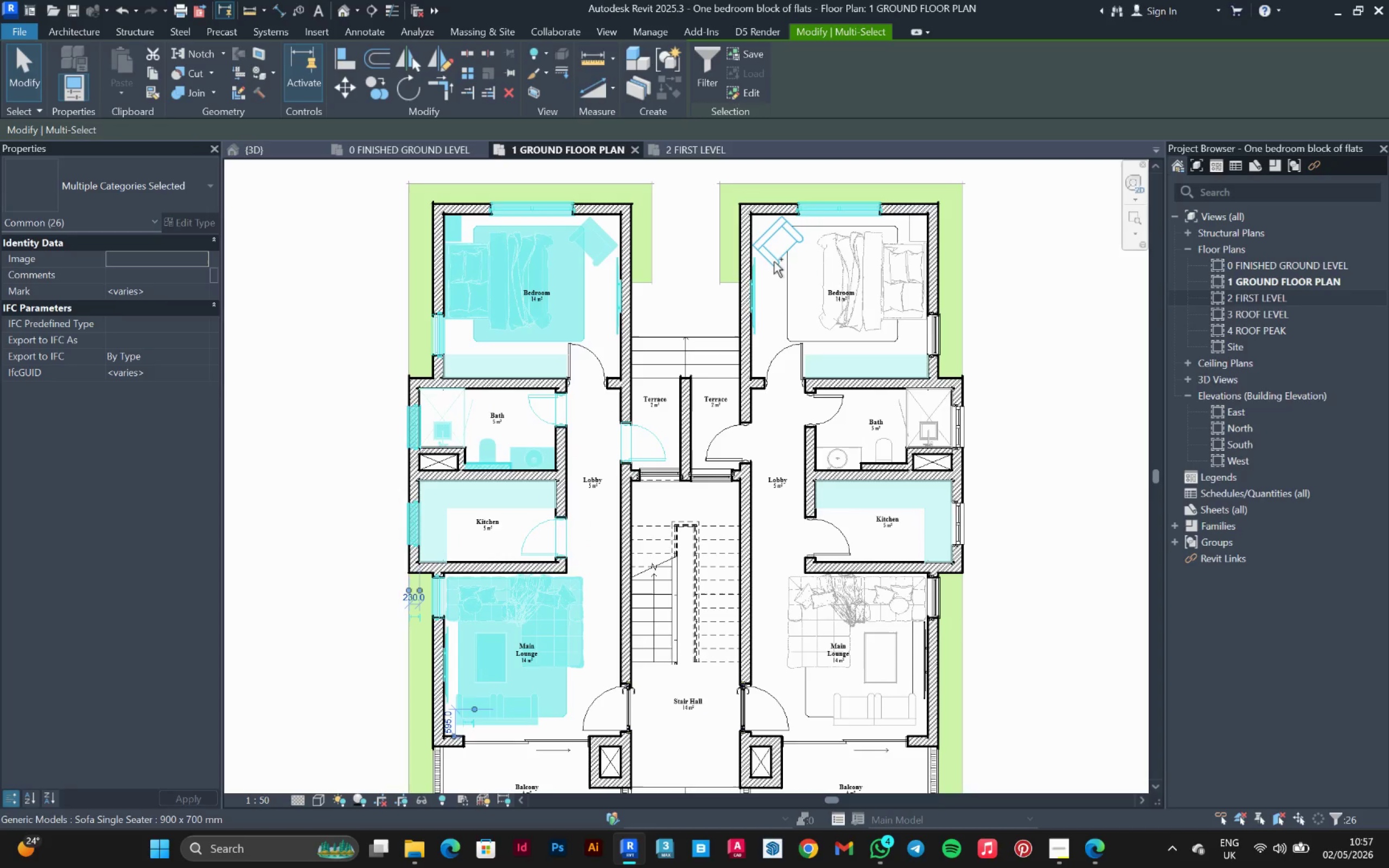 
left_click([774, 261])
 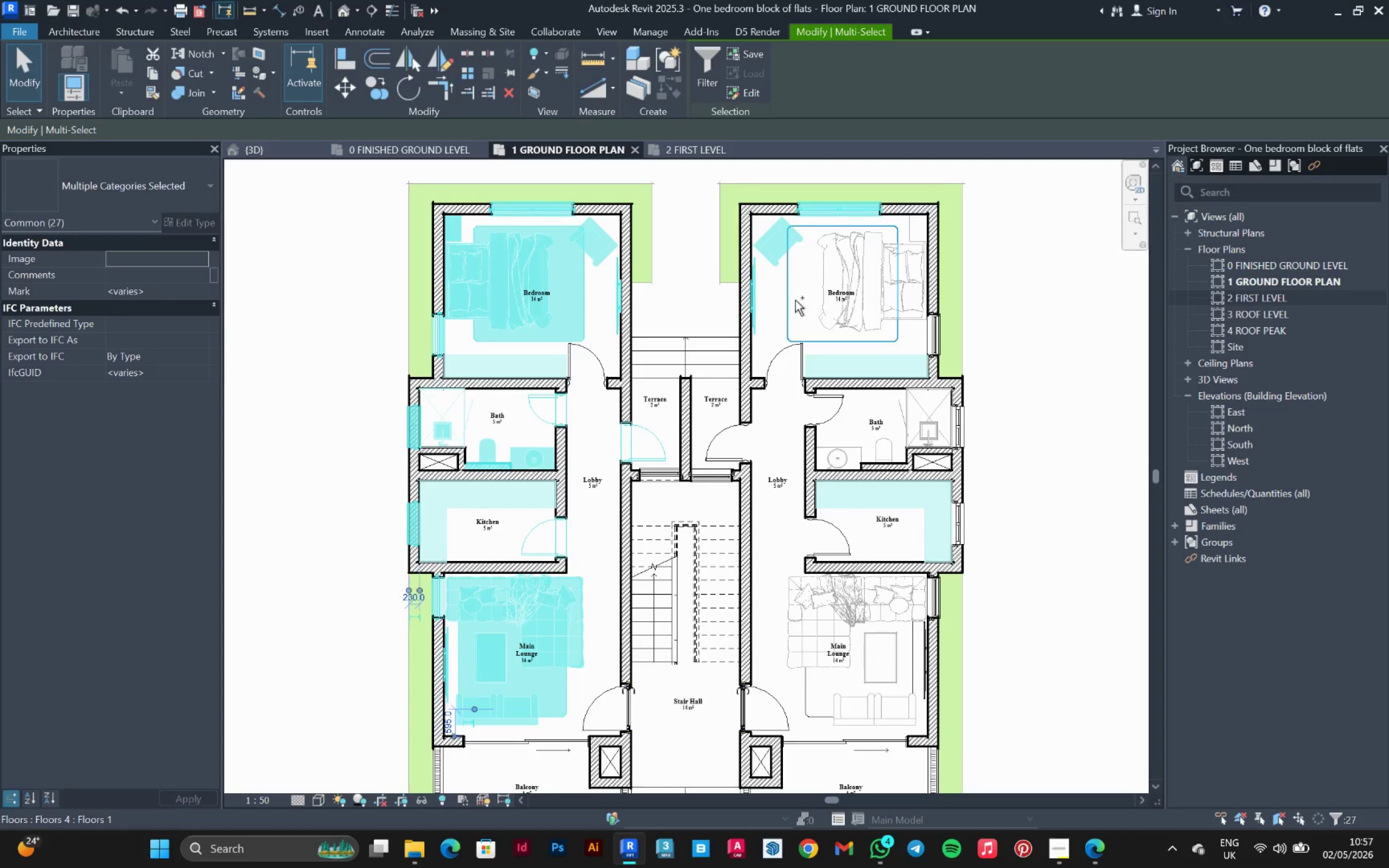 
hold_key(key=ControlLeft, duration=1.52)
left_click([795, 300])
 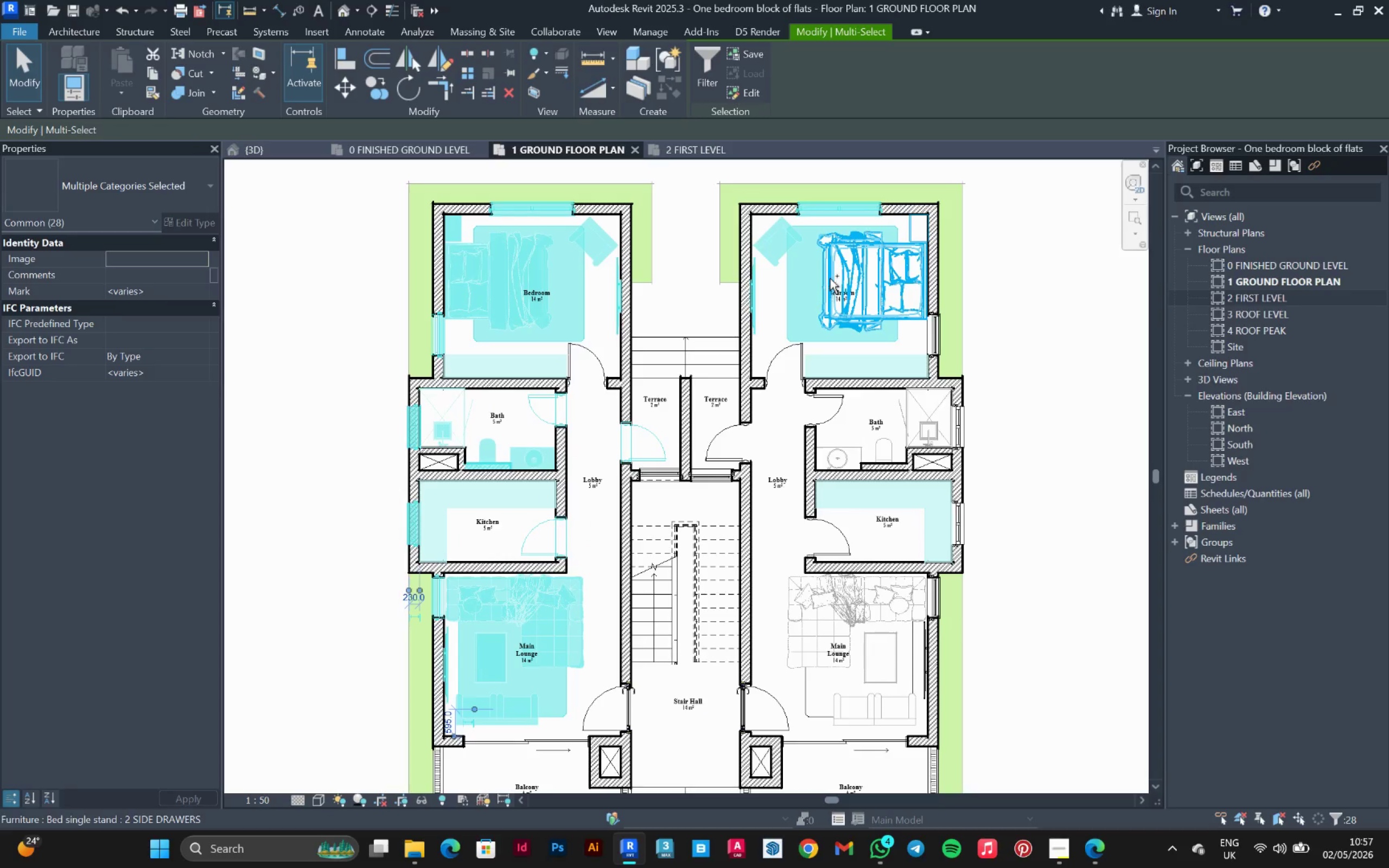 
left_click([830, 278])
 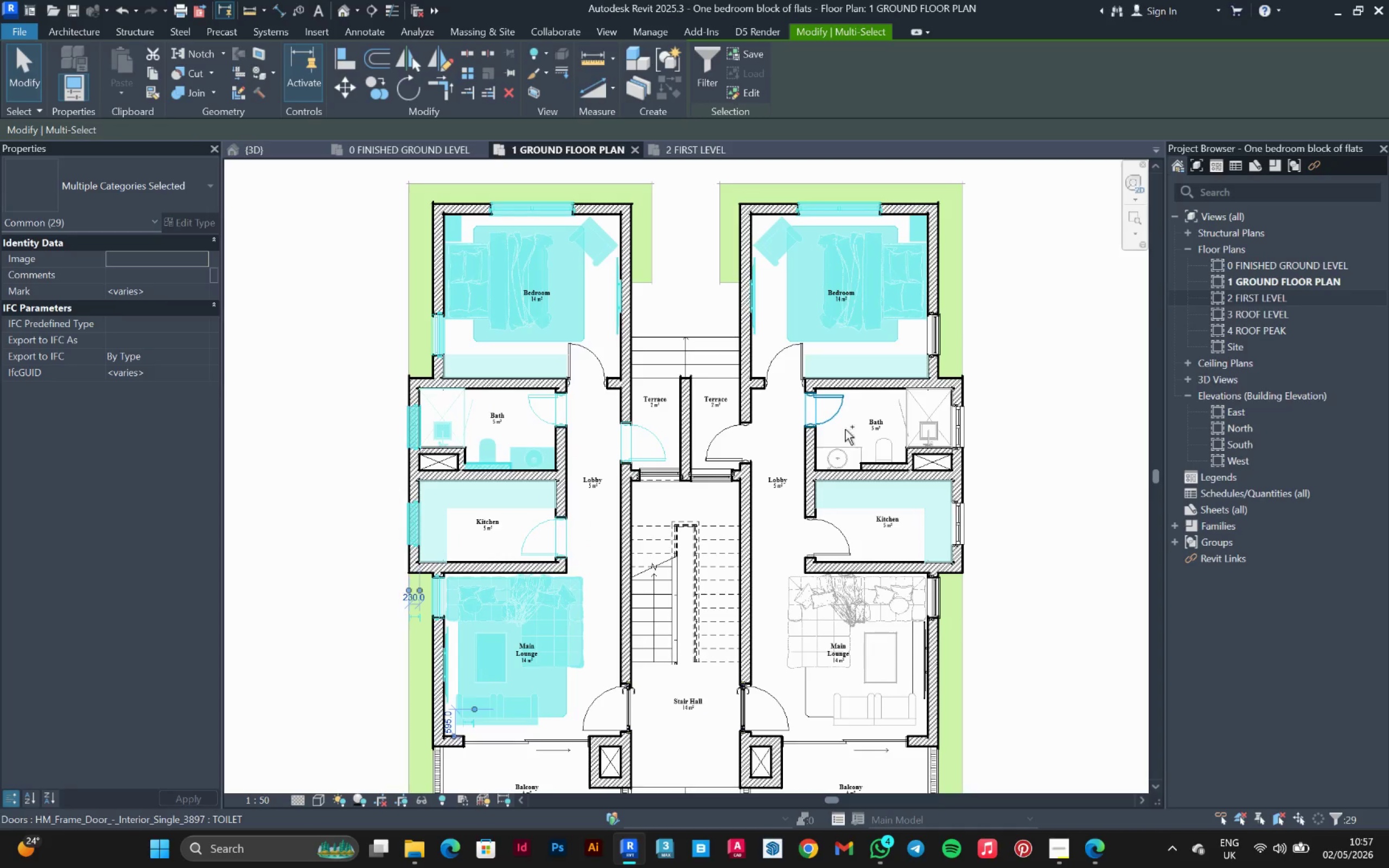 
hold_key(key=ControlLeft, duration=0.92)
left_click([843, 451])
 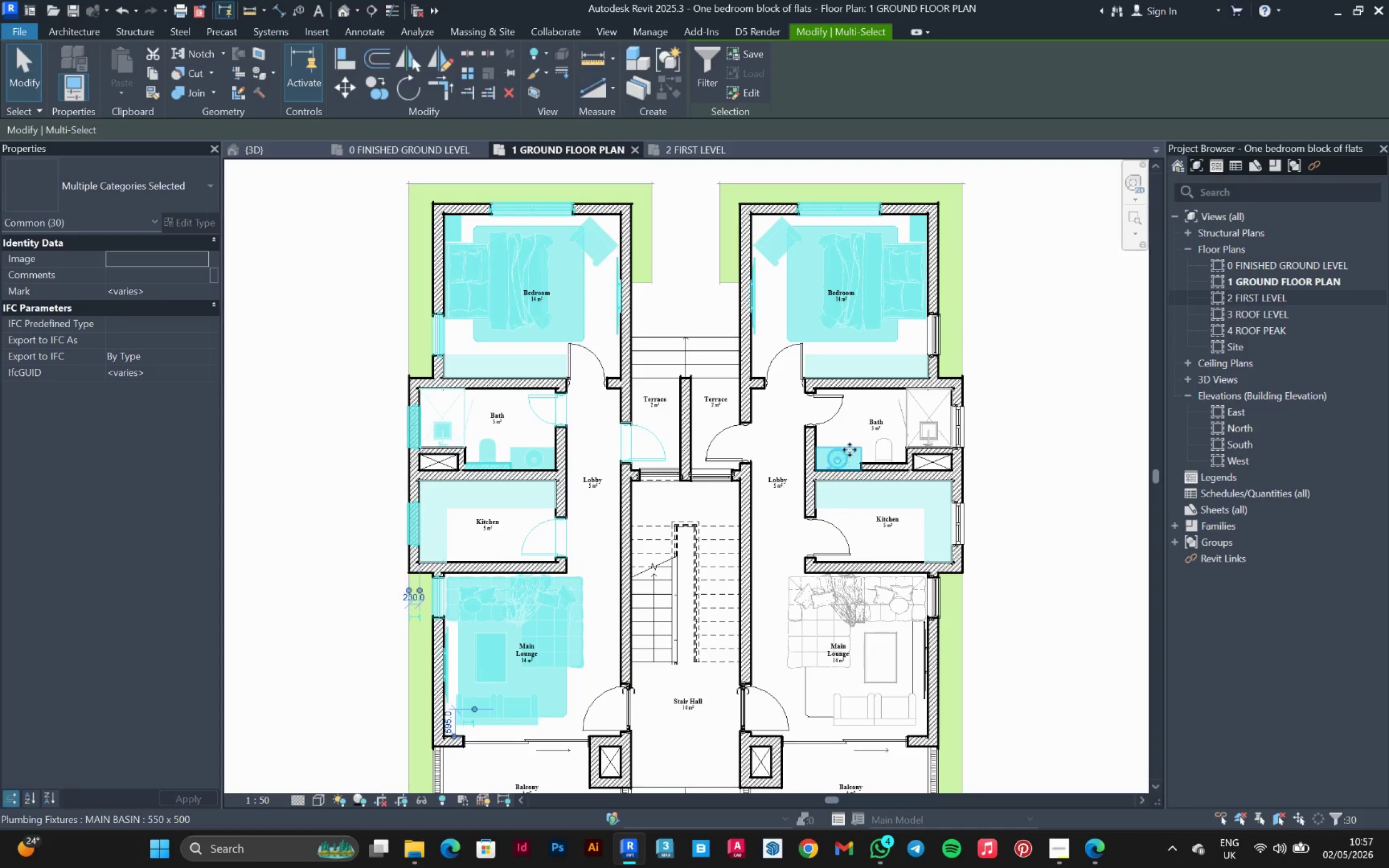 
hold_key(key=ControlLeft, duration=1.52)
scroll: coordinate [915, 452], scroll_direction: up, amount: 4.0
 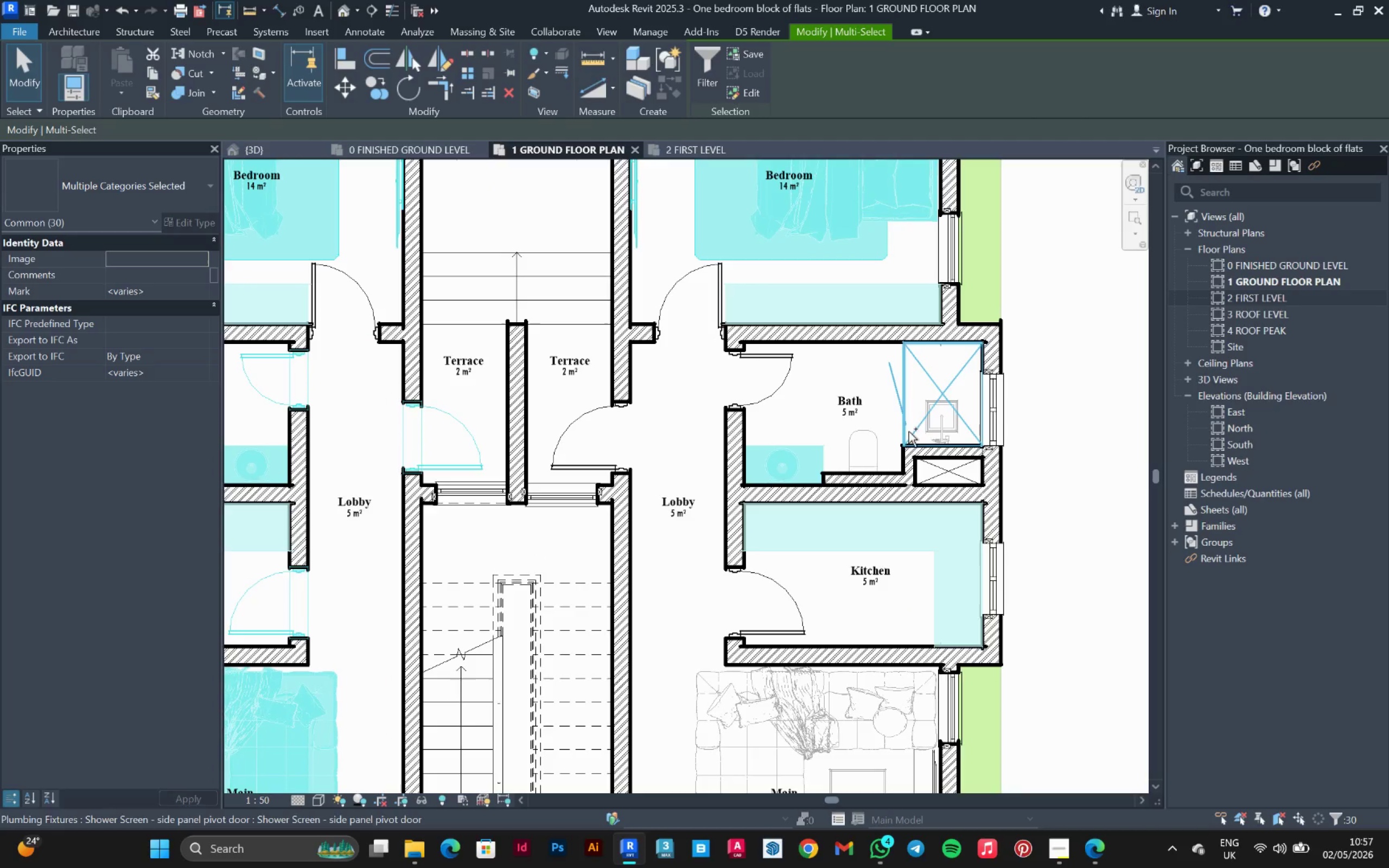 
left_click([908, 429])
 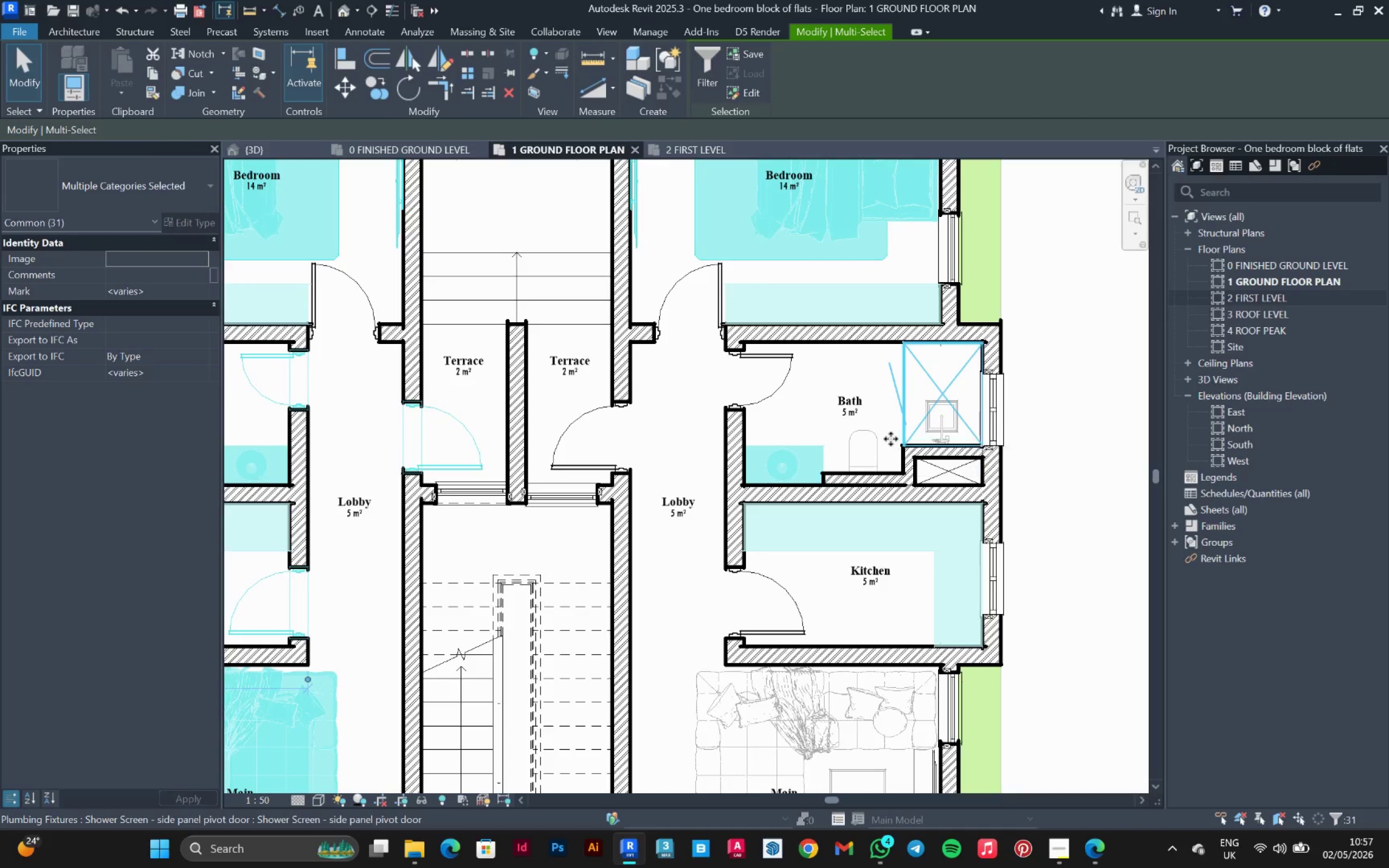 
hold_key(key=ControlLeft, duration=1.53)
left_click([879, 444])
 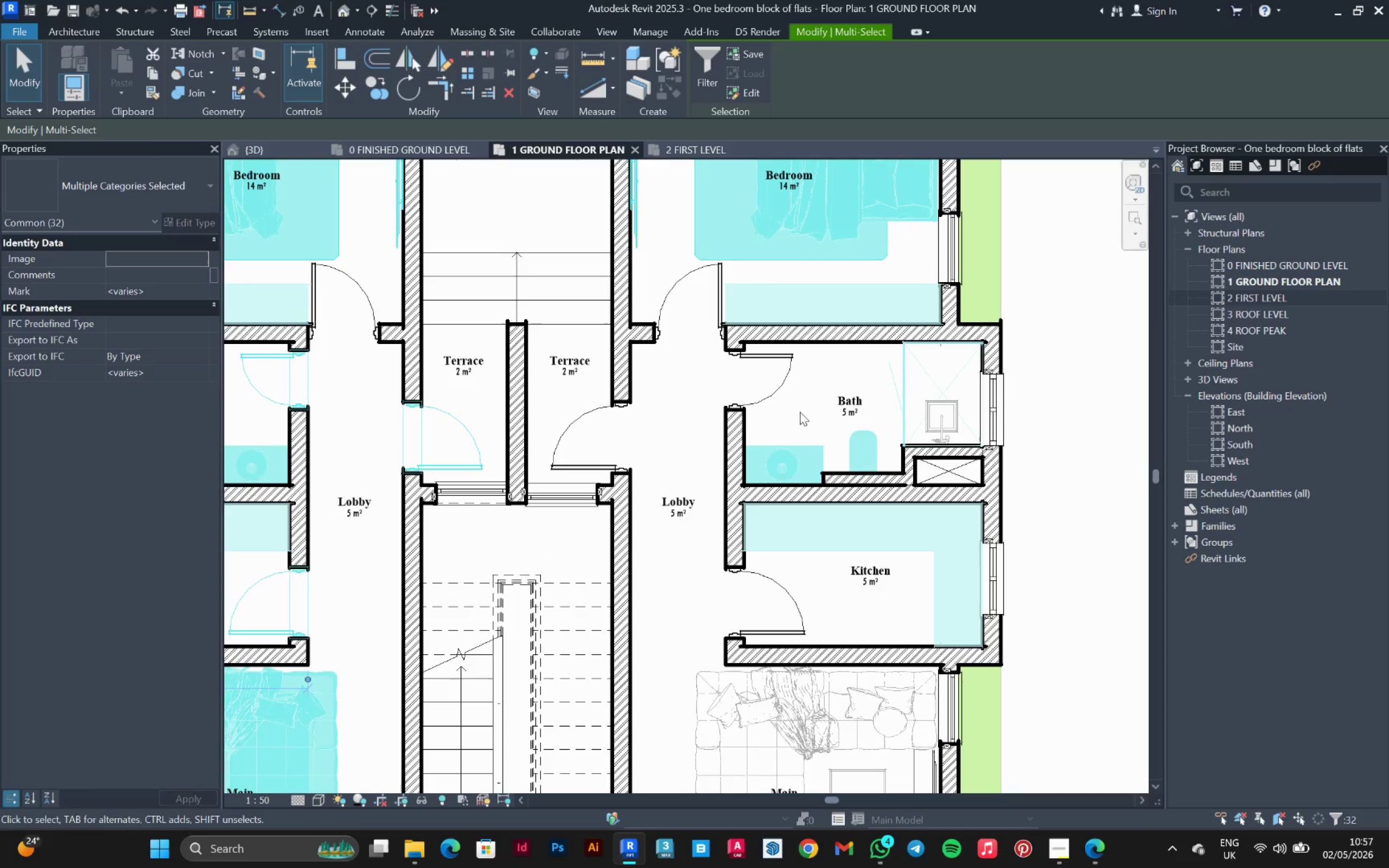 
hold_key(key=ControlLeft, duration=1.5)
left_click([763, 398])
 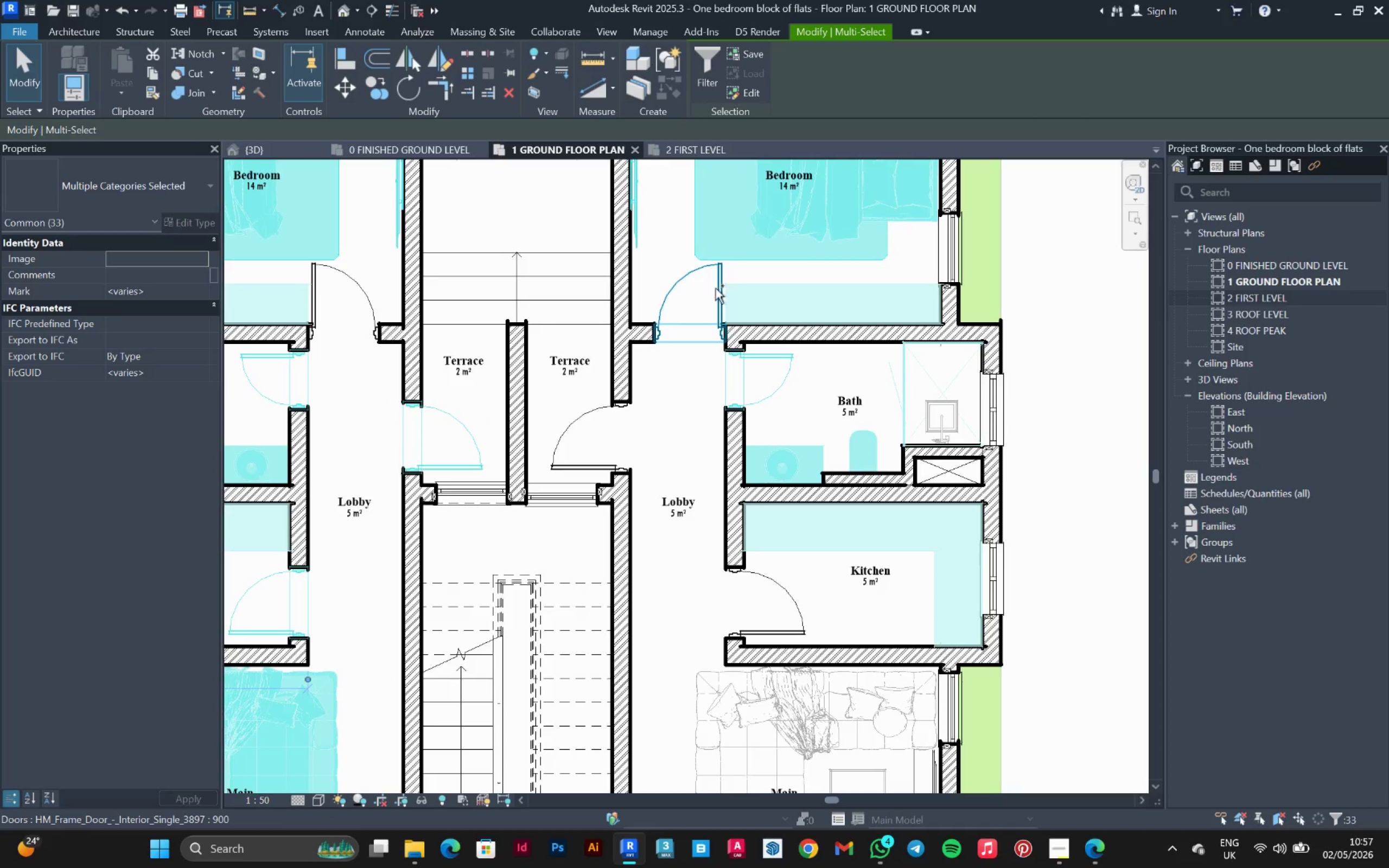 
left_click([715, 288])
 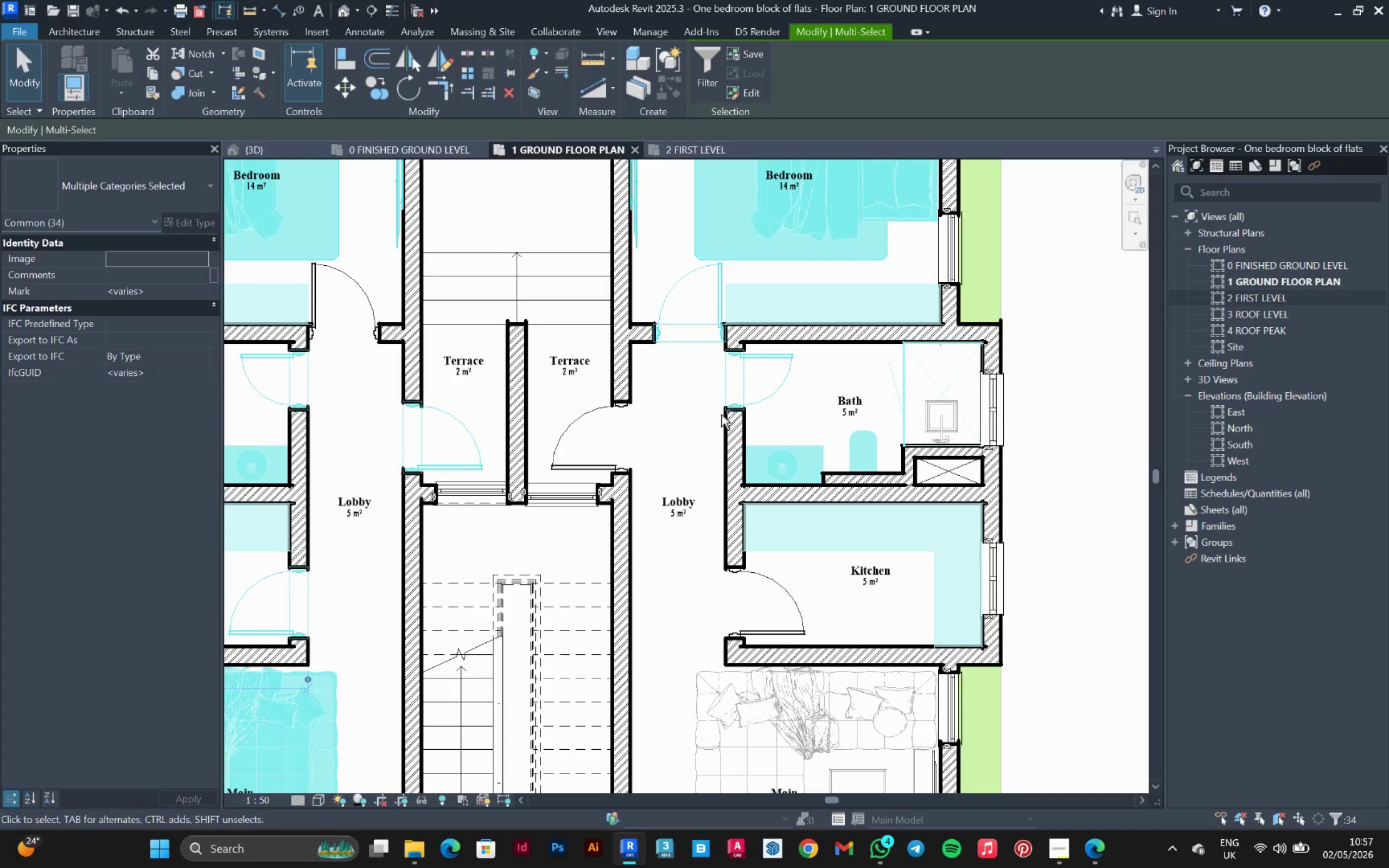 
hold_key(key=ControlLeft, duration=0.81)
left_click([761, 570])
 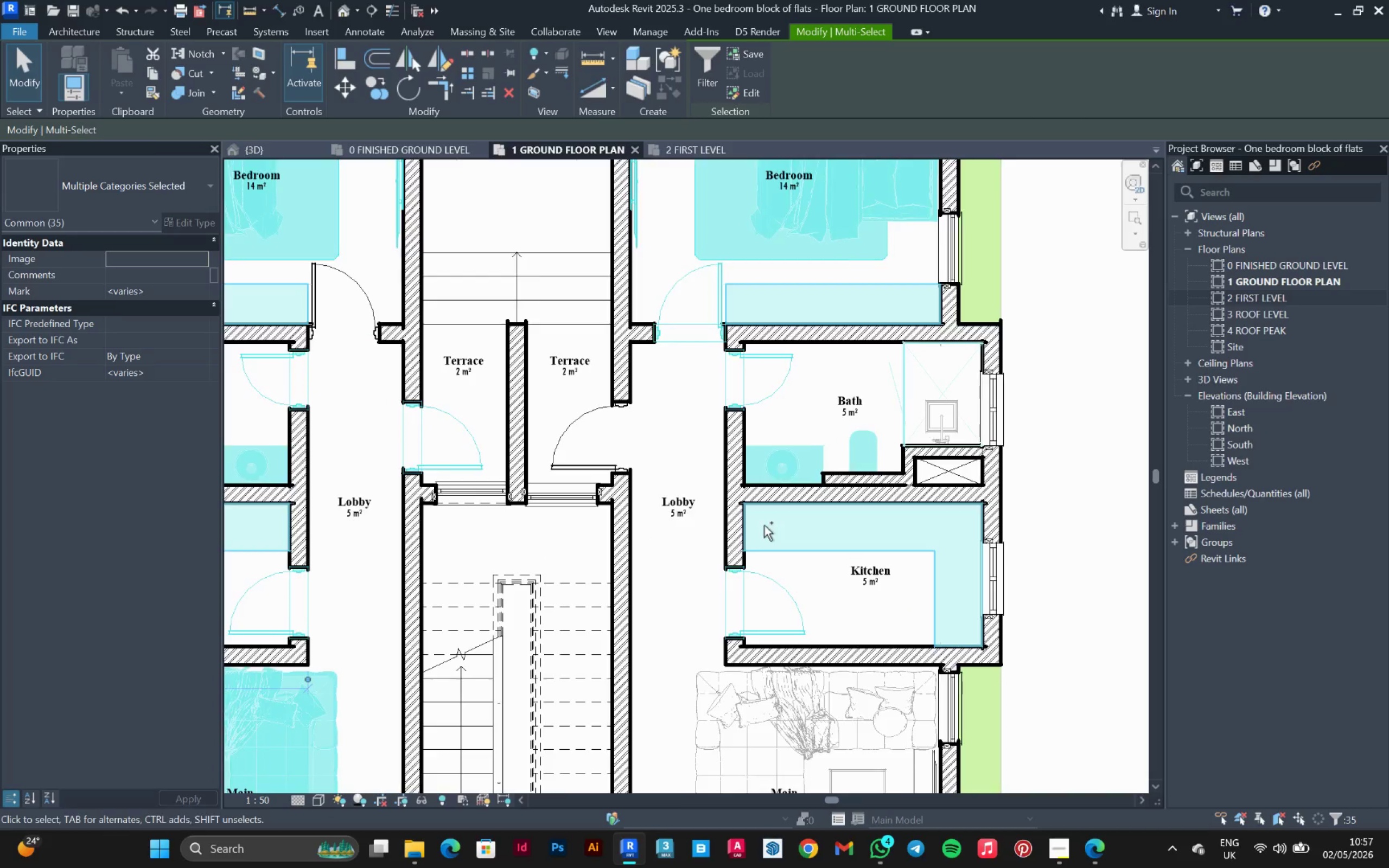 
hold_key(key=ControlLeft, duration=1.52)
 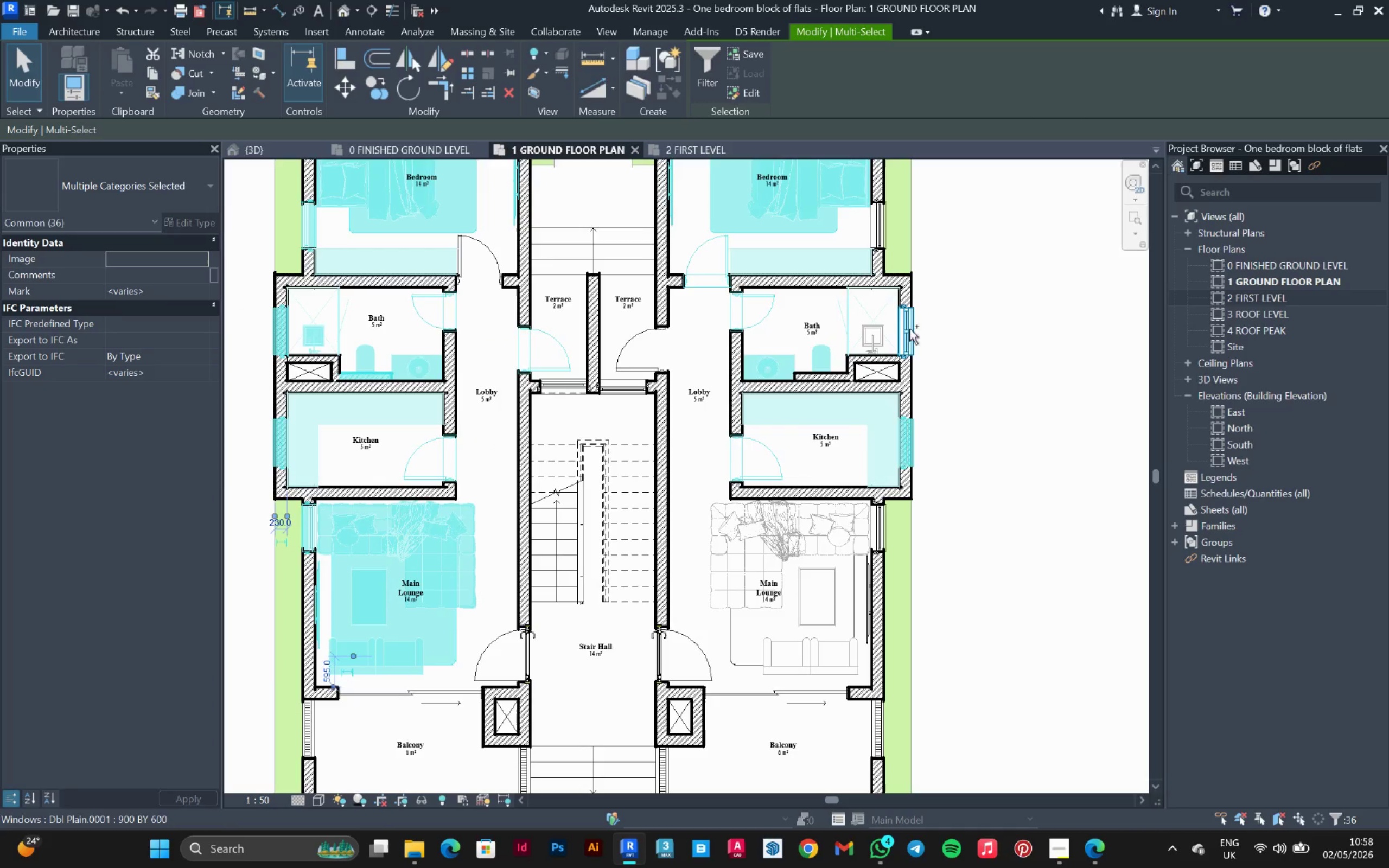 
scroll: coordinate [815, 626], scroll_direction: down, amount: 3.0
 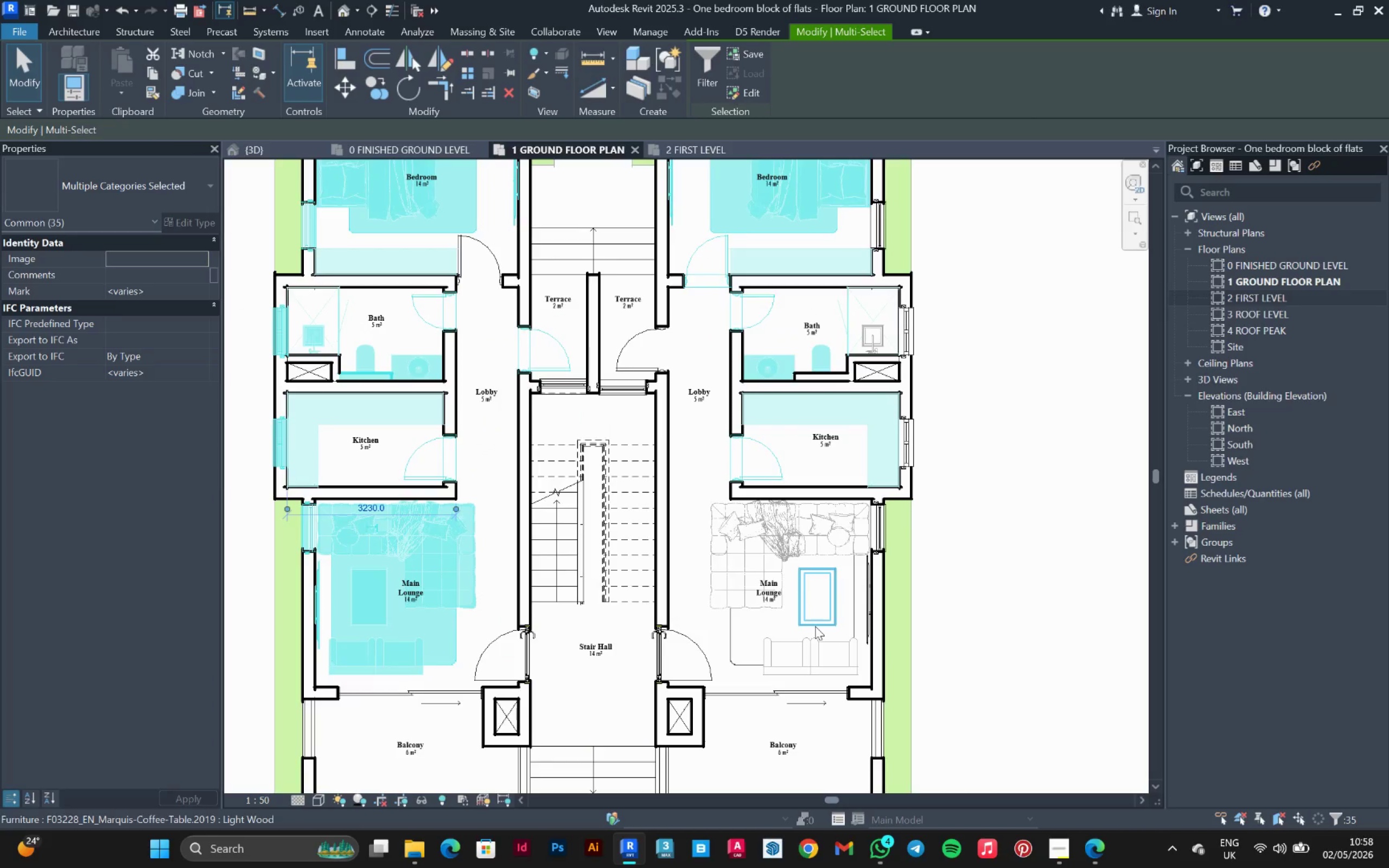 
left_click([913, 449])
 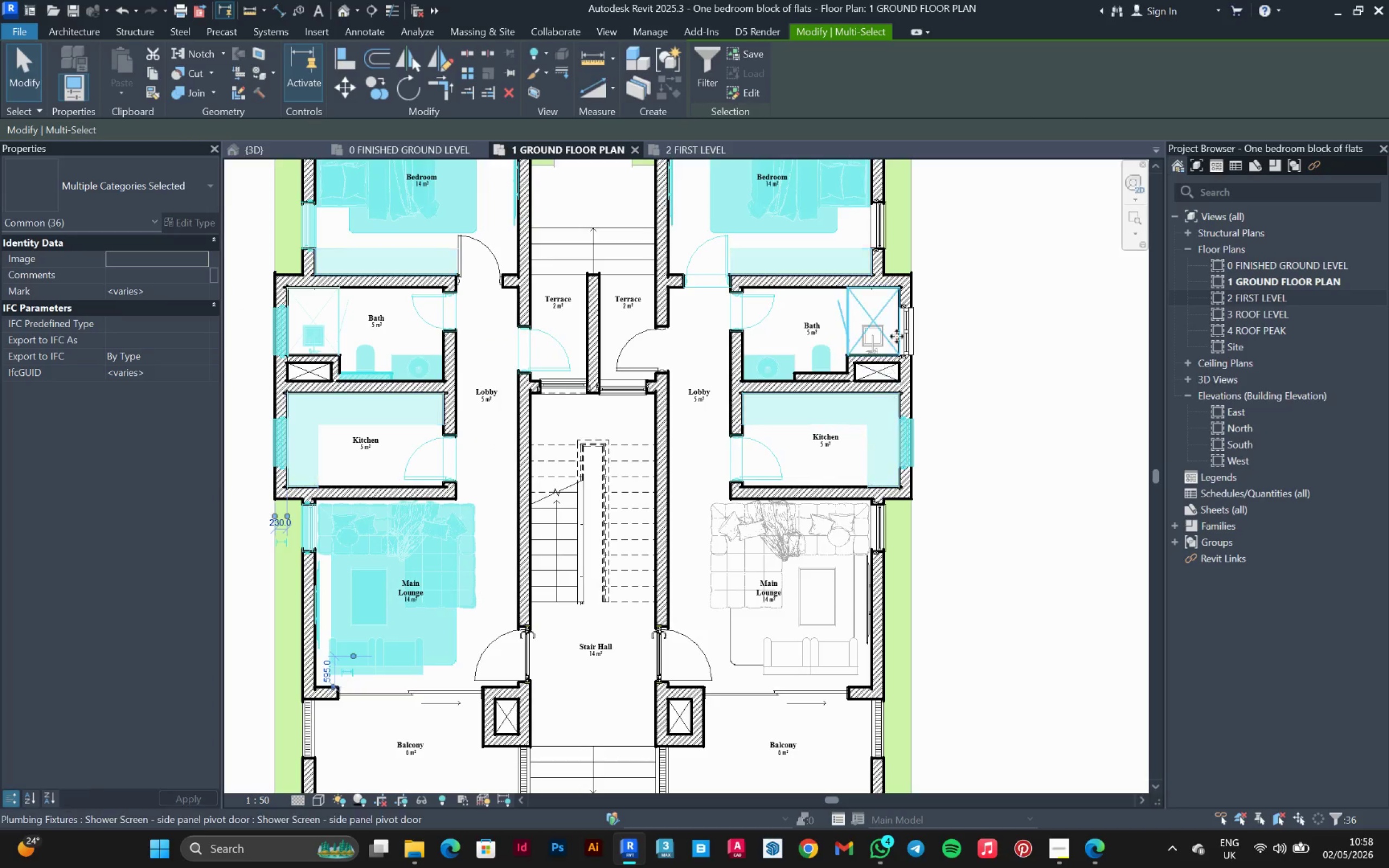 
hold_key(key=ControlLeft, duration=1.5)
left_click([909, 329])
 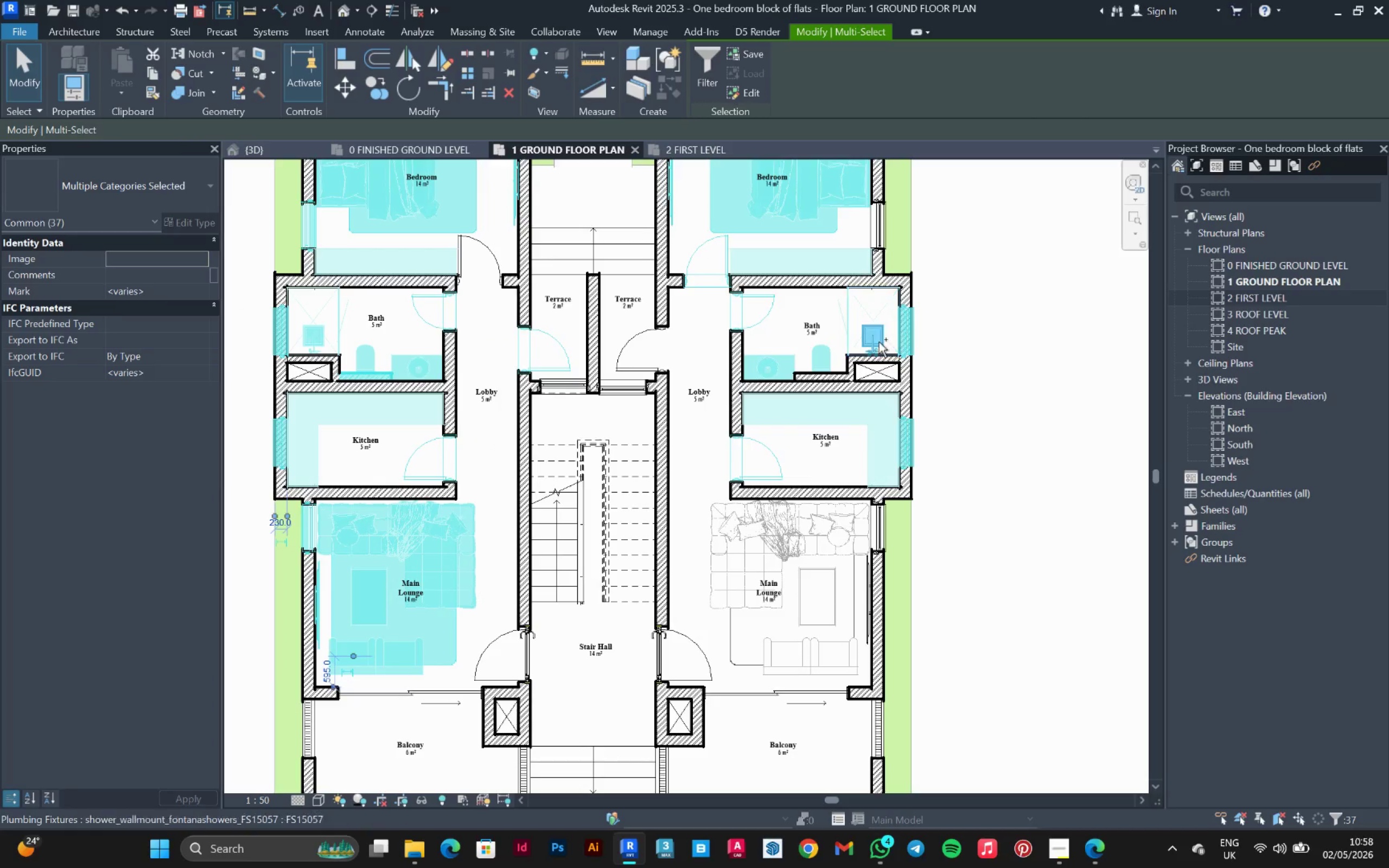 
hold_key(key=ControlLeft, duration=1.52)
left_click([880, 342])
 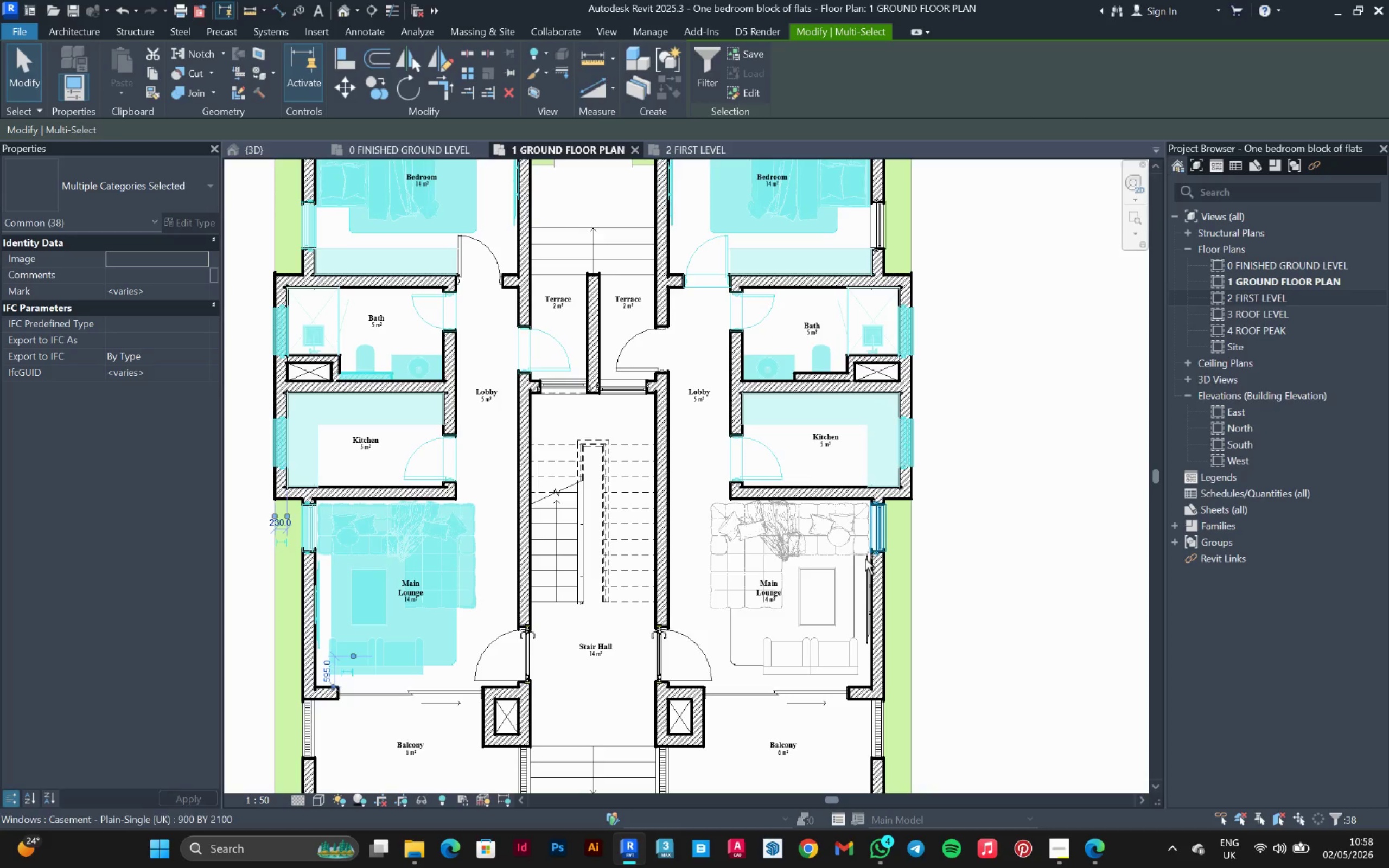 
hold_key(key=ControlLeft, duration=1.5)
left_click([851, 539])
 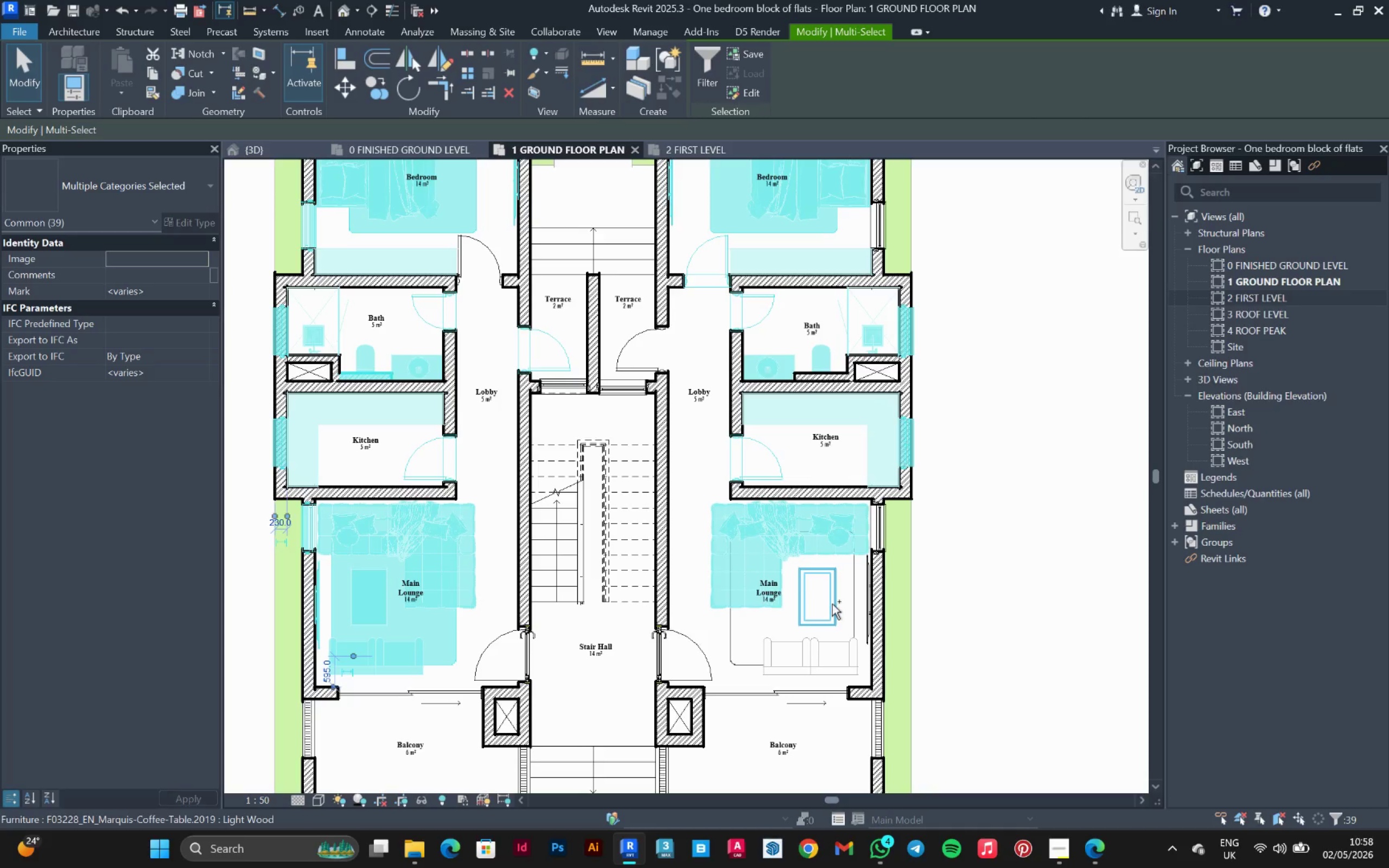 
left_click([832, 604])
 